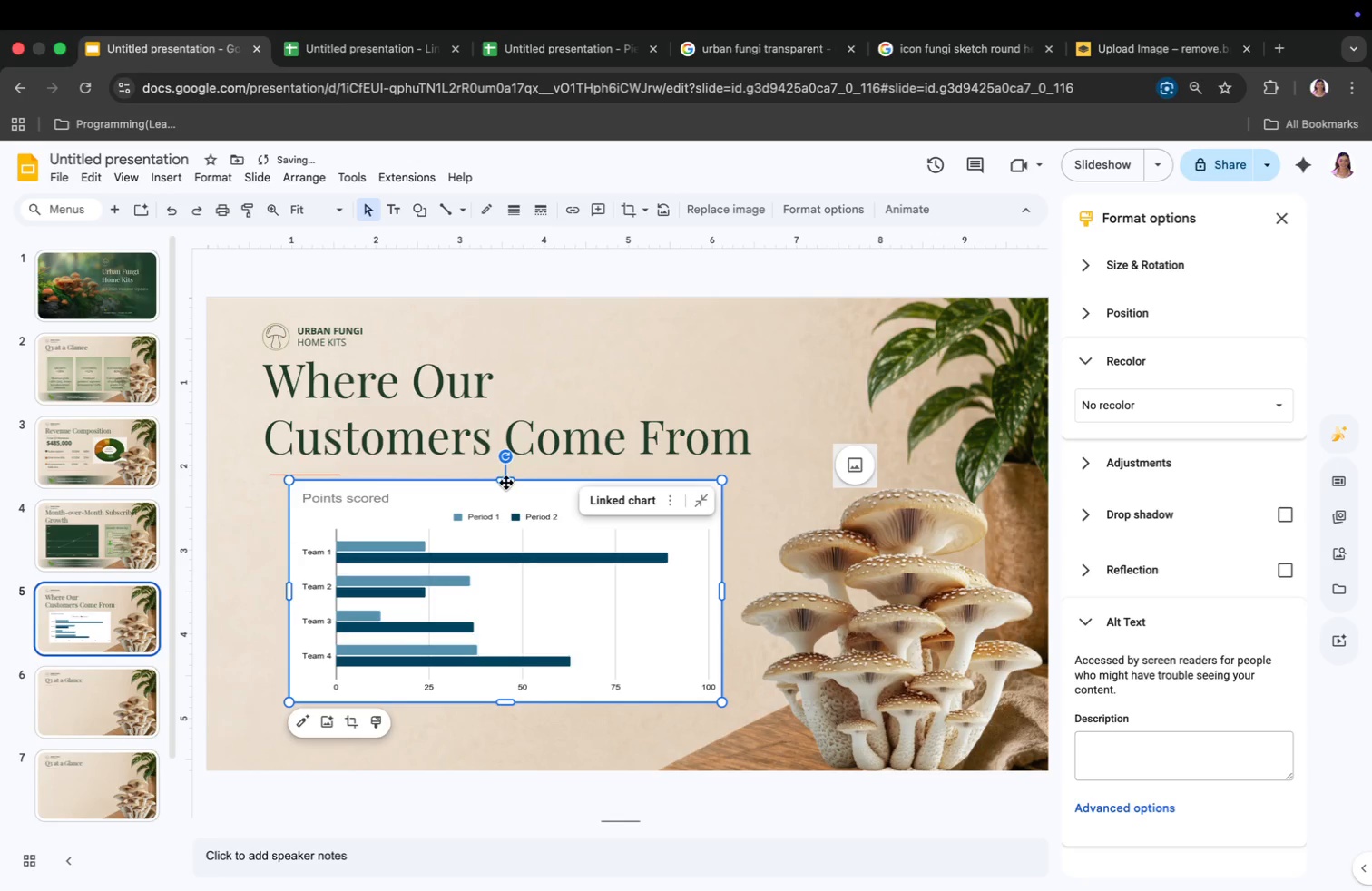 
left_click_drag(start_coordinate=[505, 482], to_coordinate=[505, 495])
 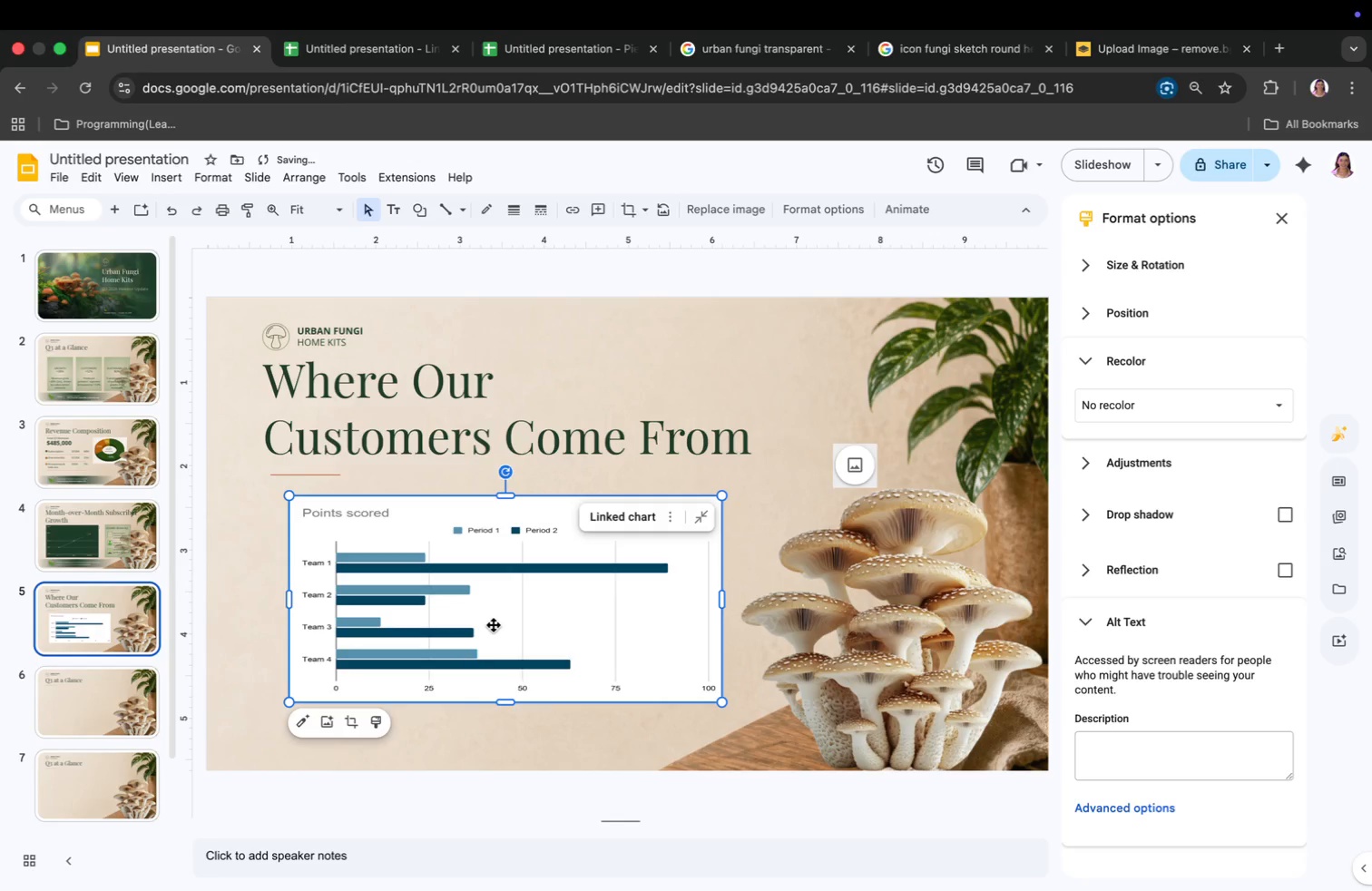 
left_click_drag(start_coordinate=[494, 625], to_coordinate=[498, 612])
 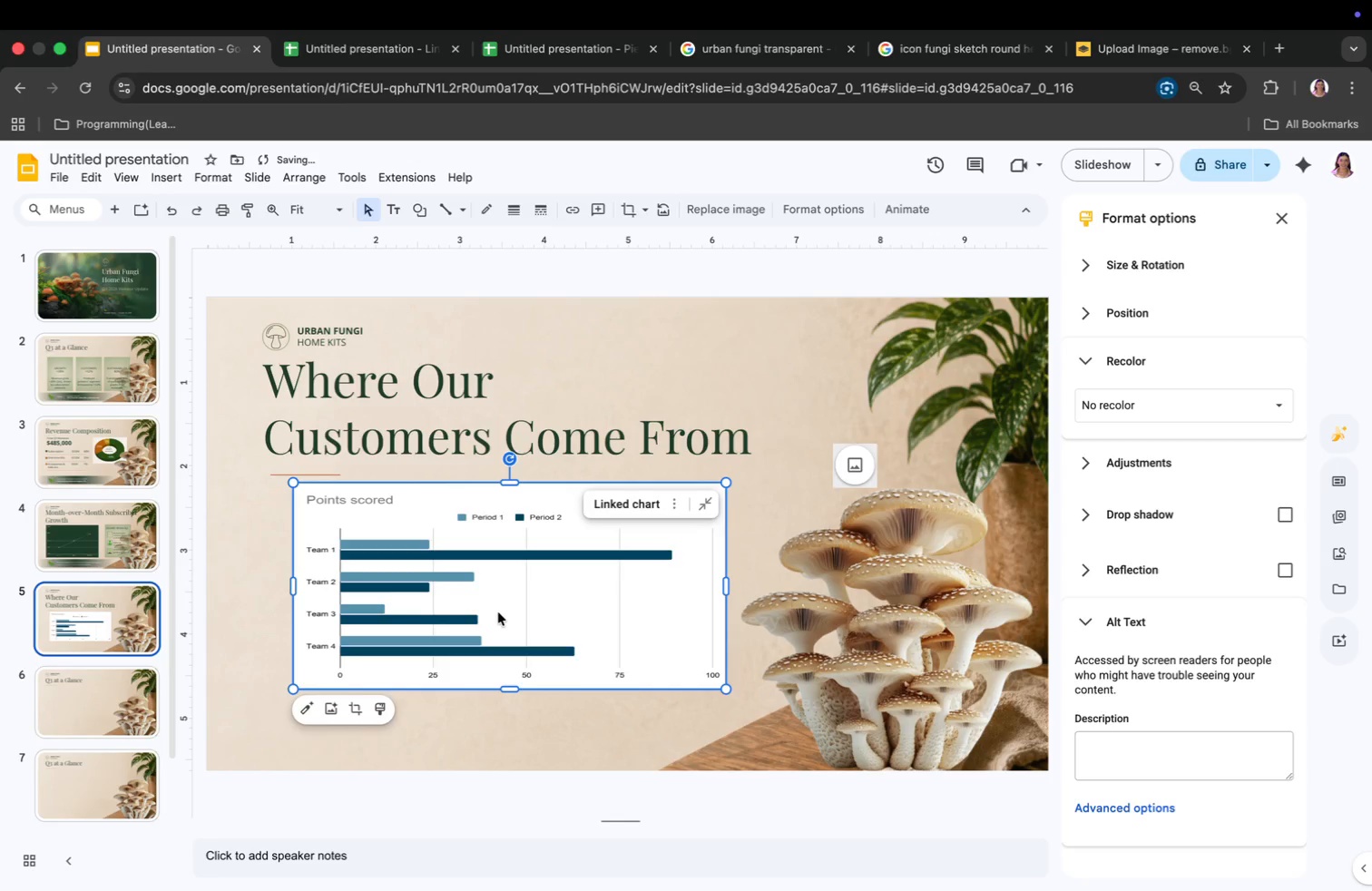 
left_click_drag(start_coordinate=[498, 612], to_coordinate=[481, 612])
 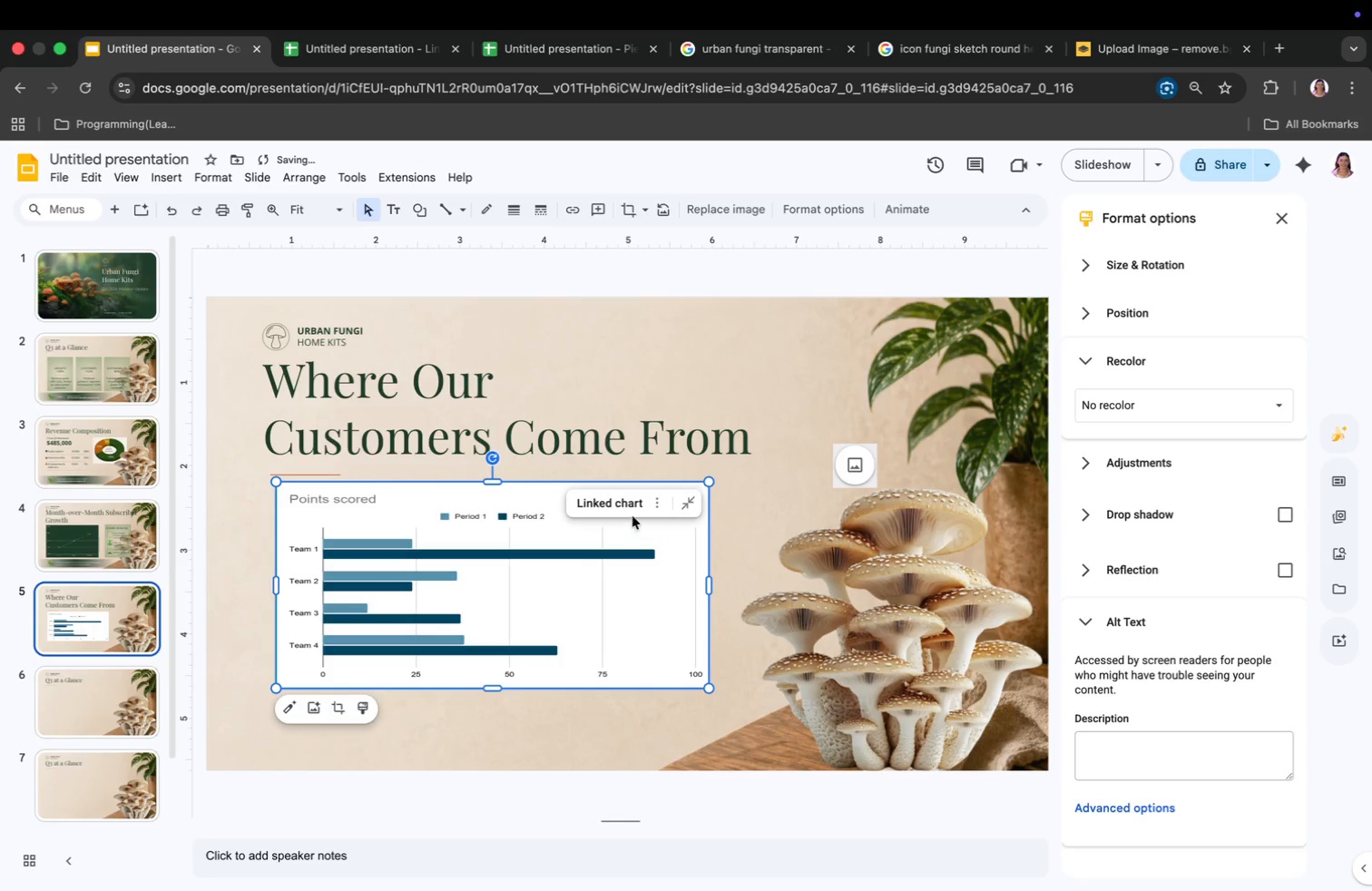 
left_click([652, 501])
 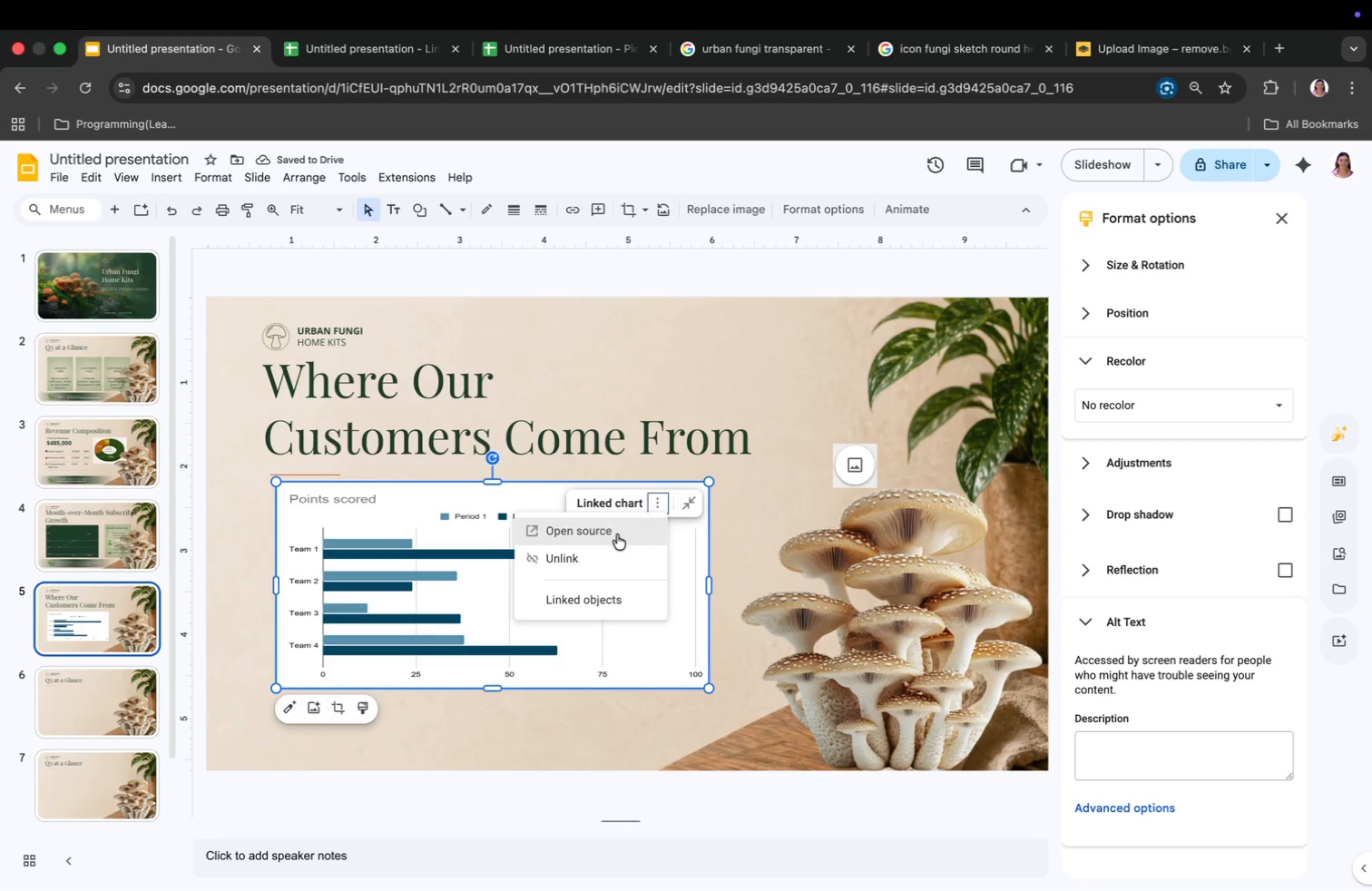 
left_click([616, 534])
 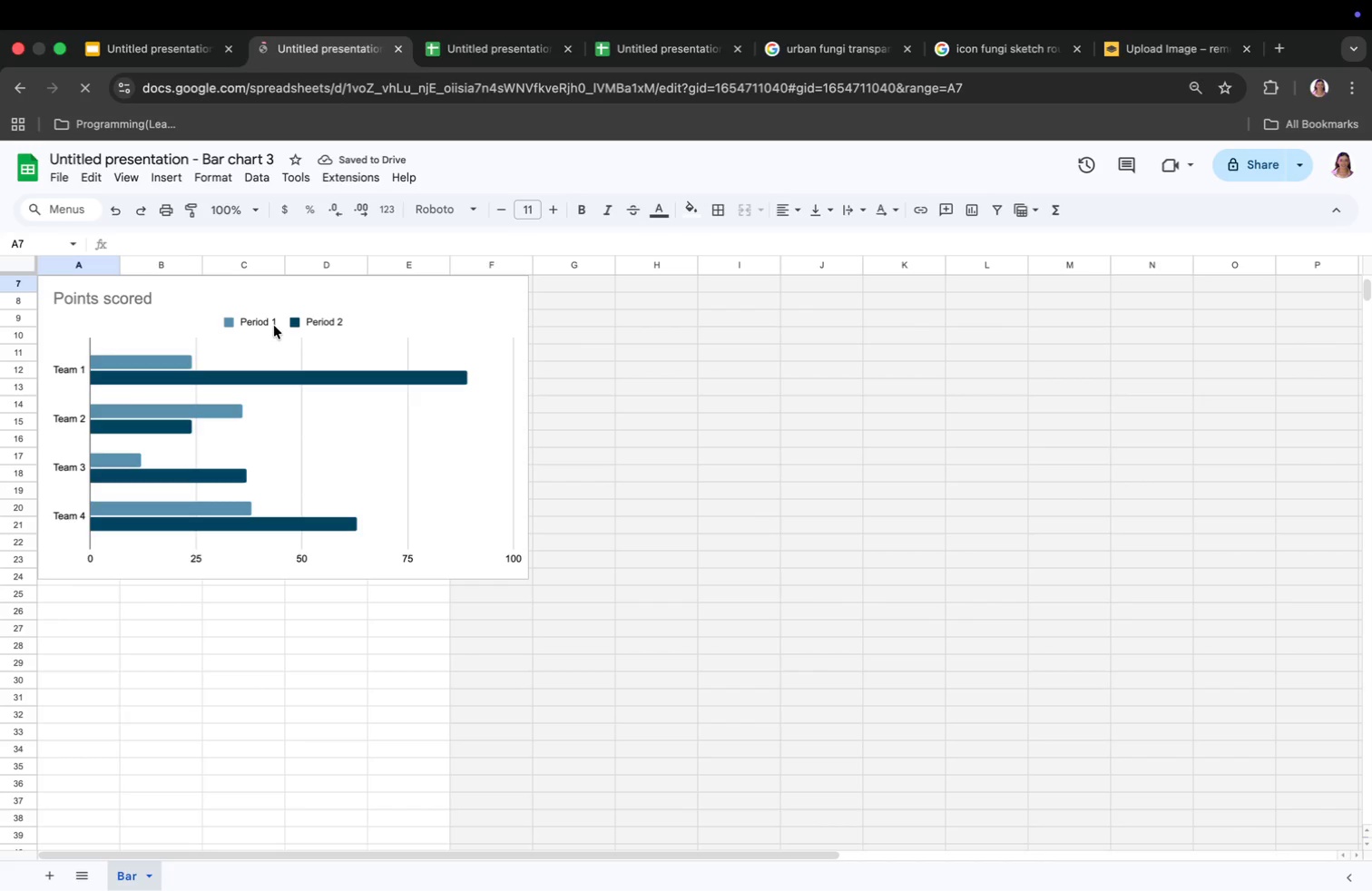 
left_click([276, 325])
 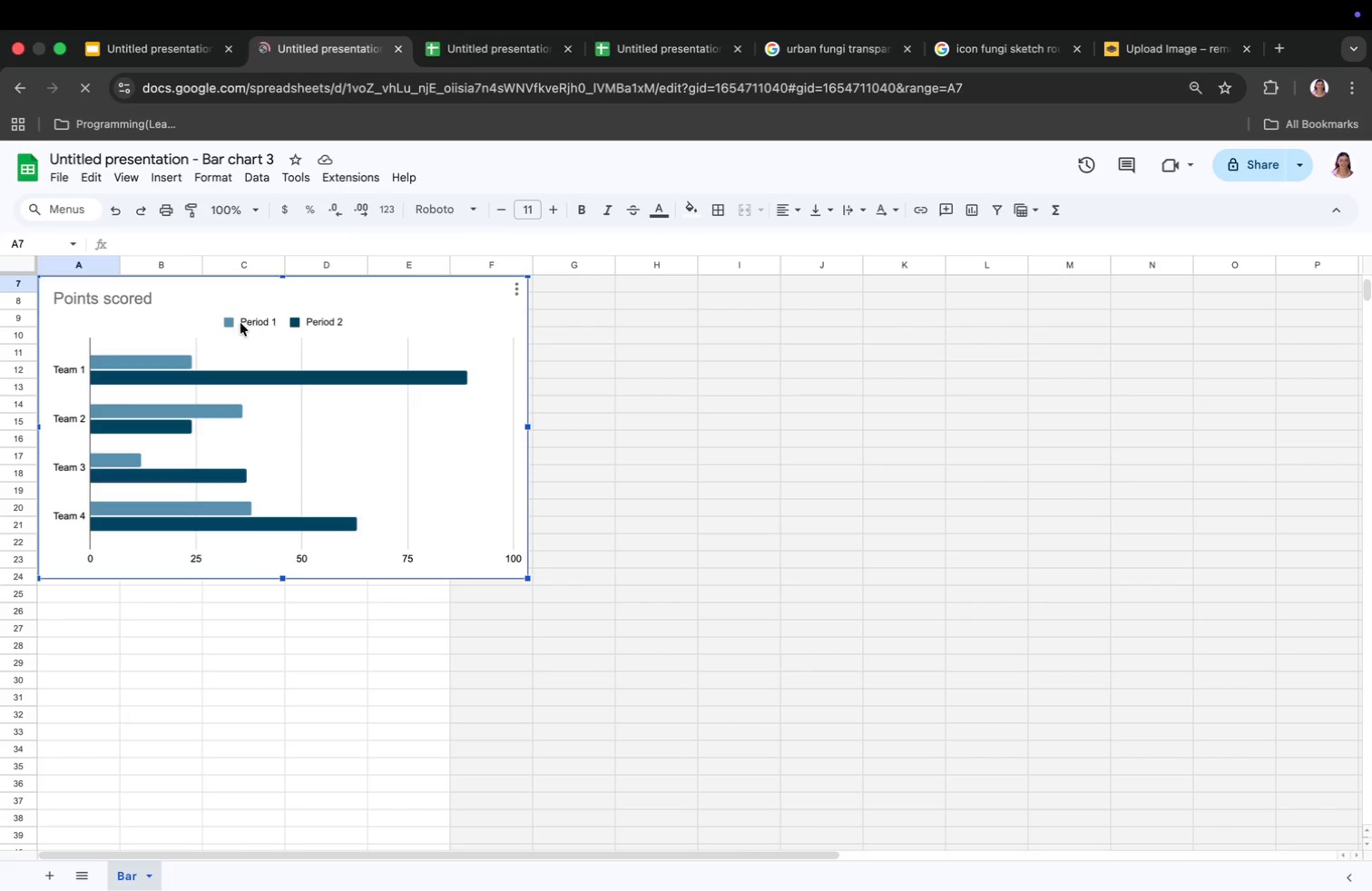 
left_click([177, 302])
 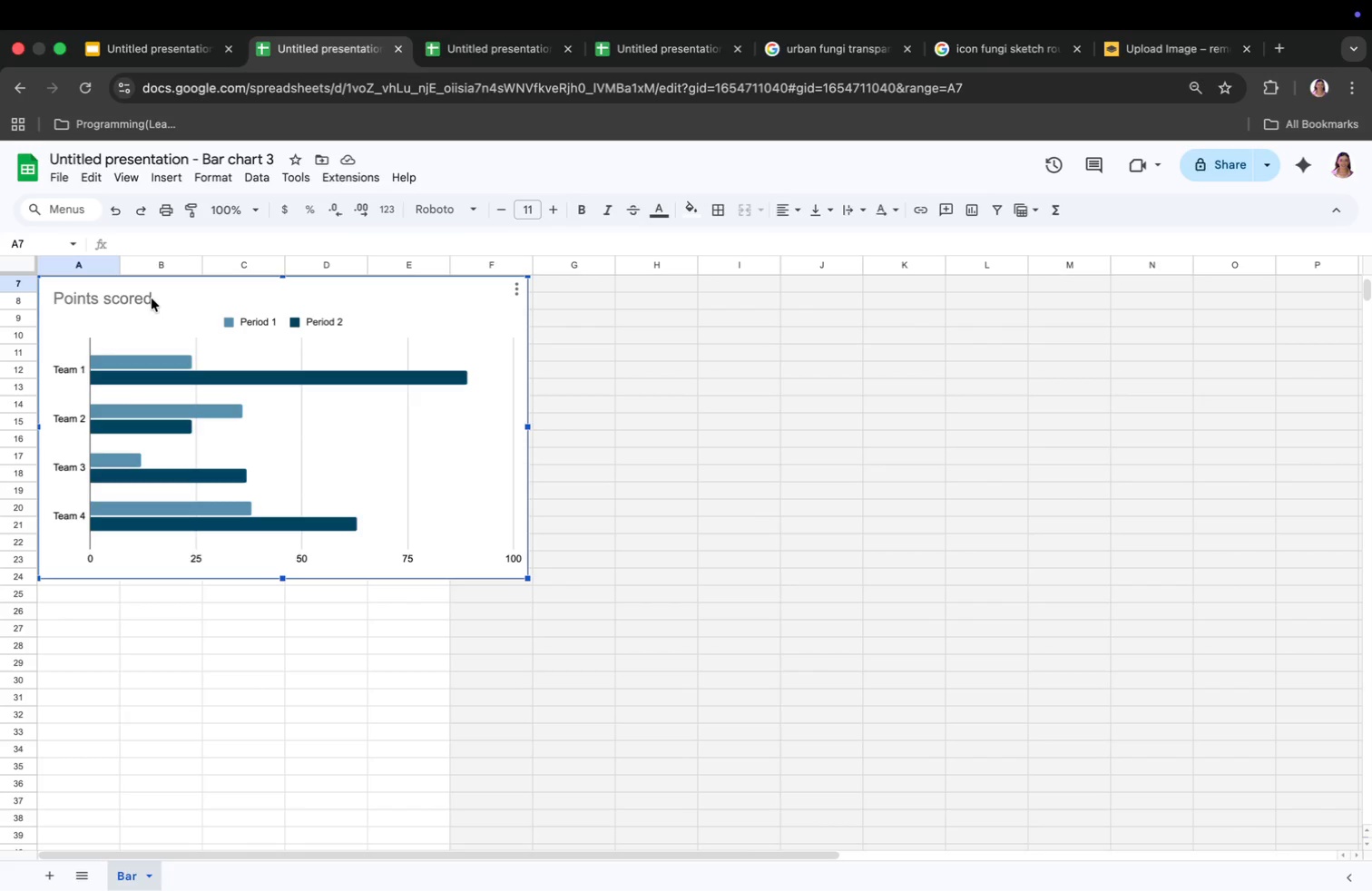 
double_click([152, 299])
 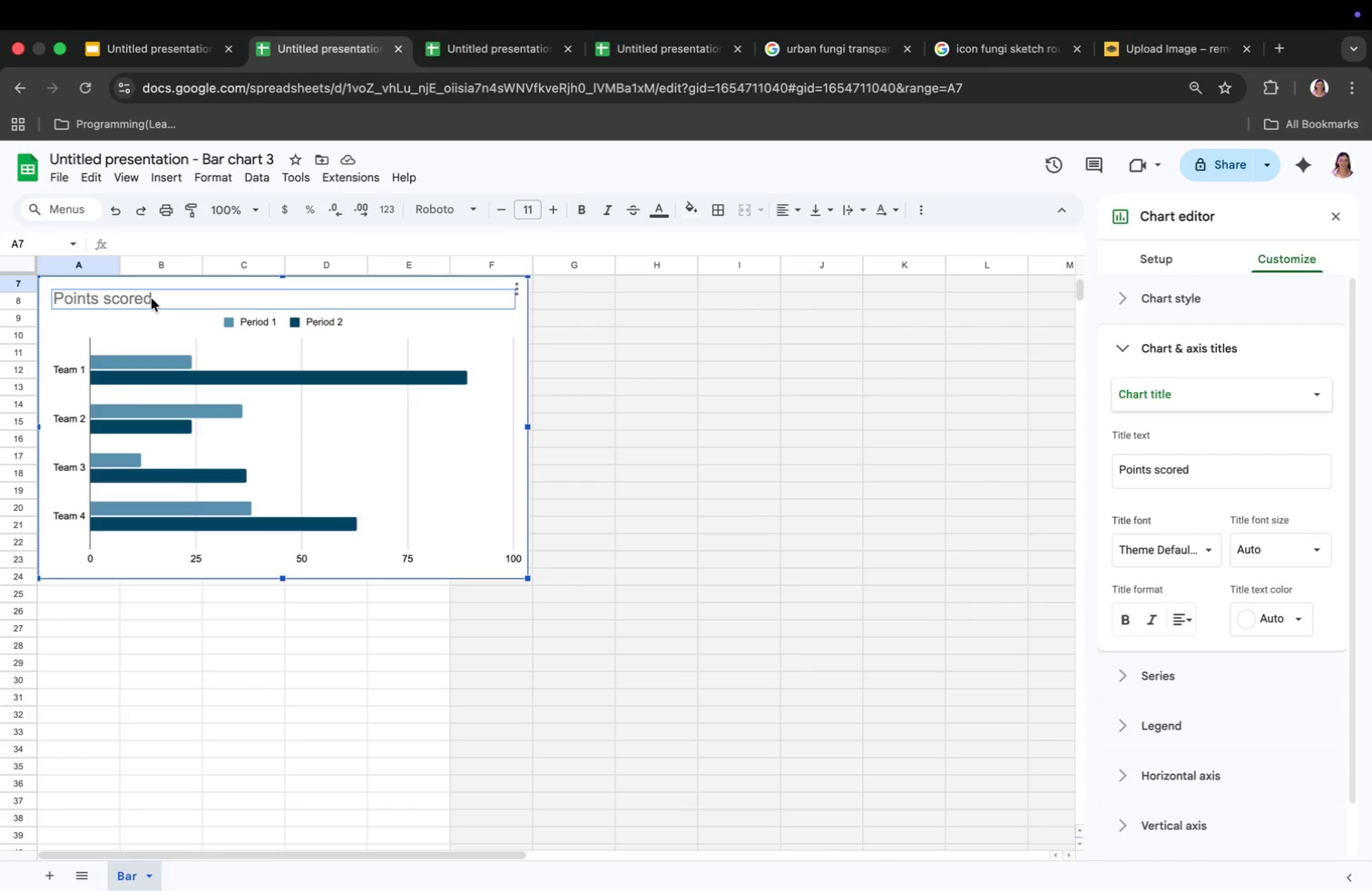 
double_click([152, 299])
 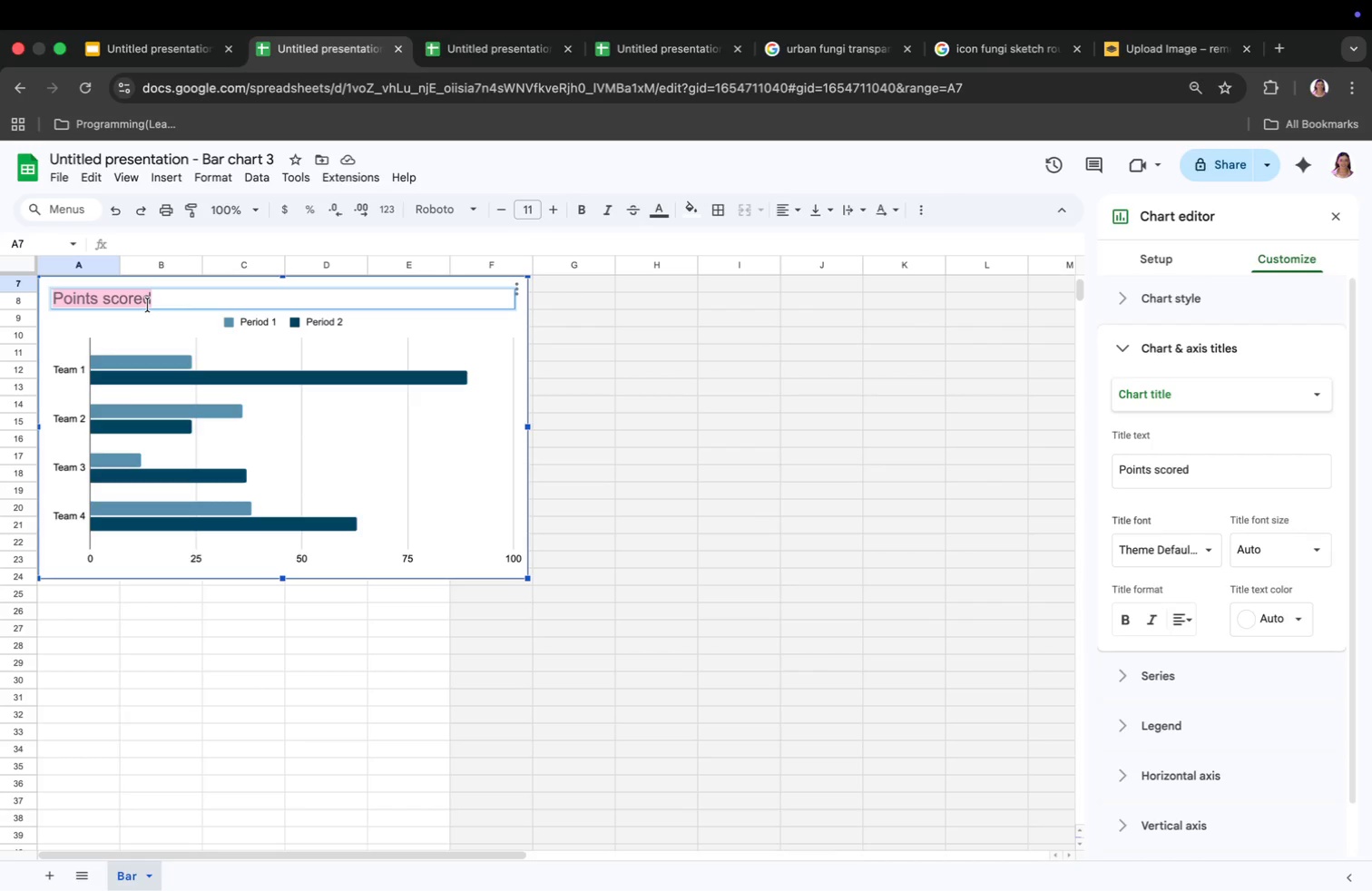 
key(Backspace)
 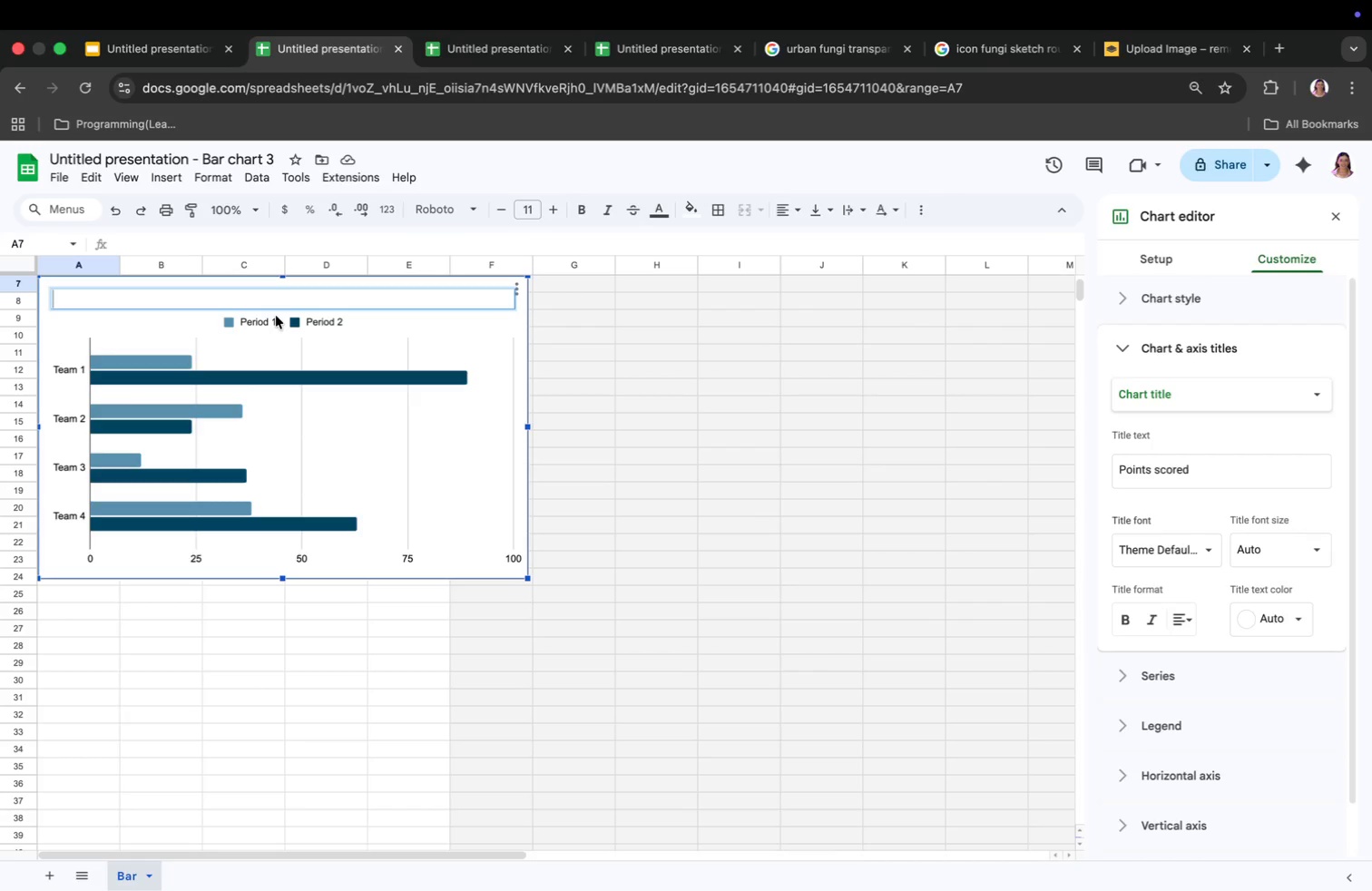 
left_click([278, 321])
 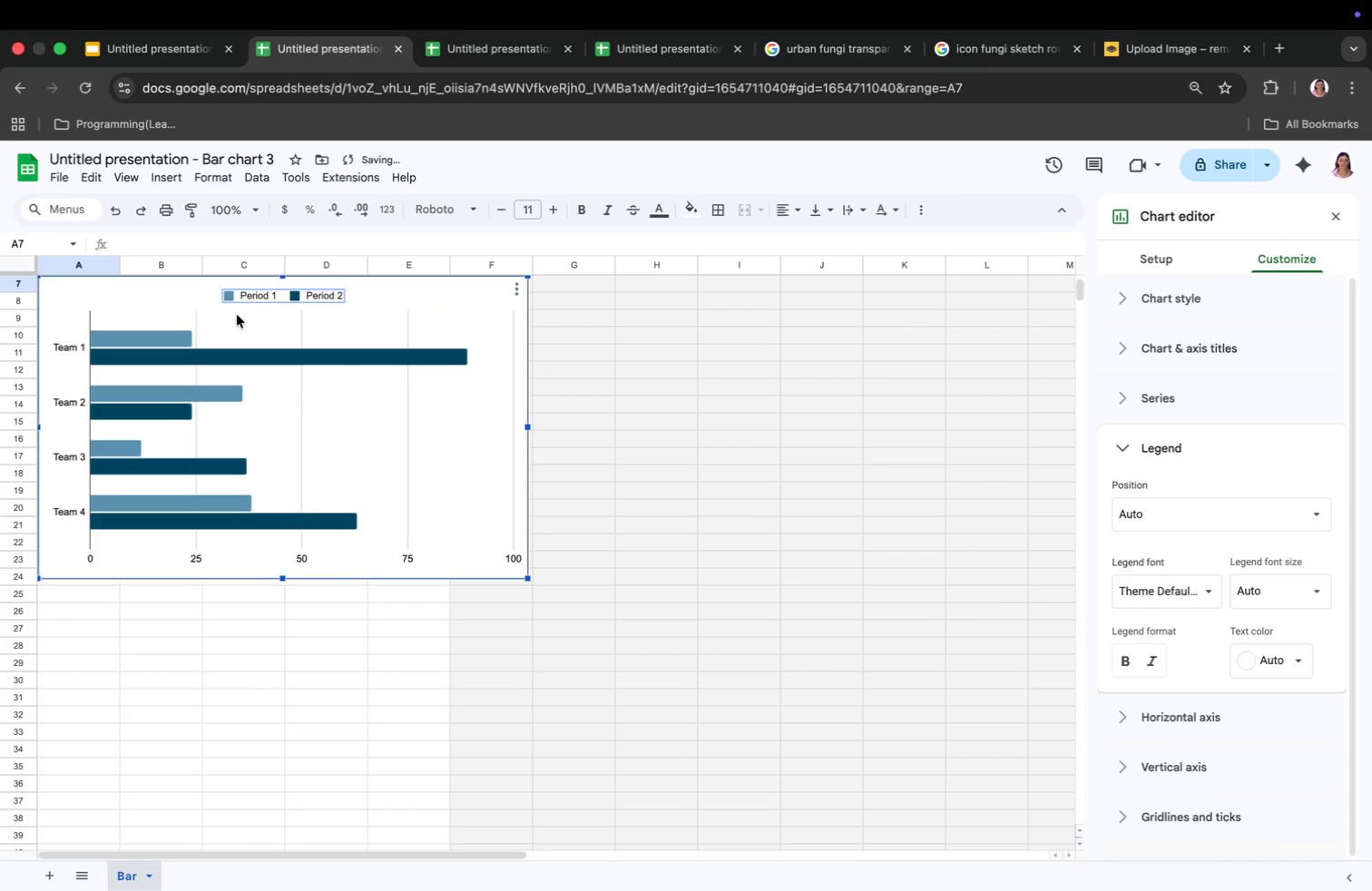 
key(Backspace)
 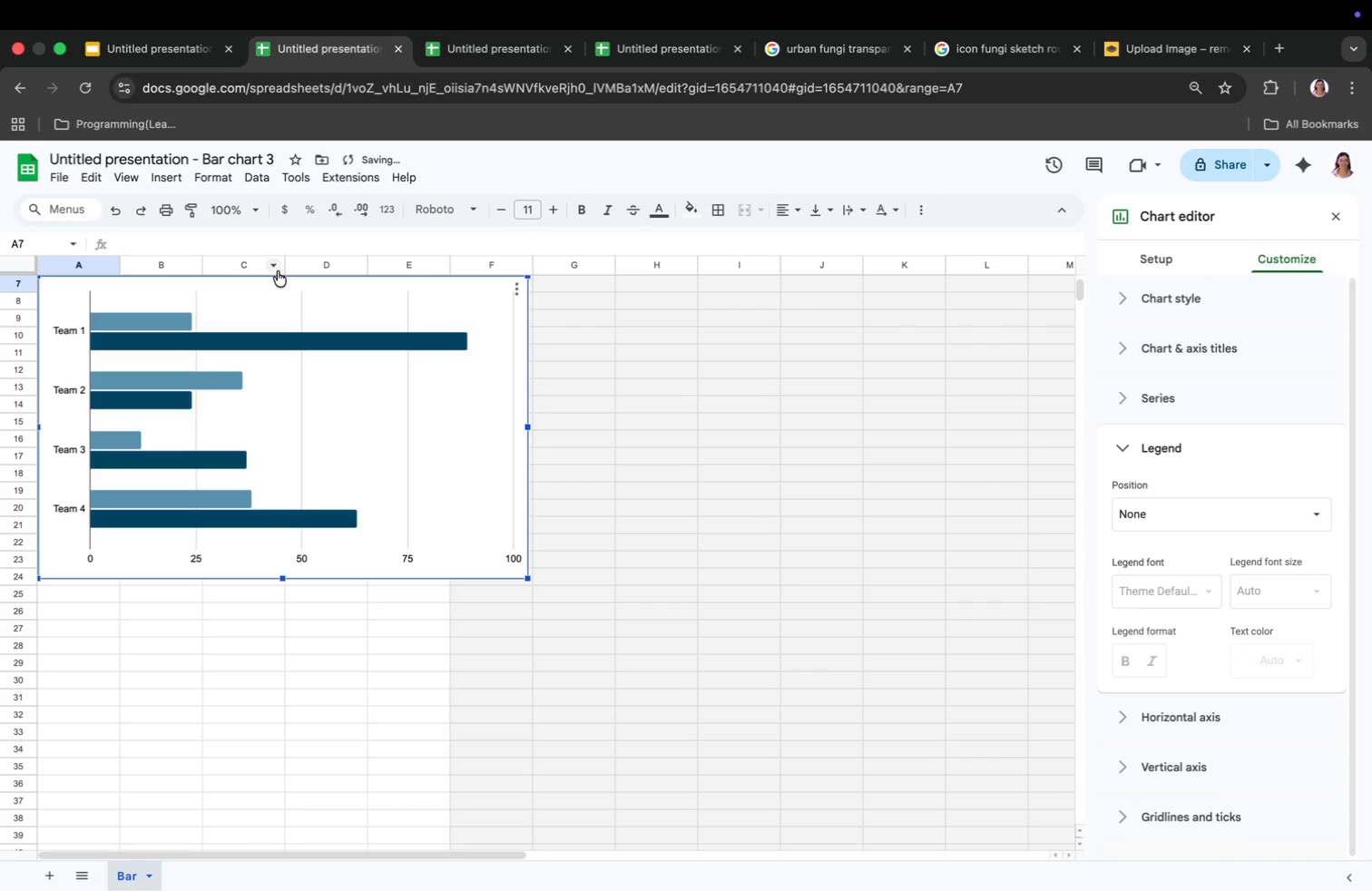 
left_click_drag(start_coordinate=[279, 271], to_coordinate=[274, 298])
 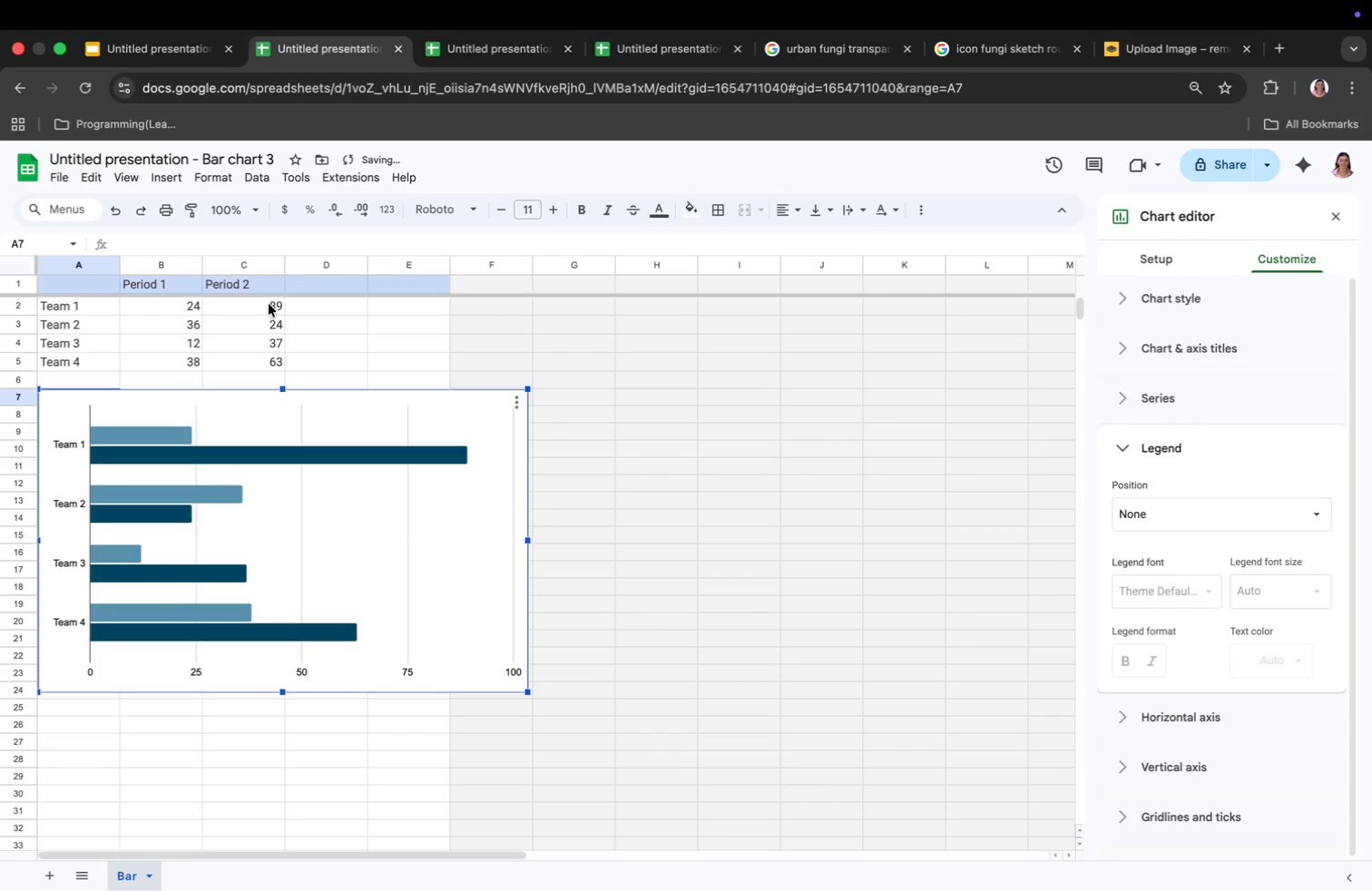 
key(Meta+CommandLeft)
 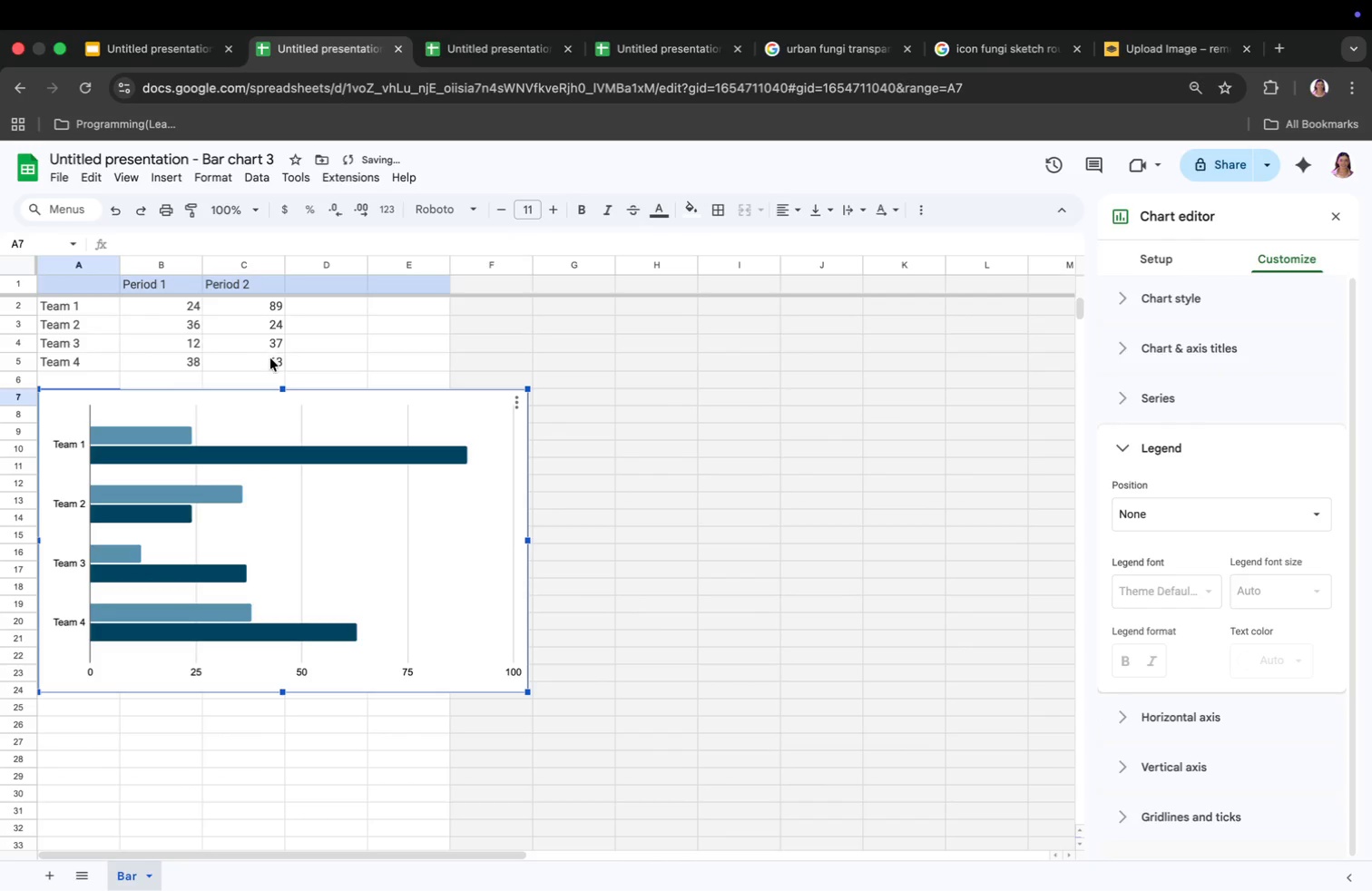 
key(Meta+Z)
 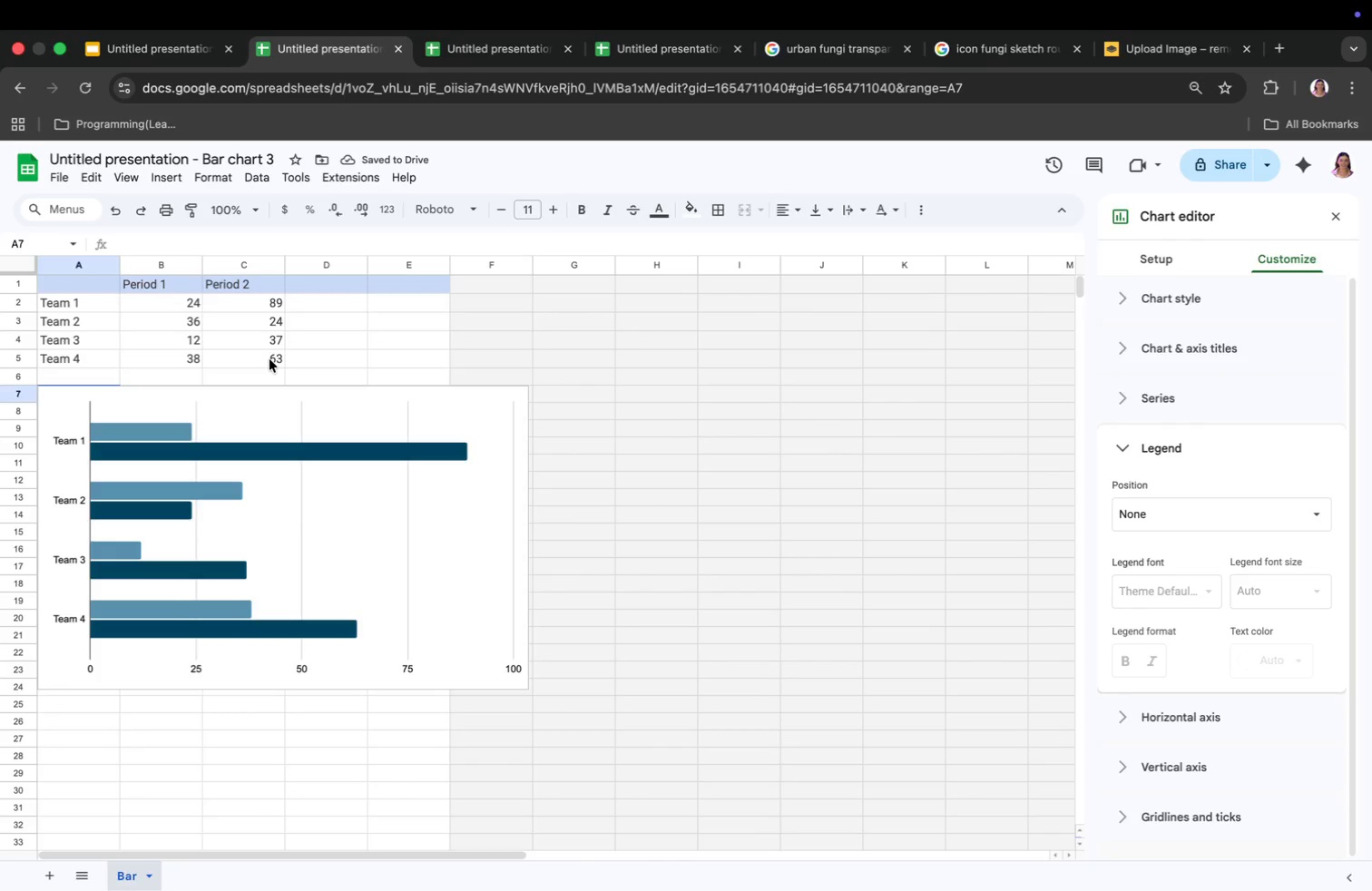 
wait(8.58)
 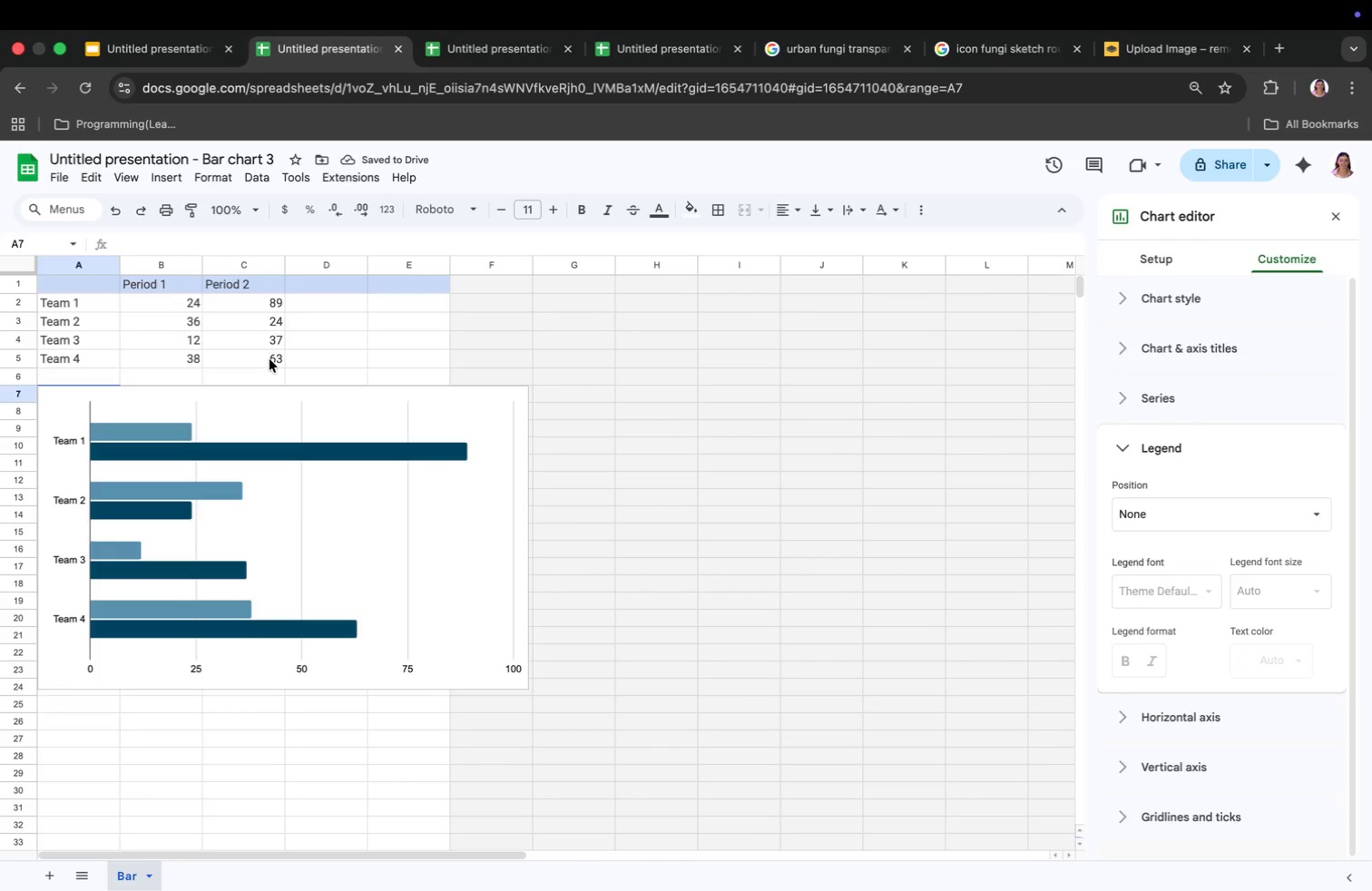 
double_click([80, 304])
 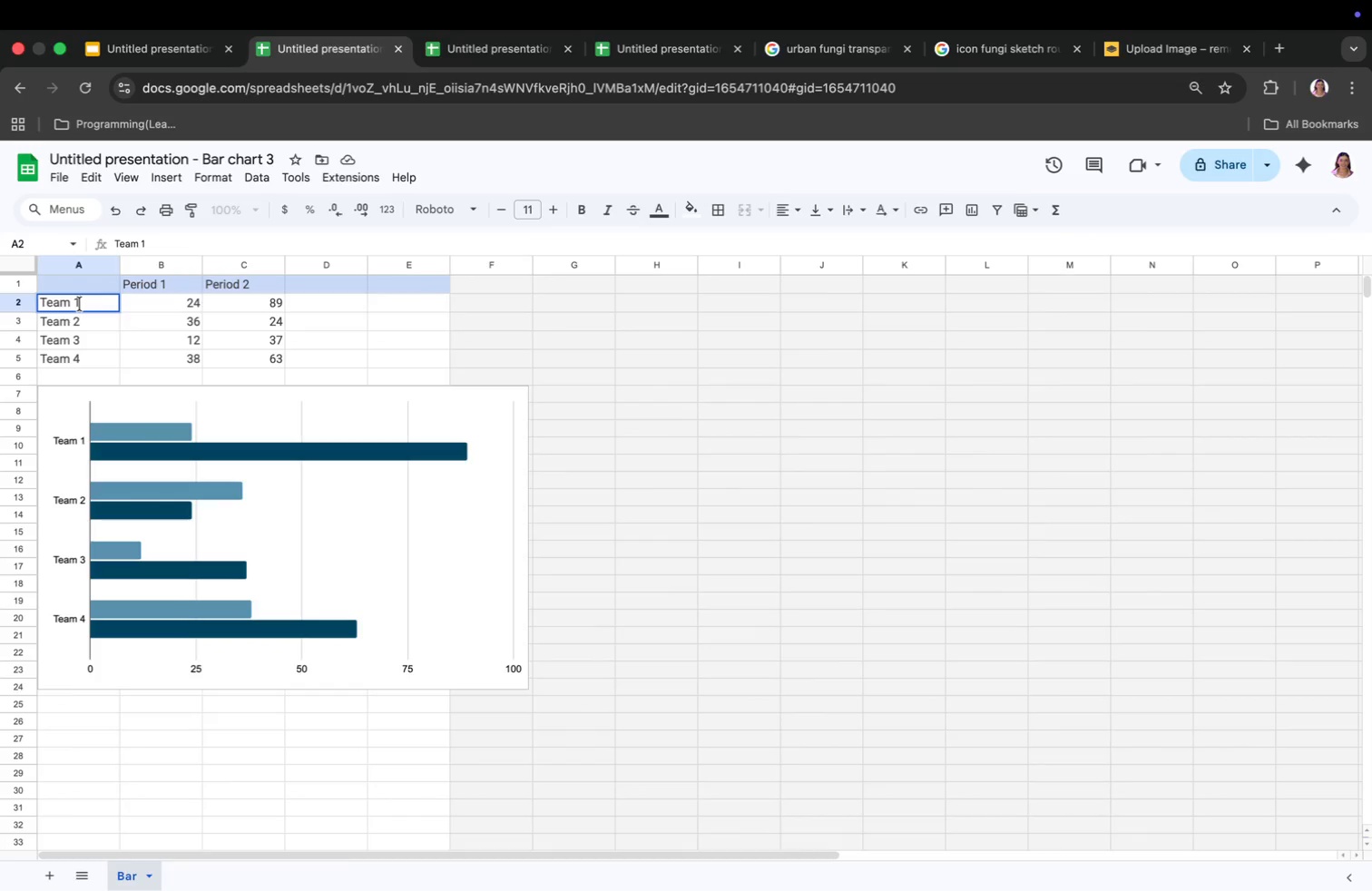 
triple_click([80, 304])
 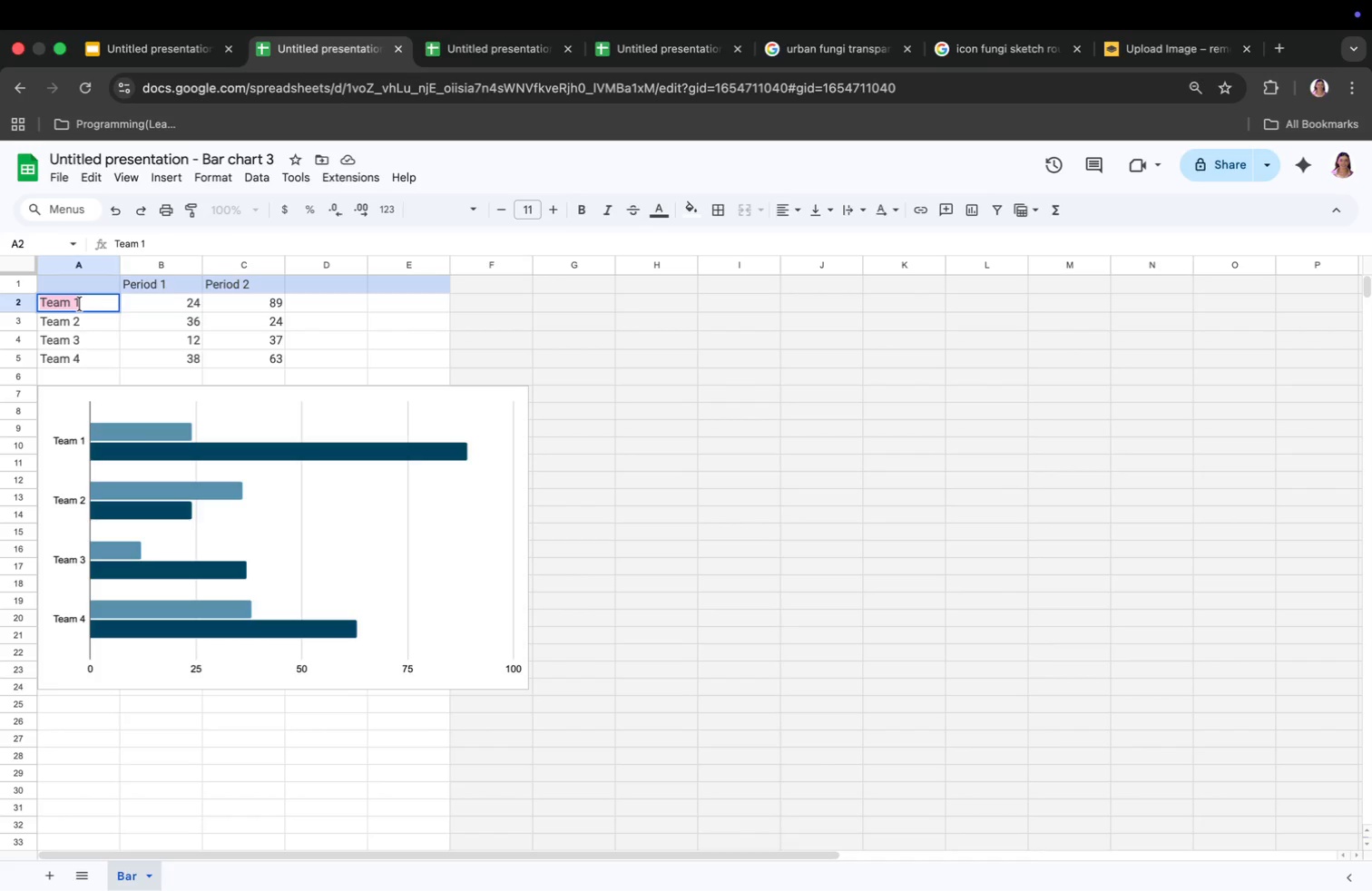 
triple_click([80, 304])
 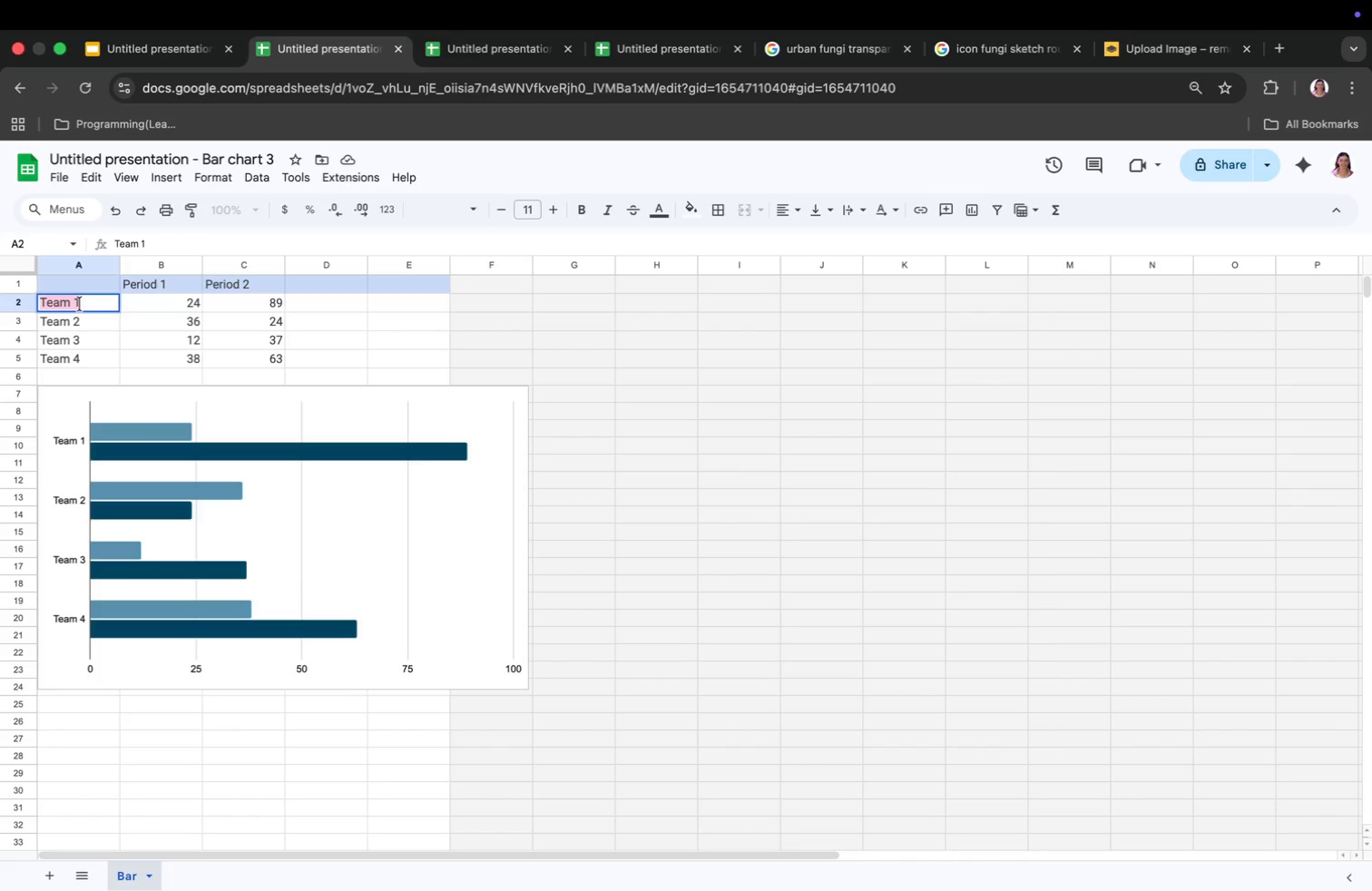 
type(Social Media)
 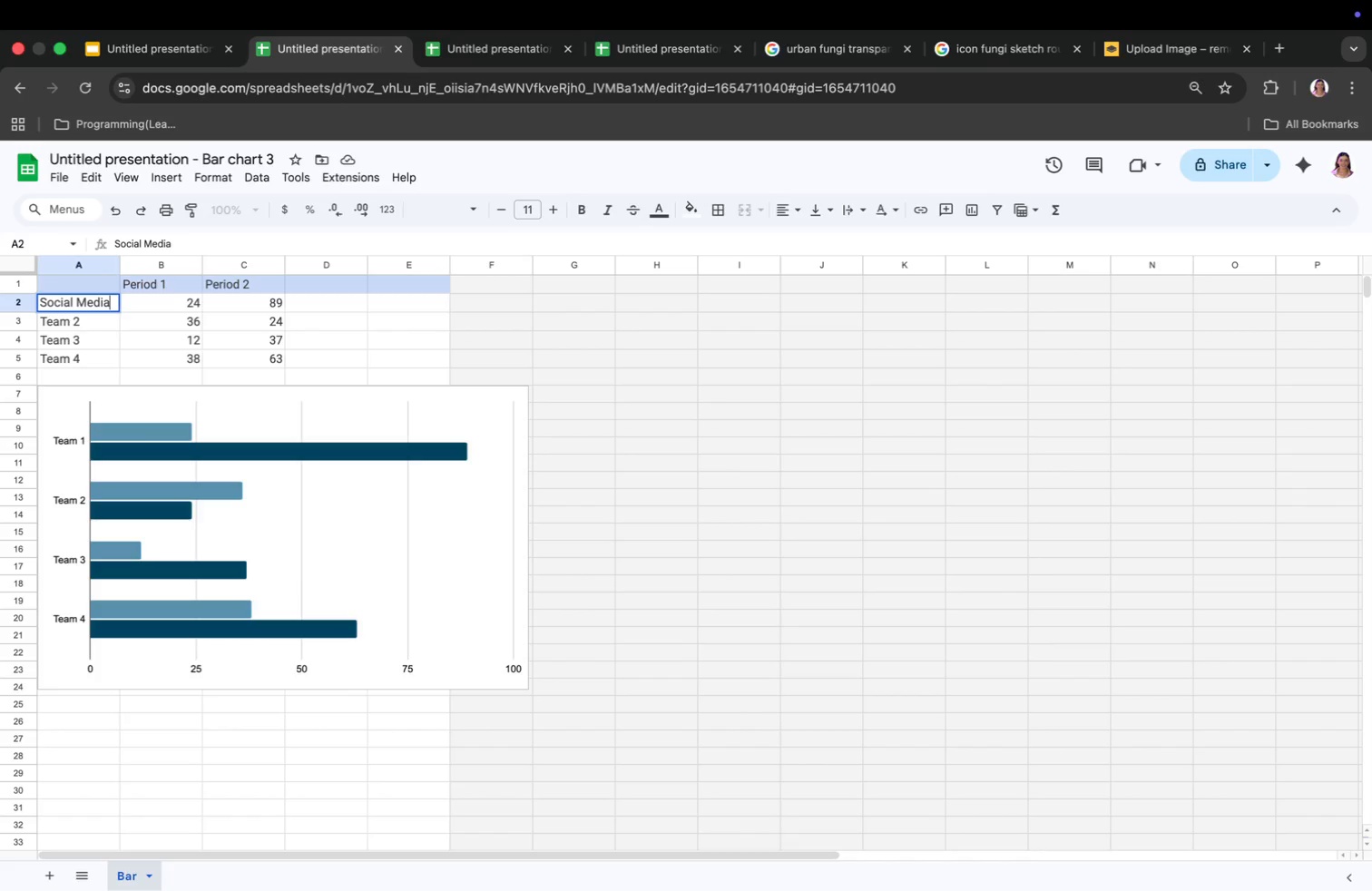 
key(Enter)
 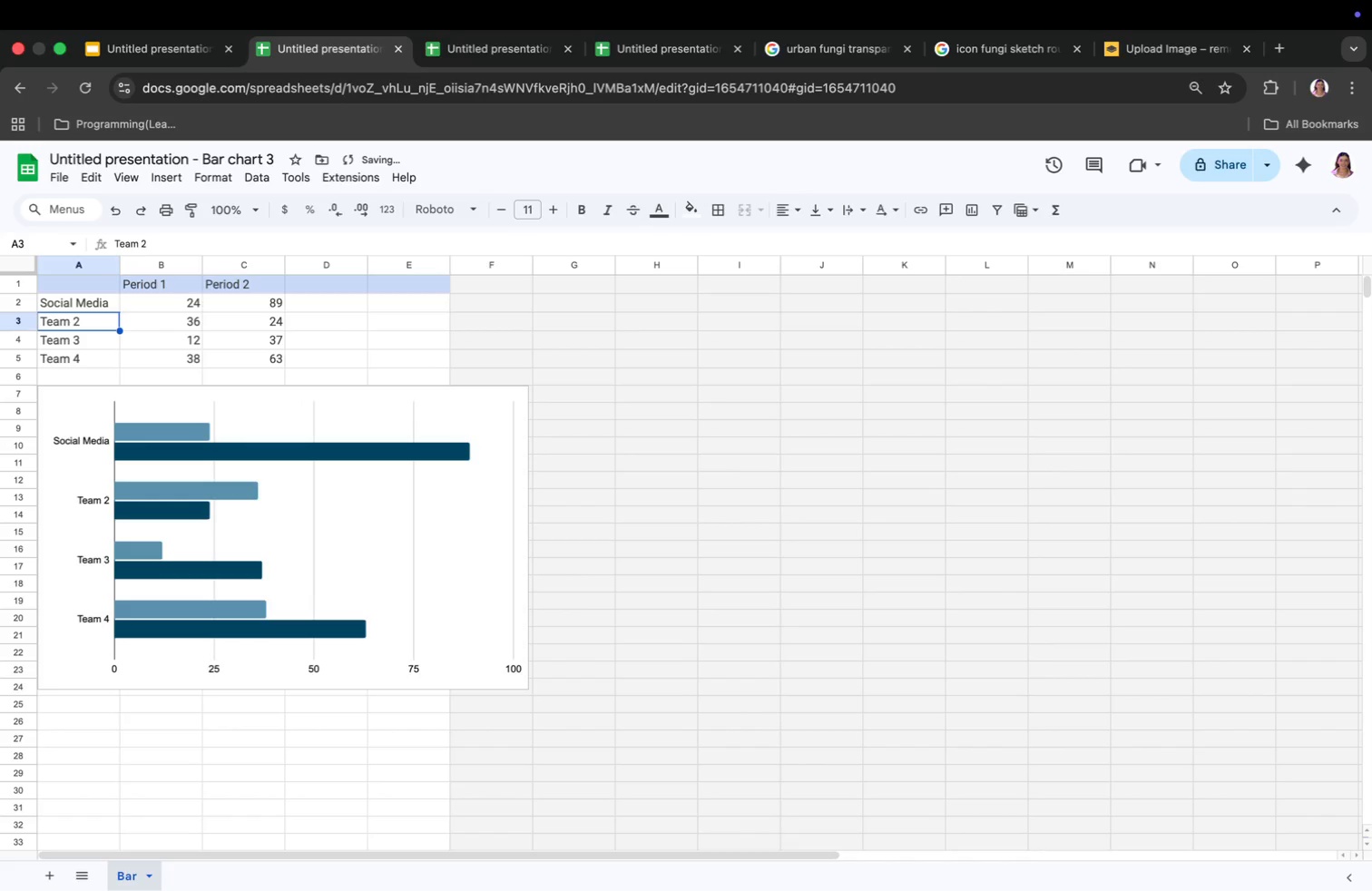 
type(Organic Search)
 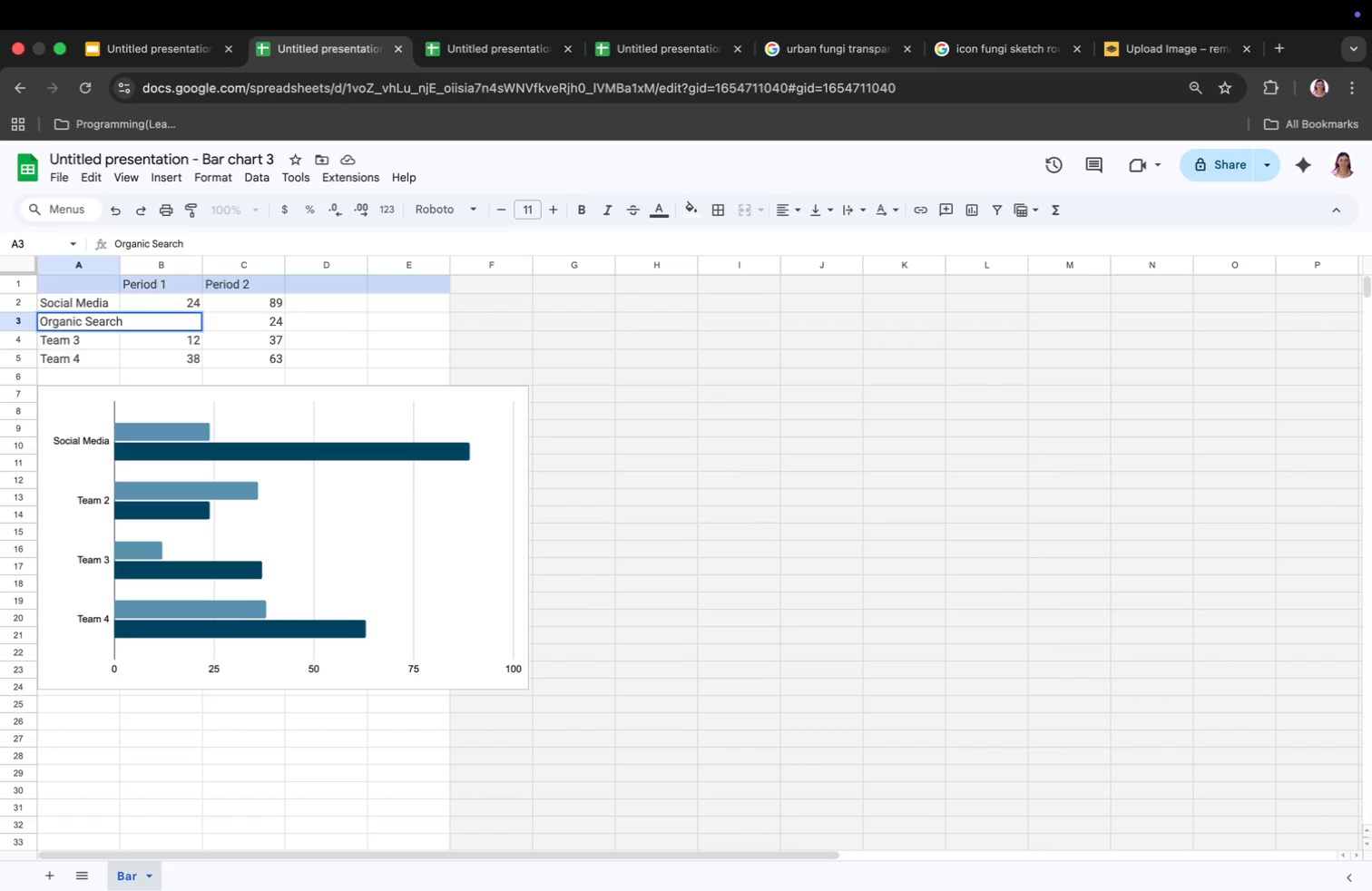 
key(Enter)
 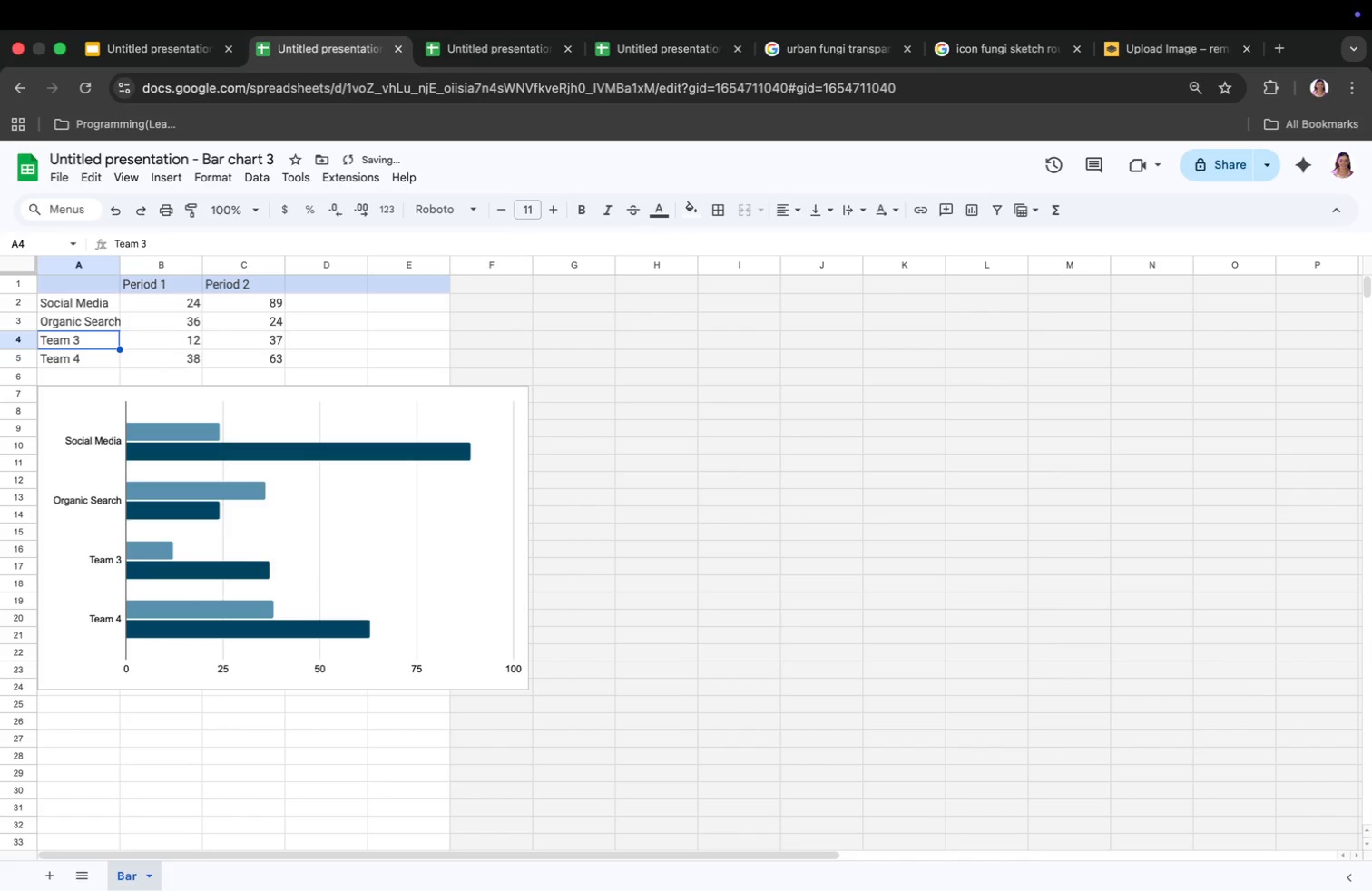 
type(Referrals)
 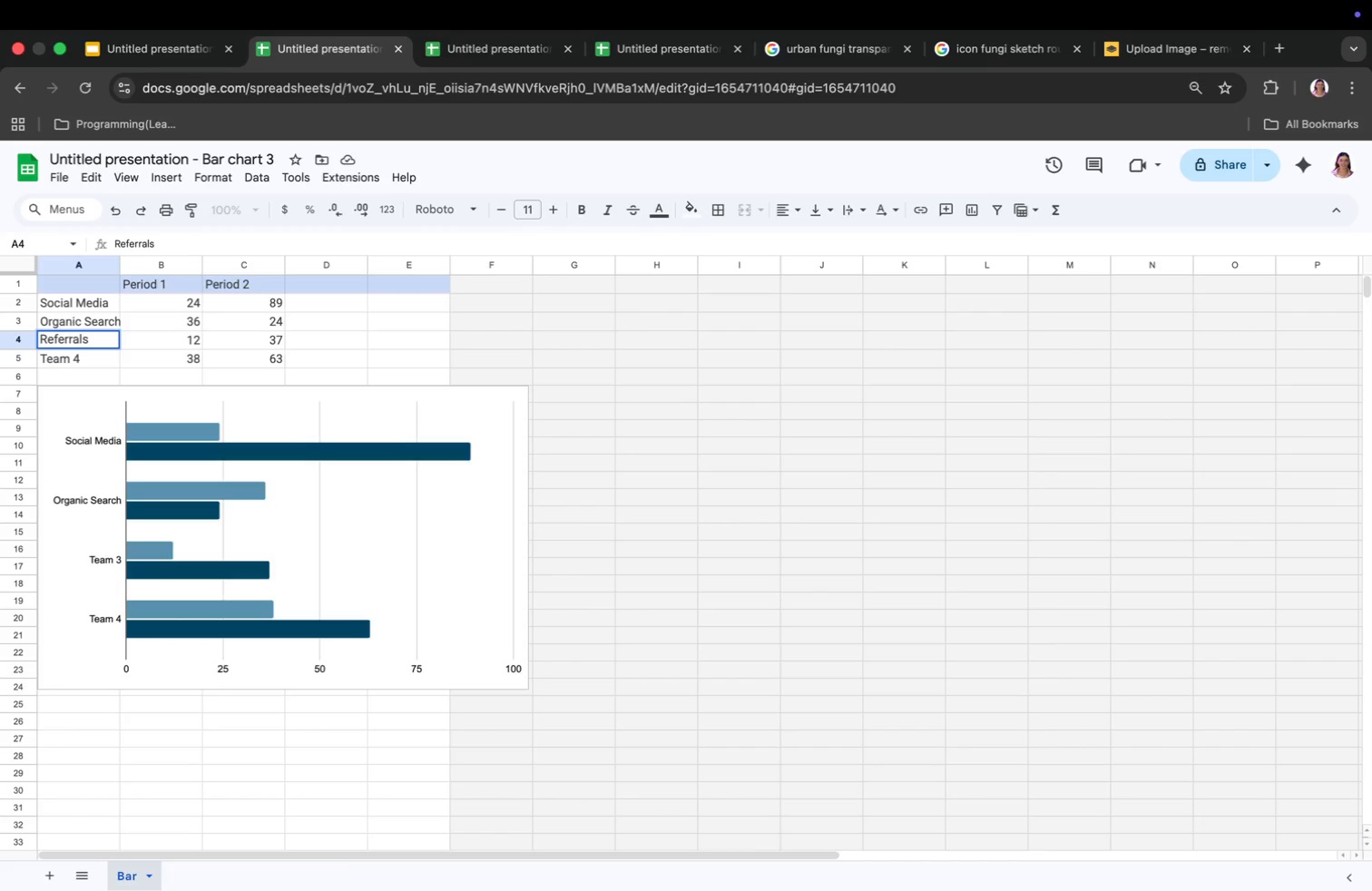 
key(Enter)
 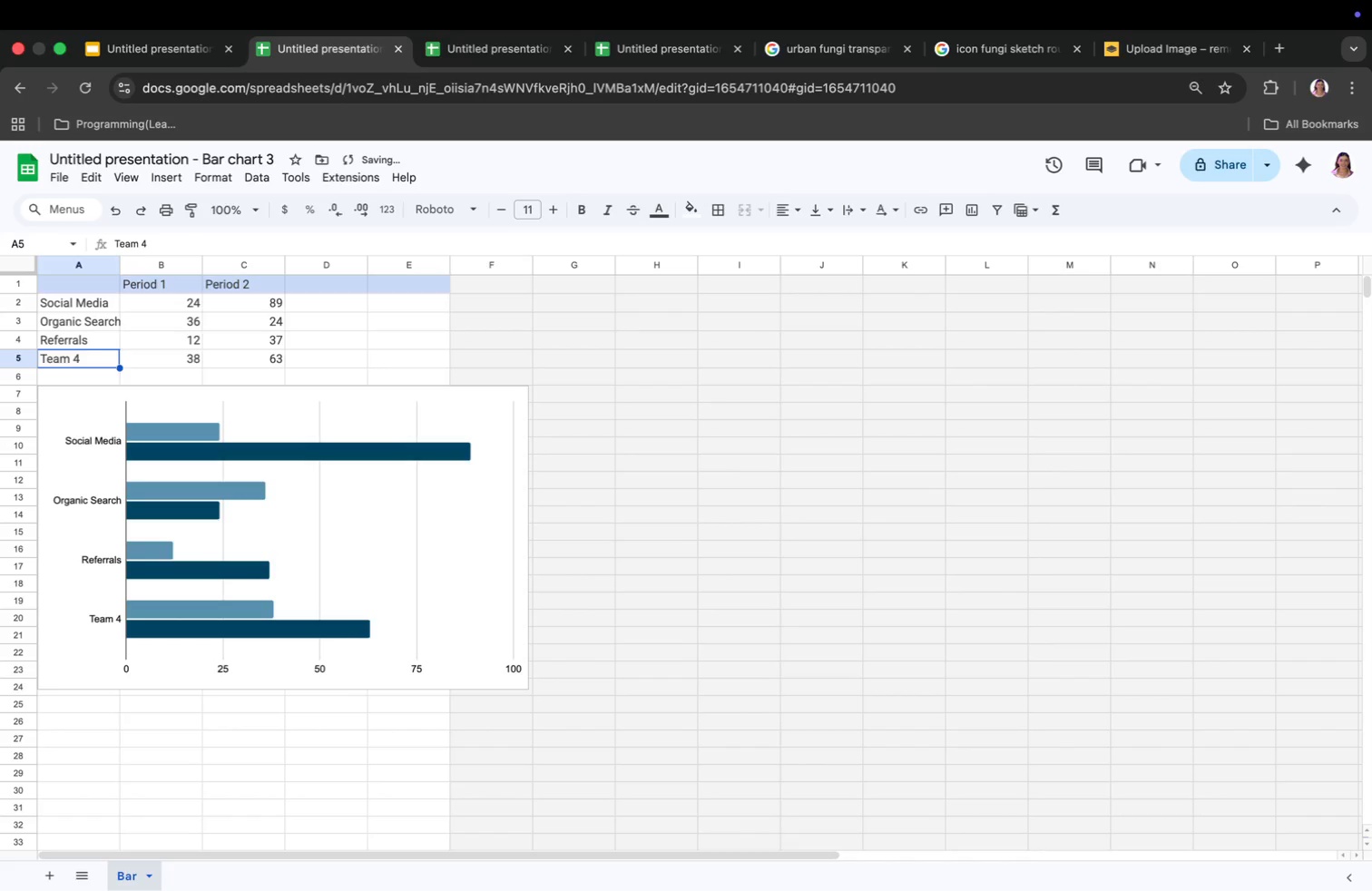 
type(Paid Ads)
 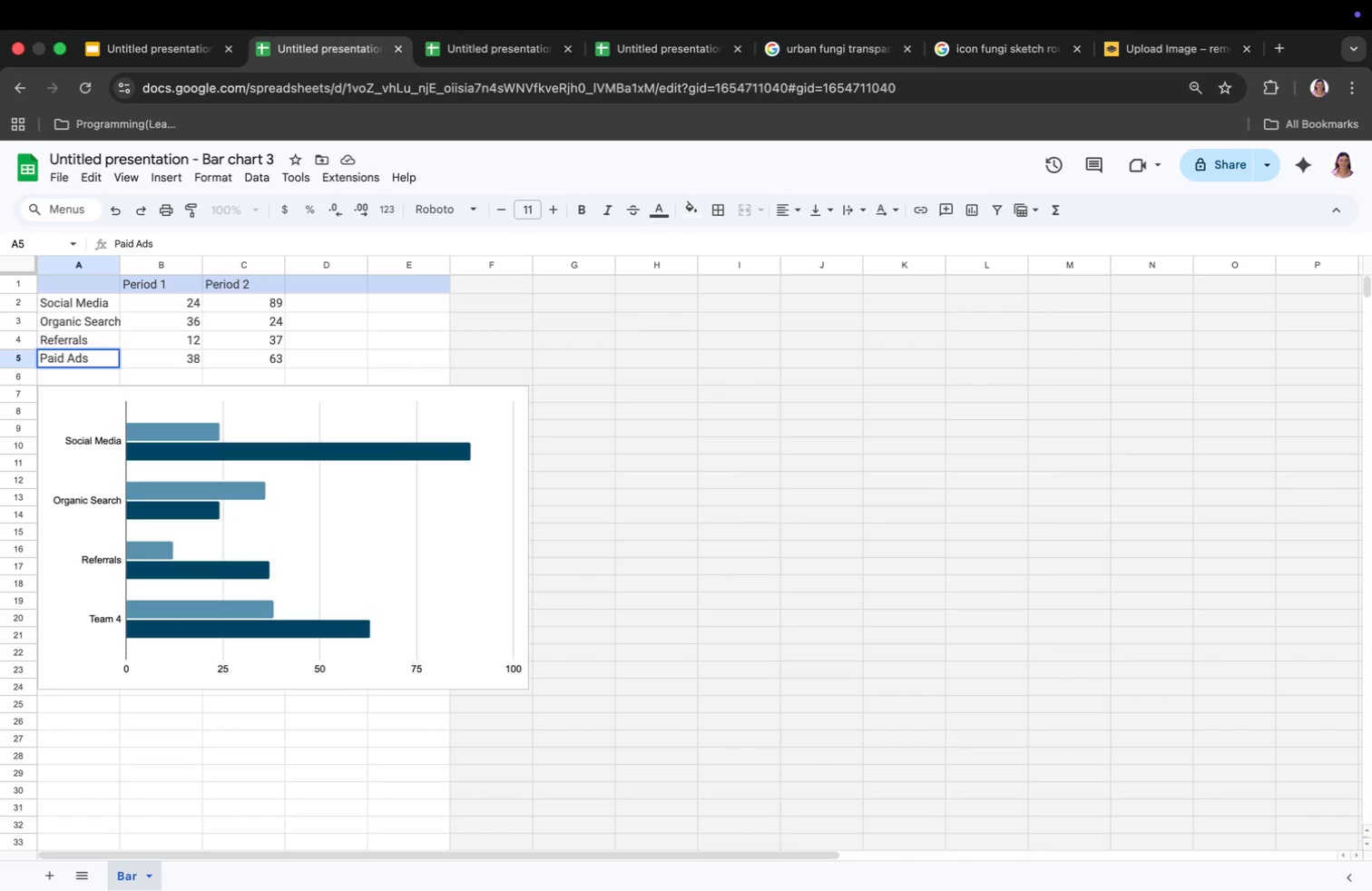 
key(Enter)
 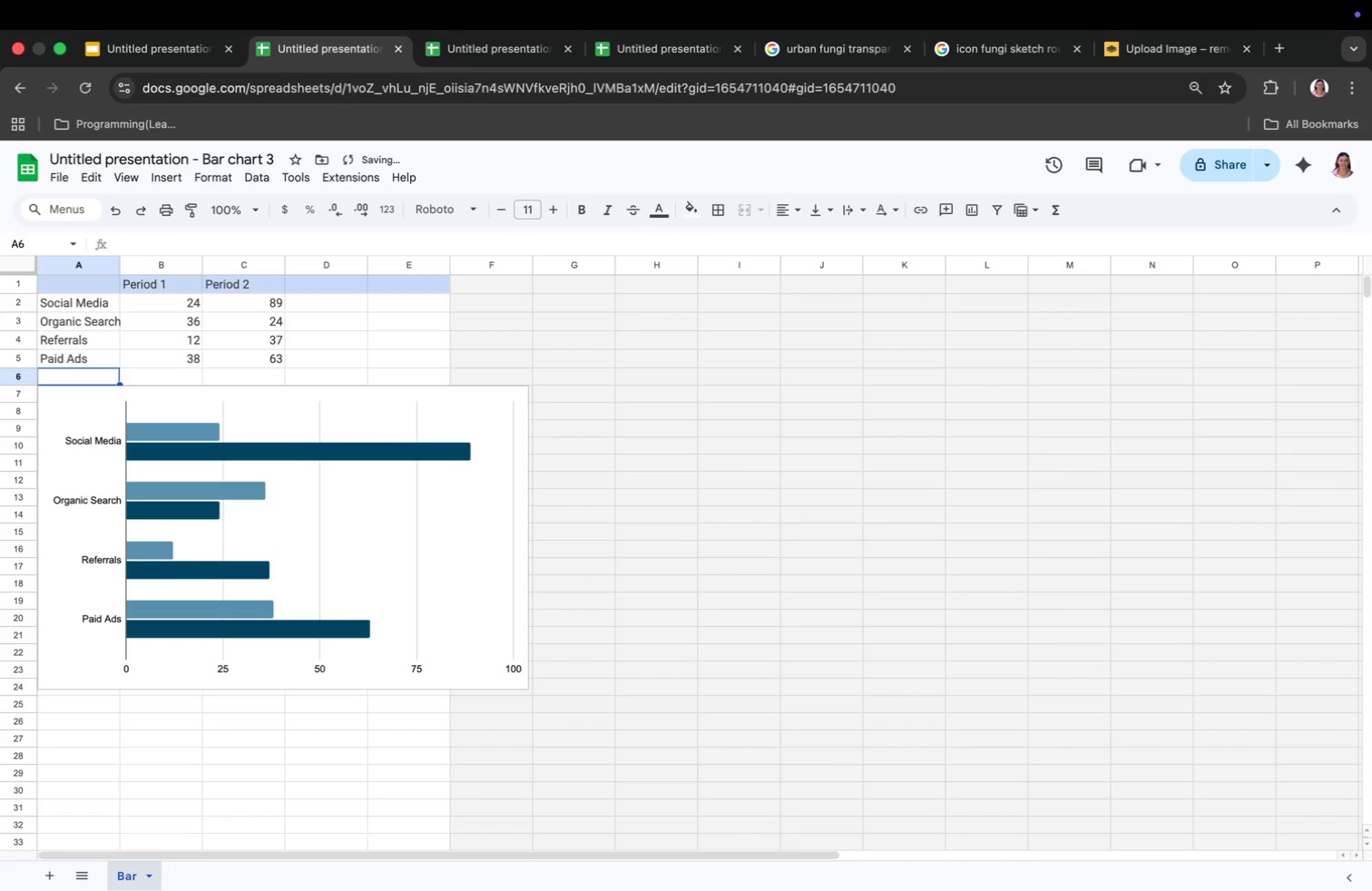 
type(Email)
 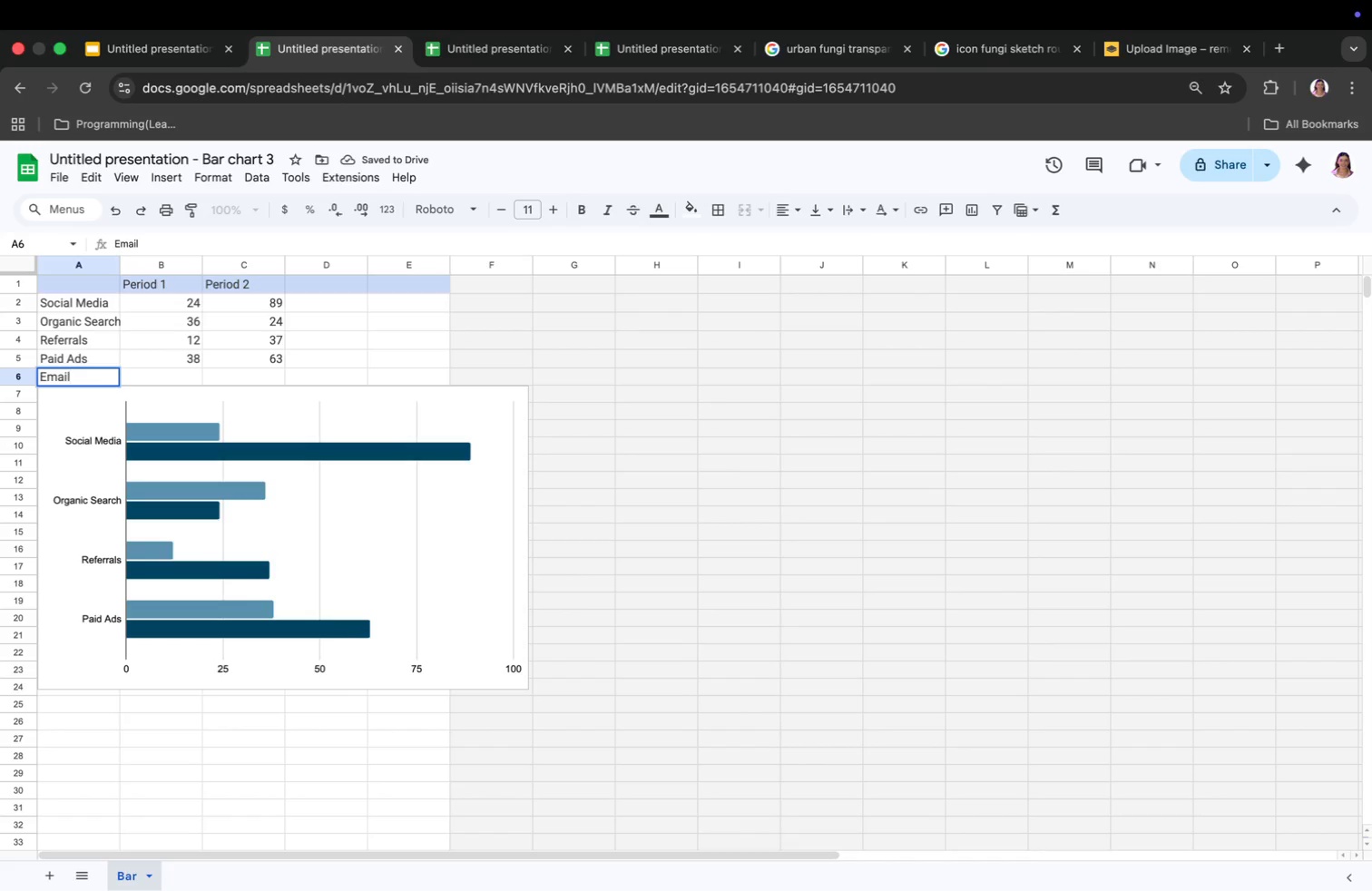 
key(Enter)
 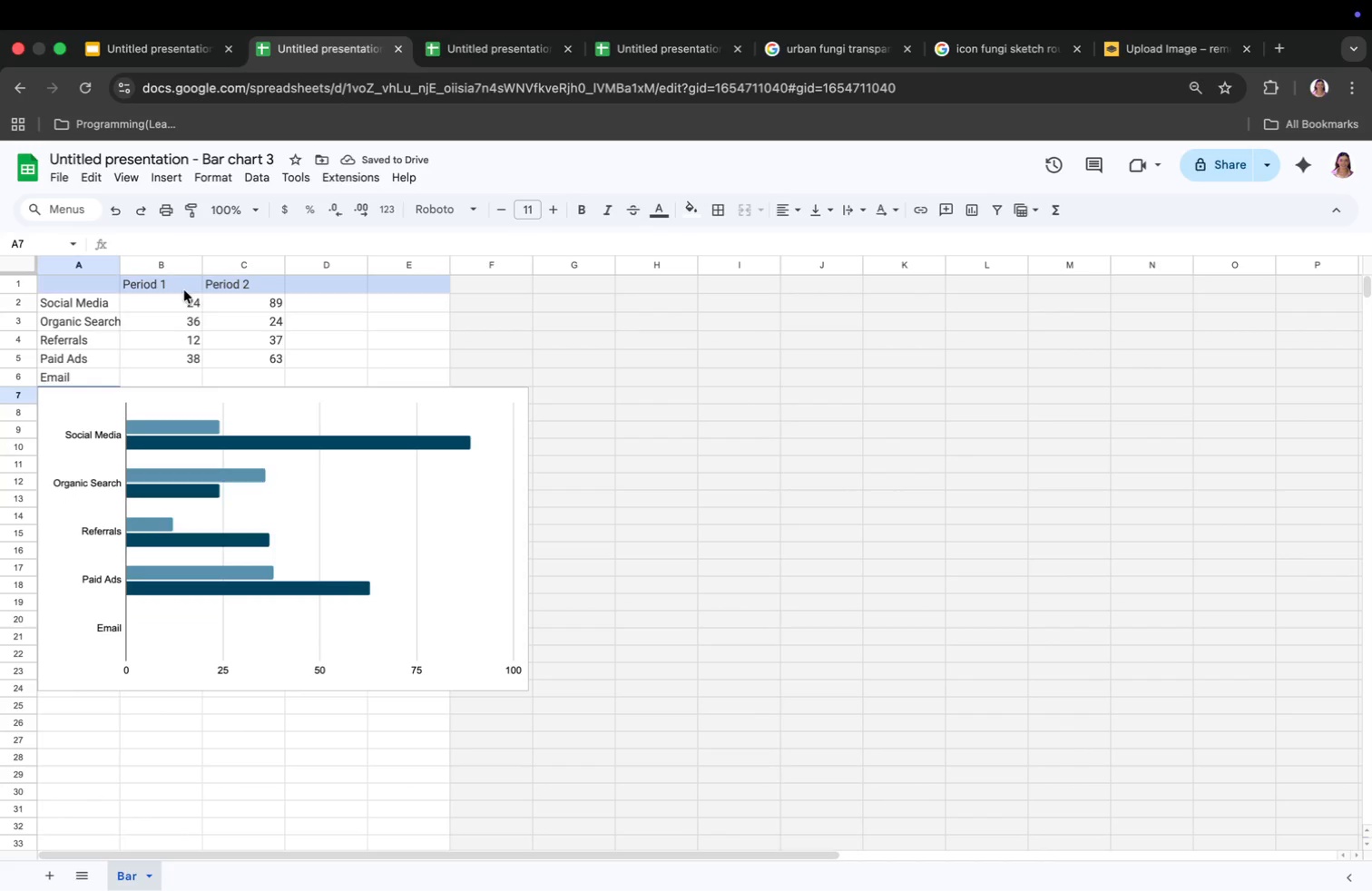 
left_click_drag(start_coordinate=[163, 298], to_coordinate=[174, 357])
 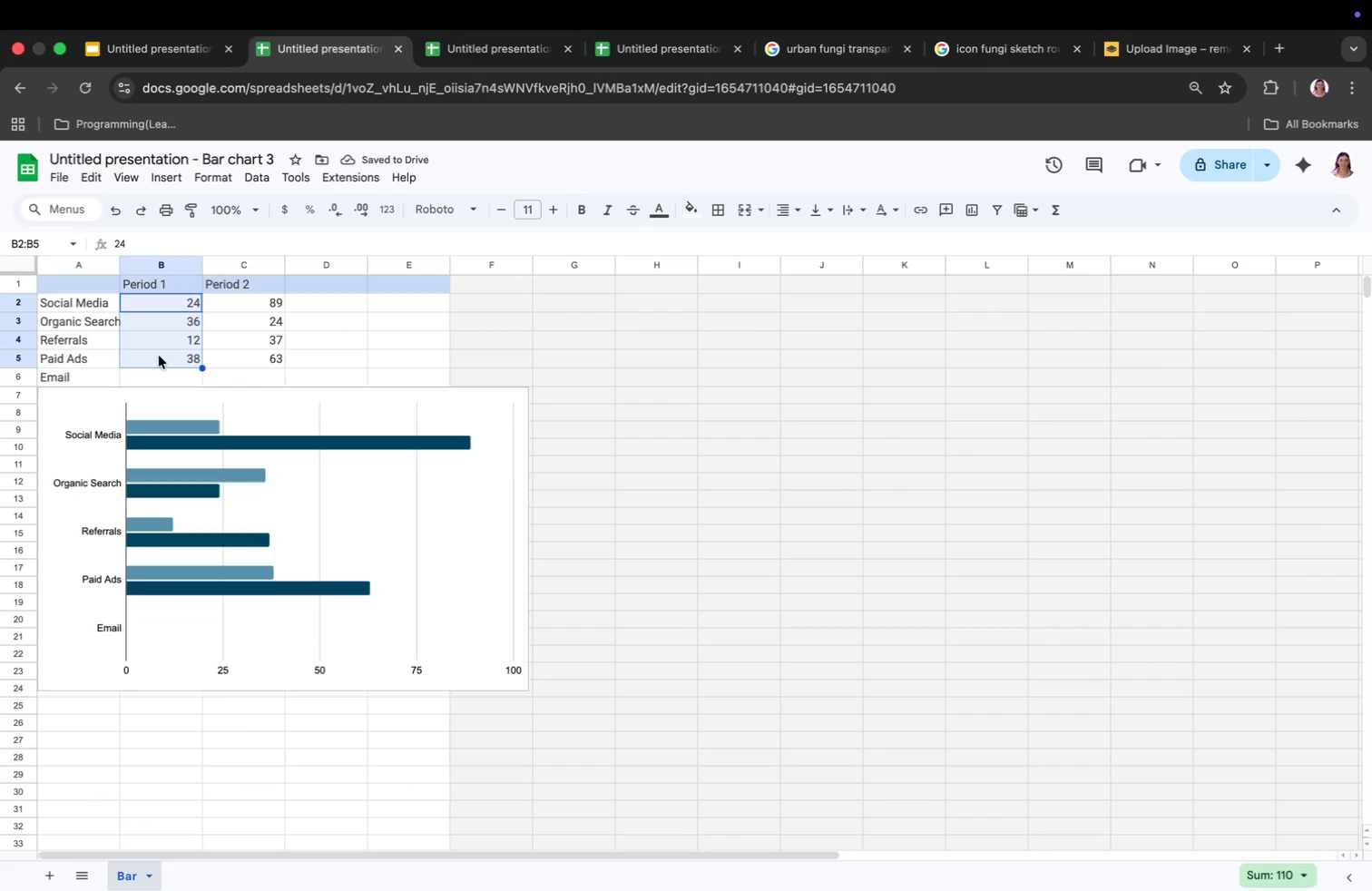 
key(Backspace)
 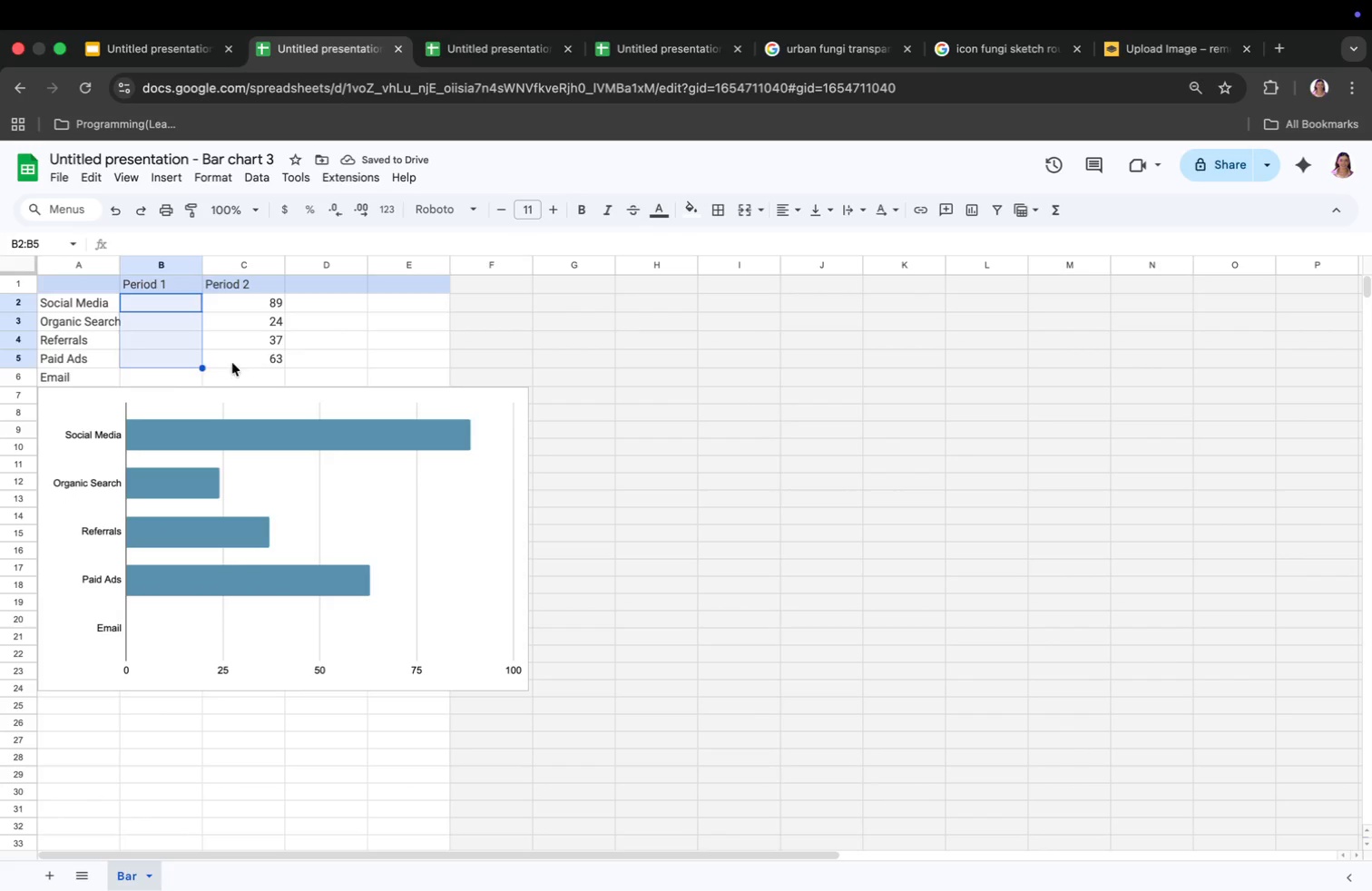 
left_click([276, 305])
 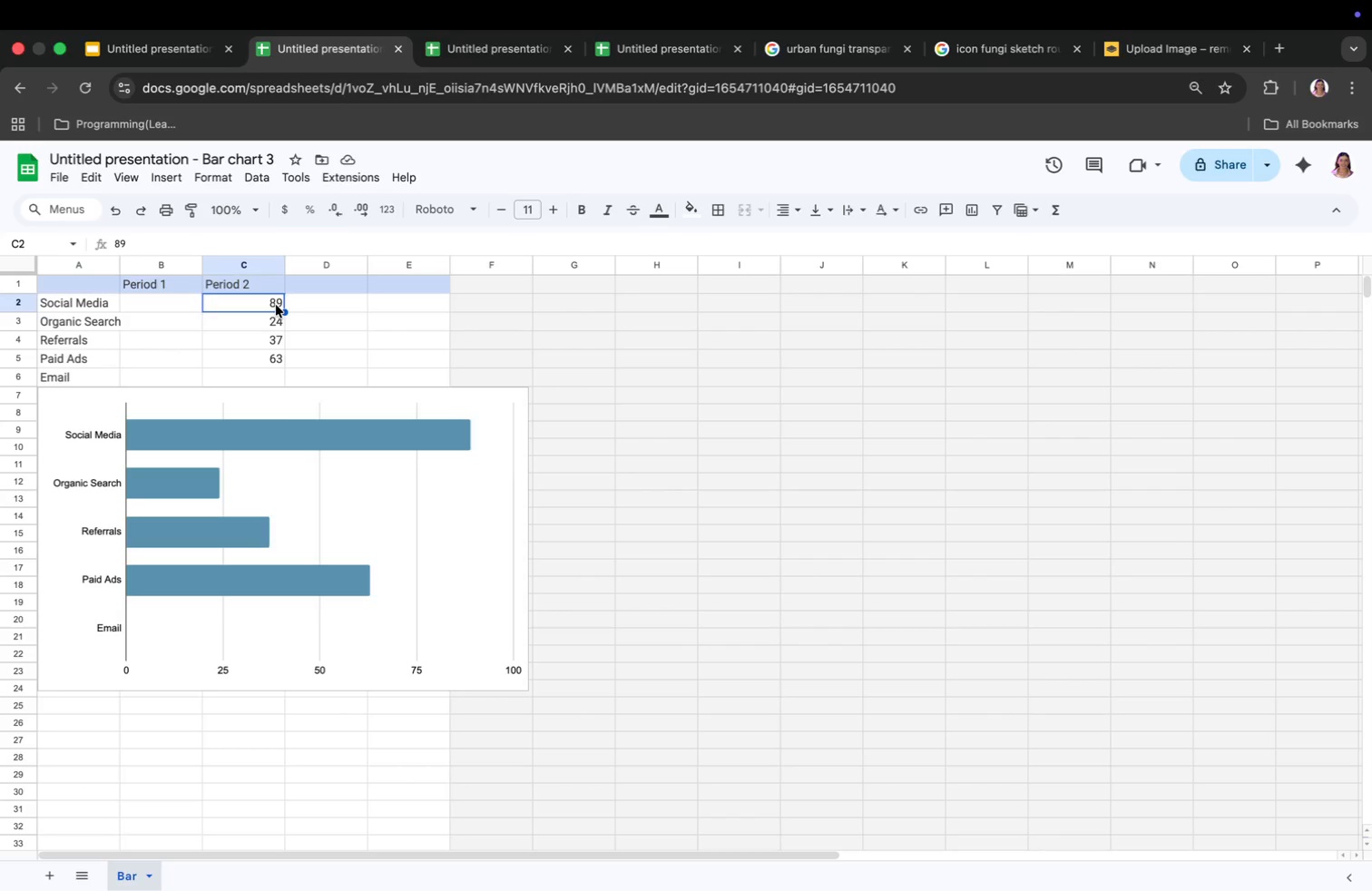 
hold_key(key=4, duration=0.44)
 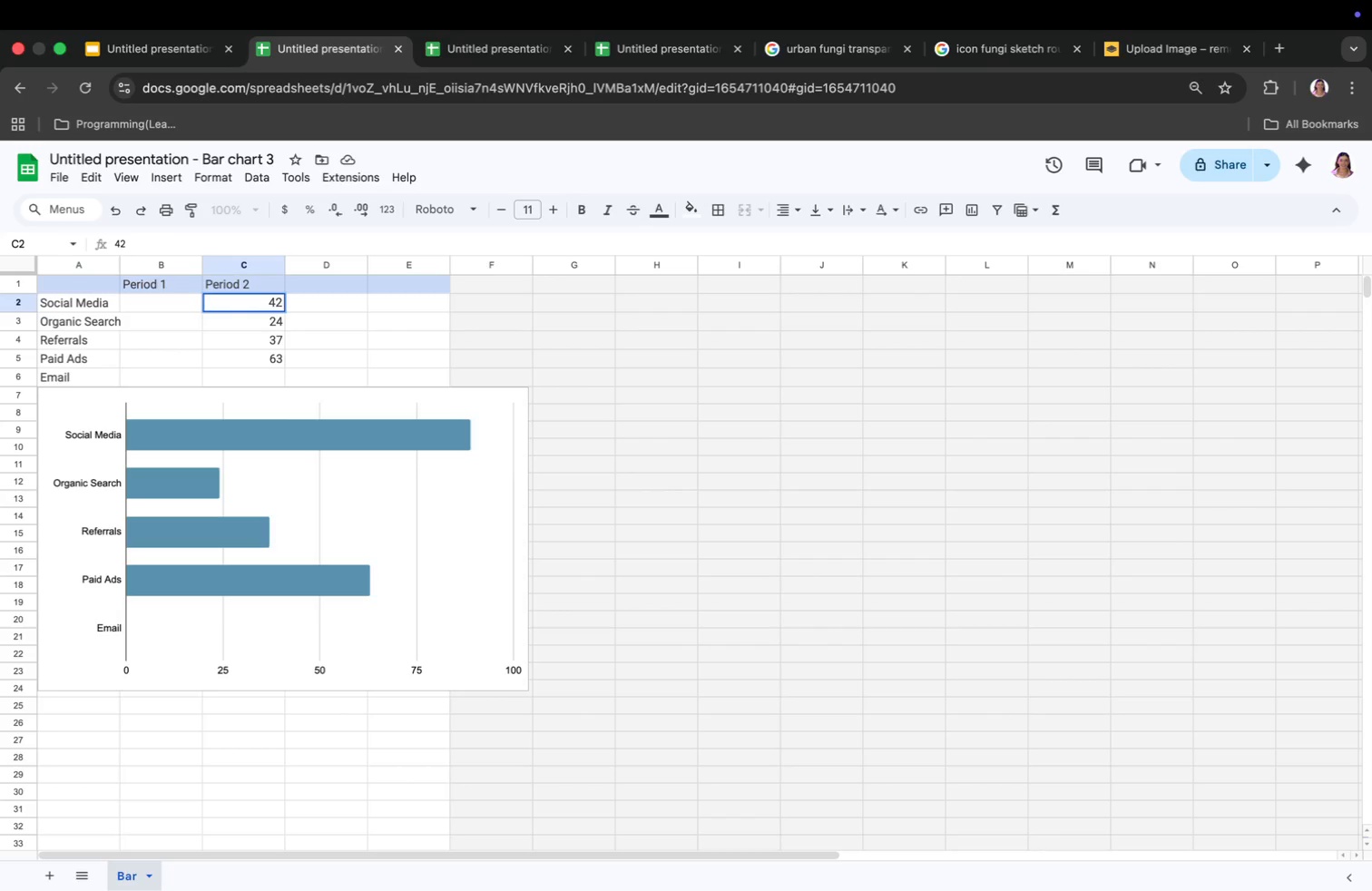 
key(2)
 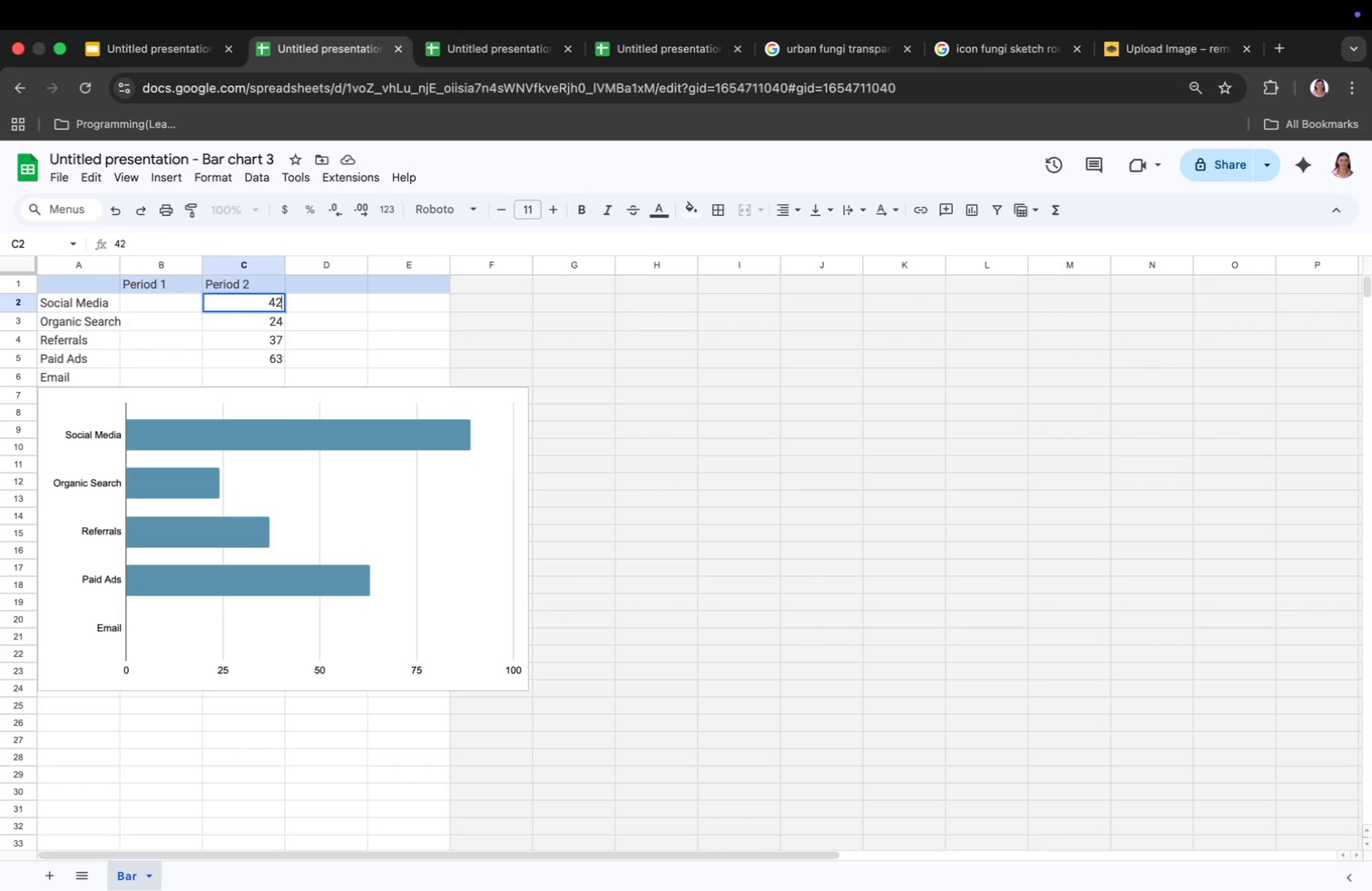 
key(ArrowDown)
 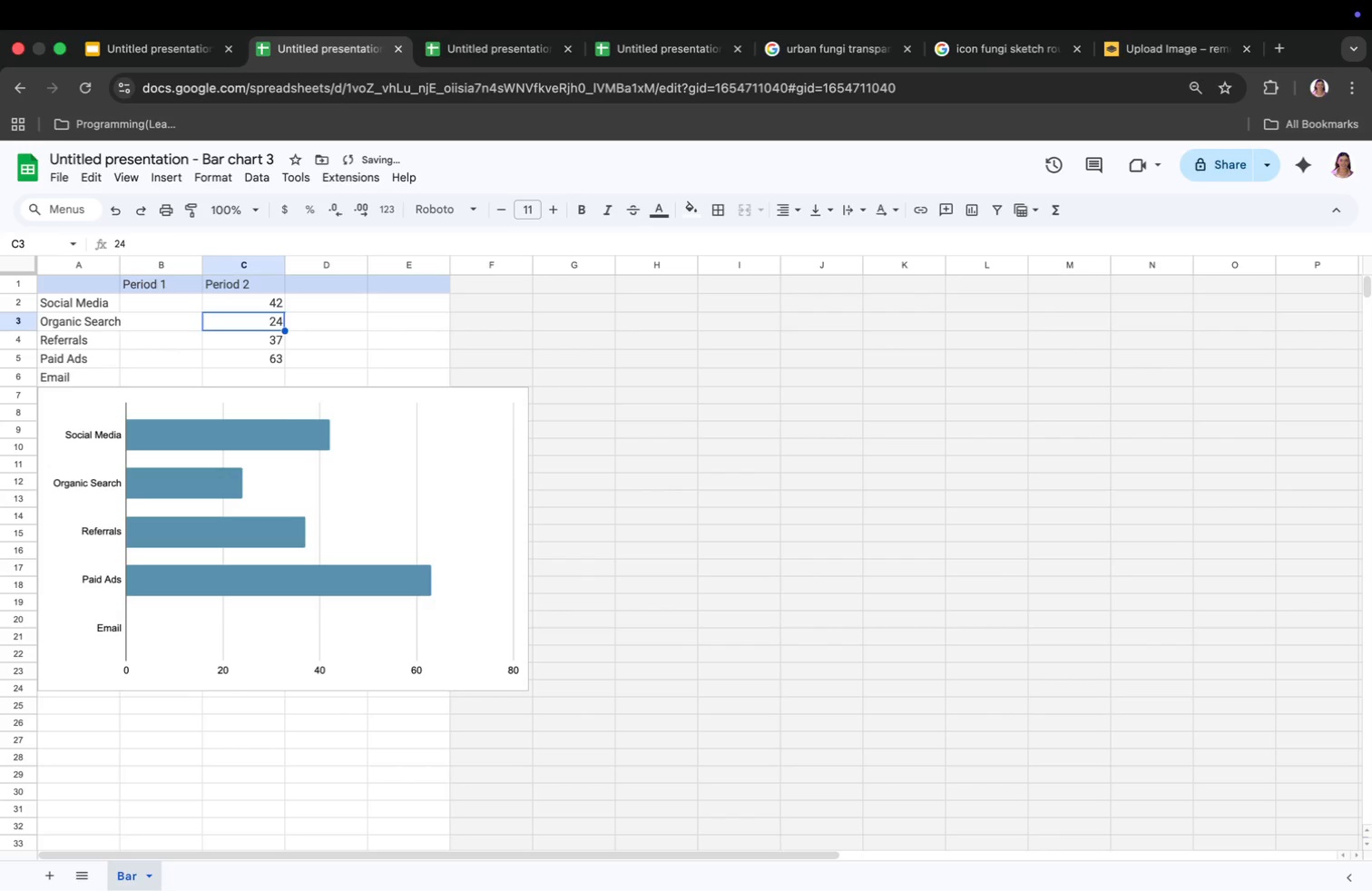 
hold_key(key=2, duration=0.31)
 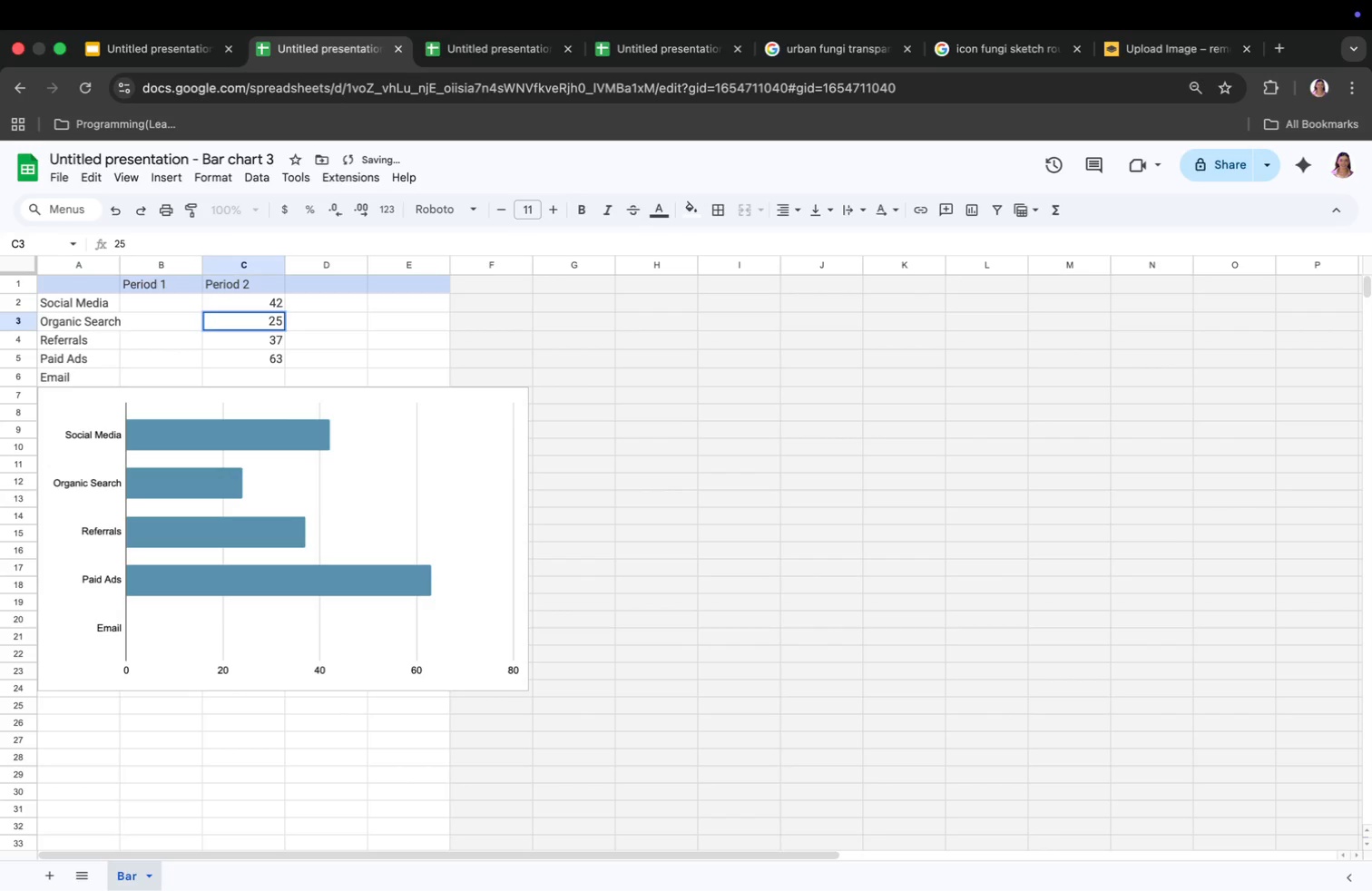 
key(5)
 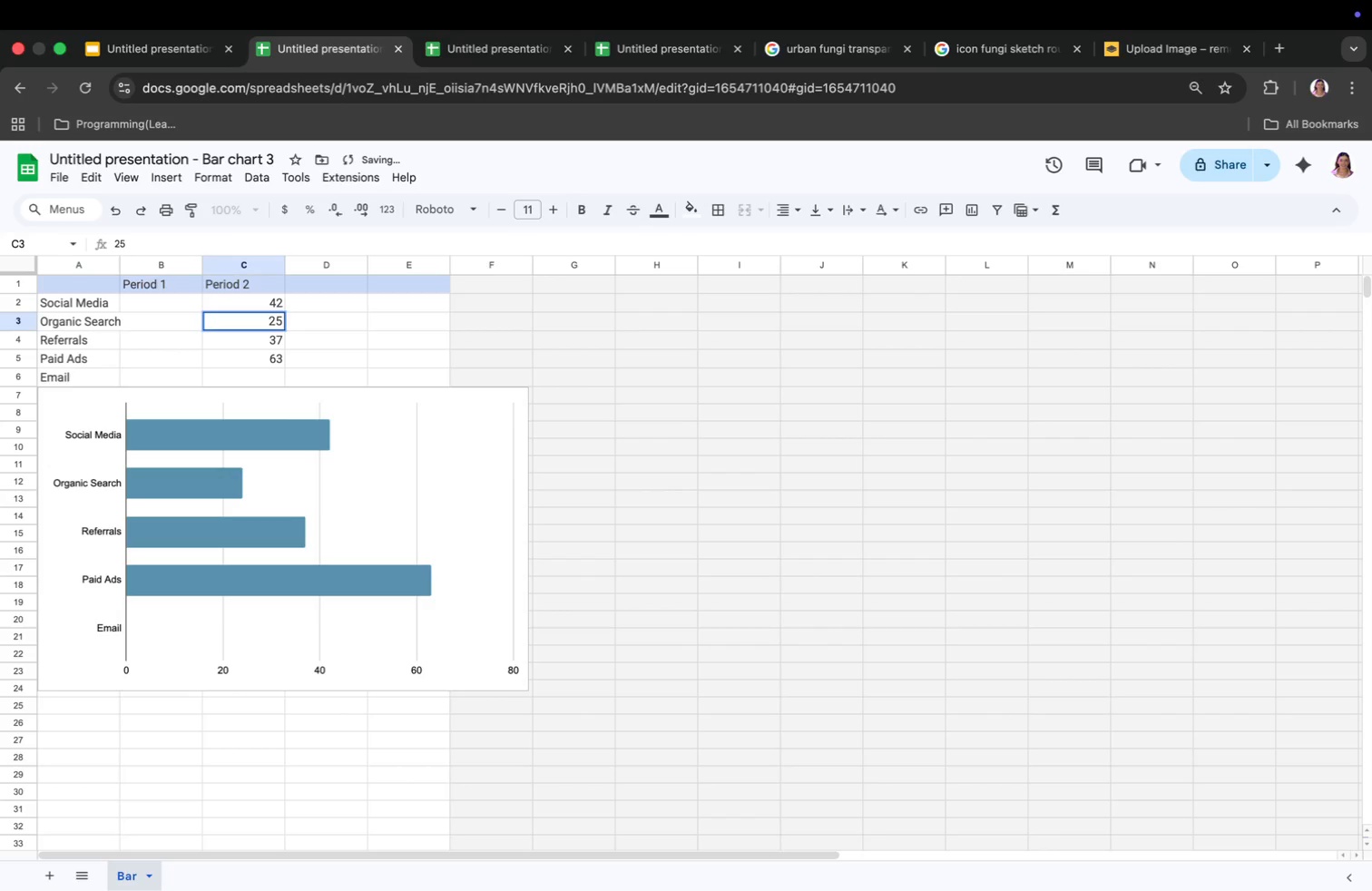 
key(ArrowDown)
 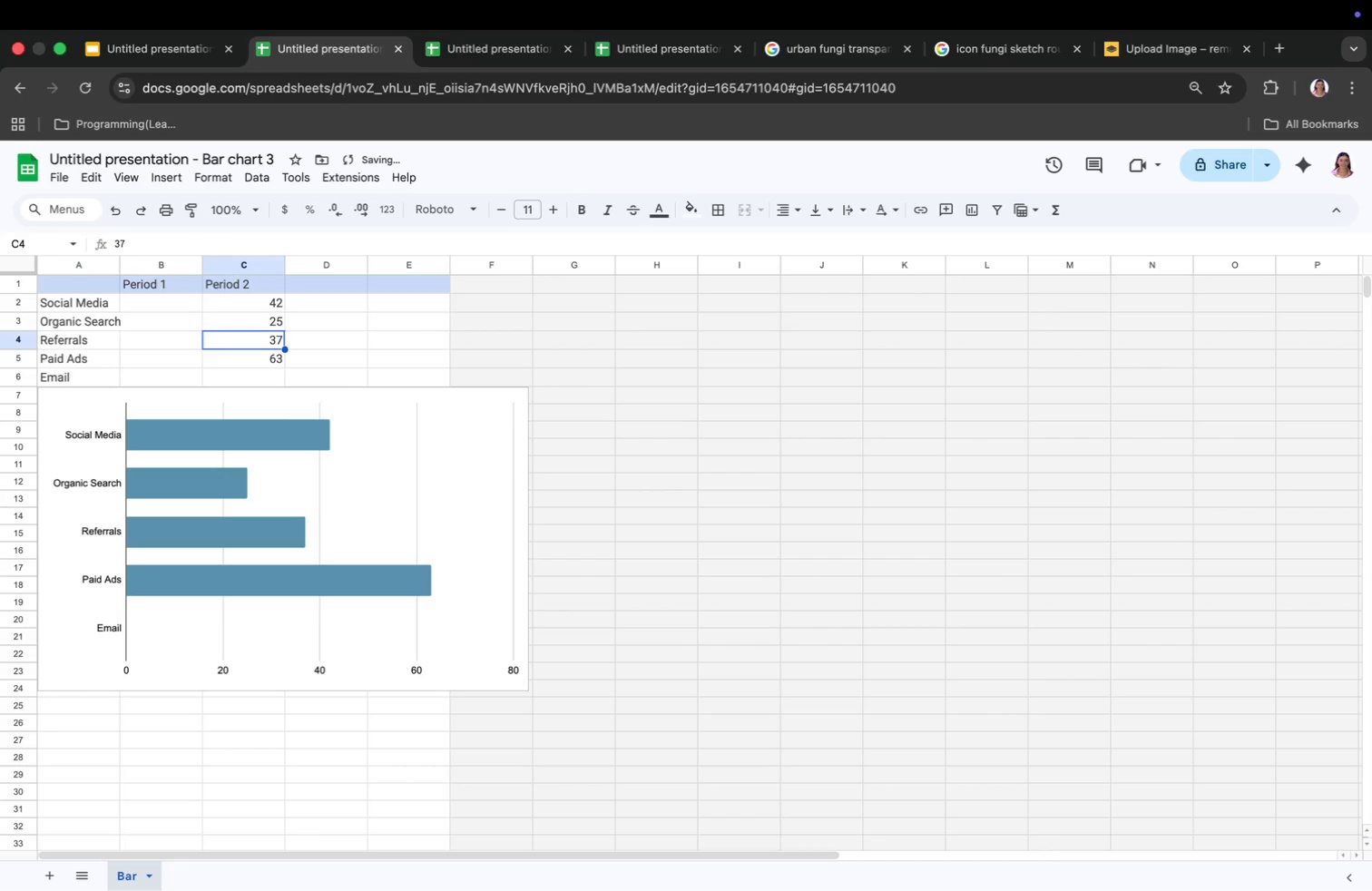 
type(18)
 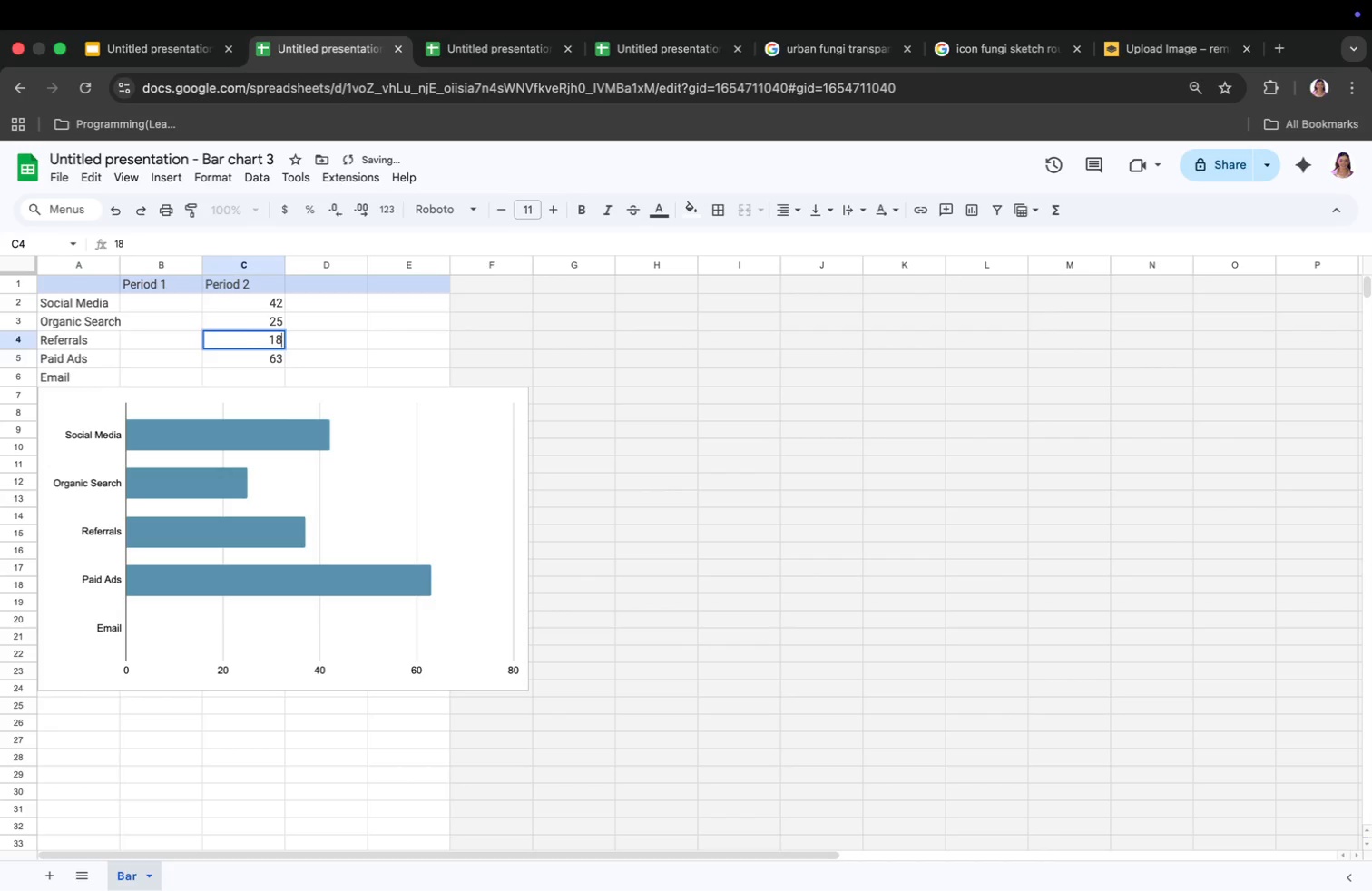 
key(ArrowDown)
 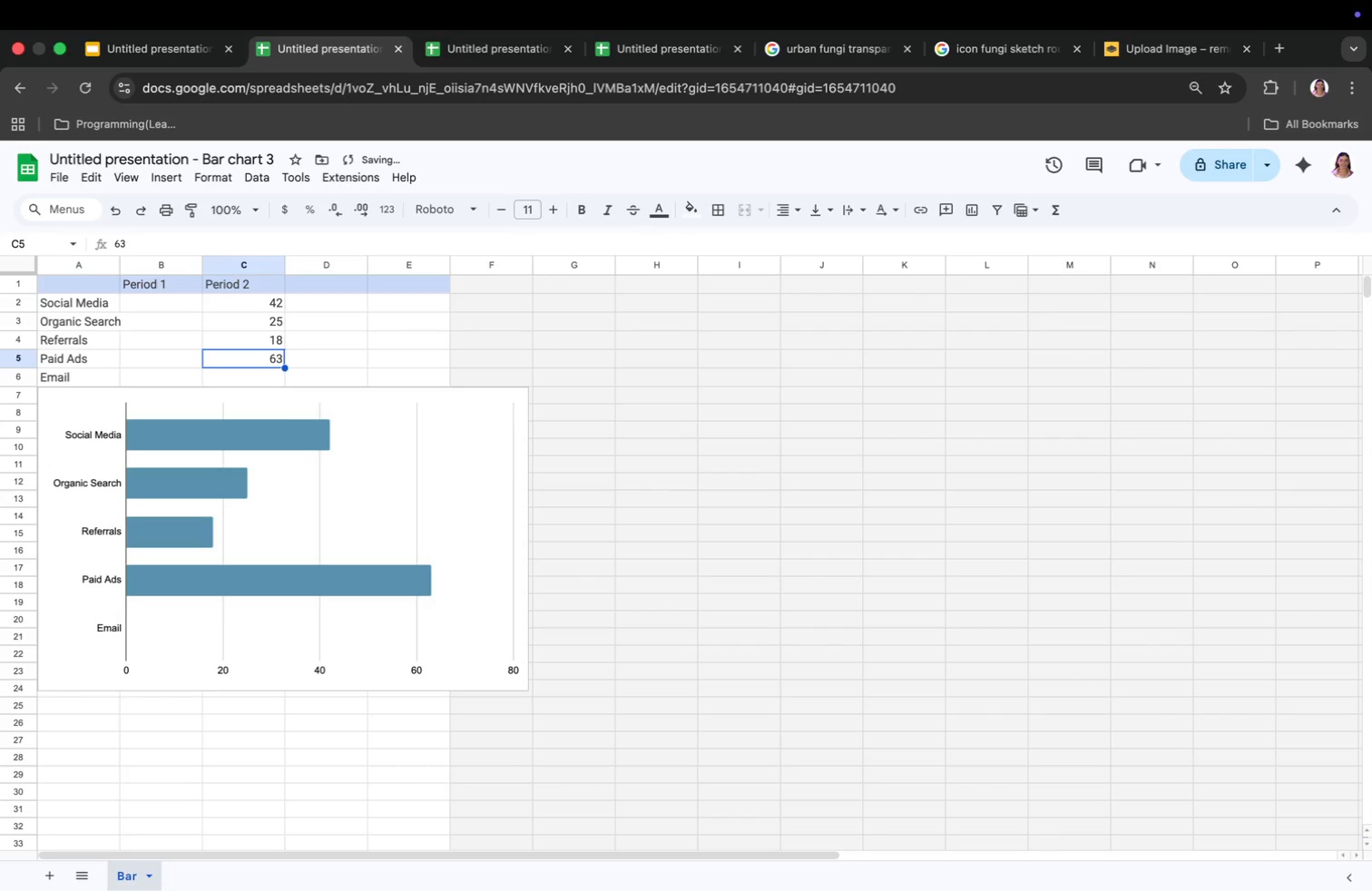 
type(10)
 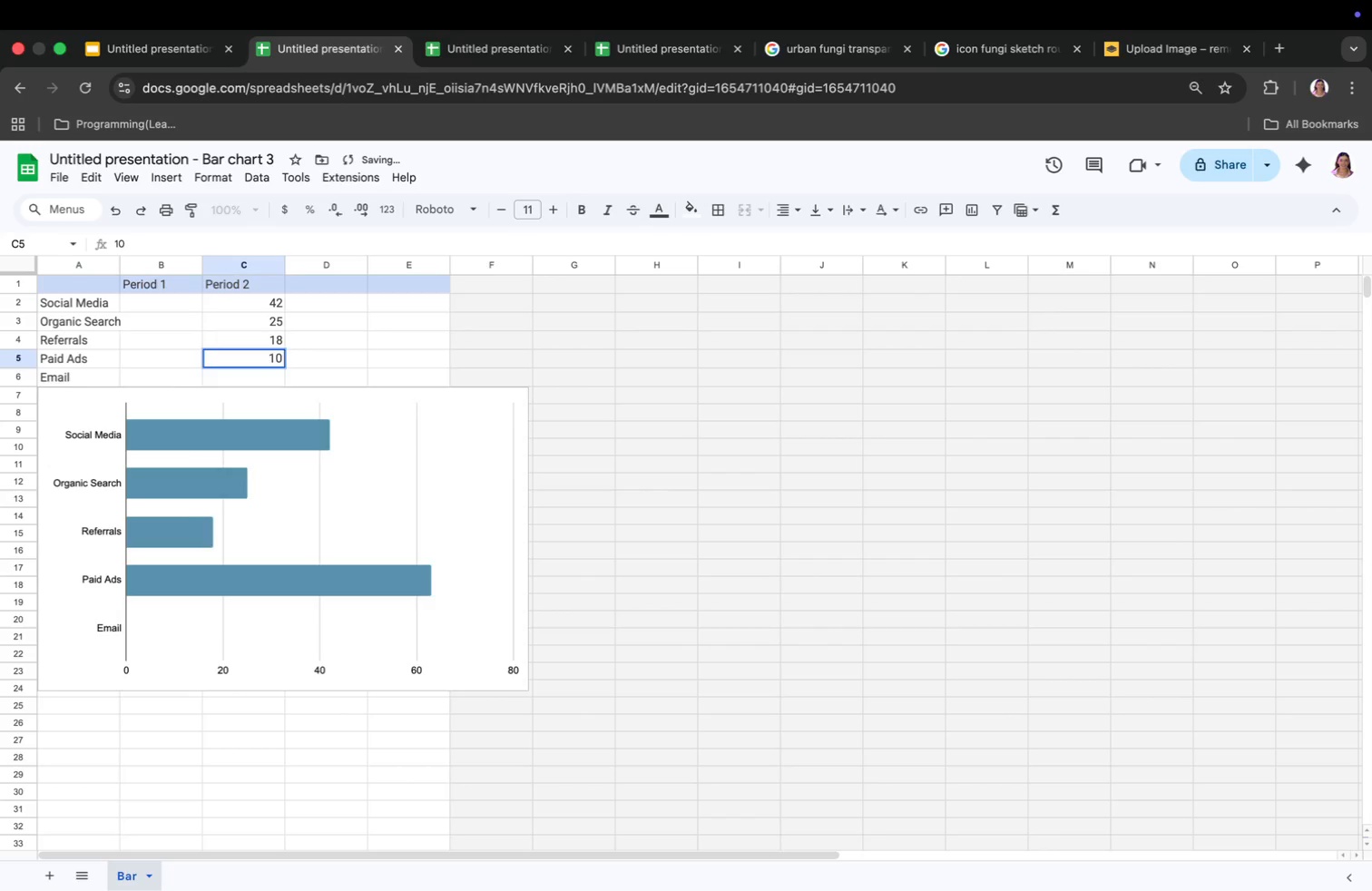 
key(ArrowDown)
 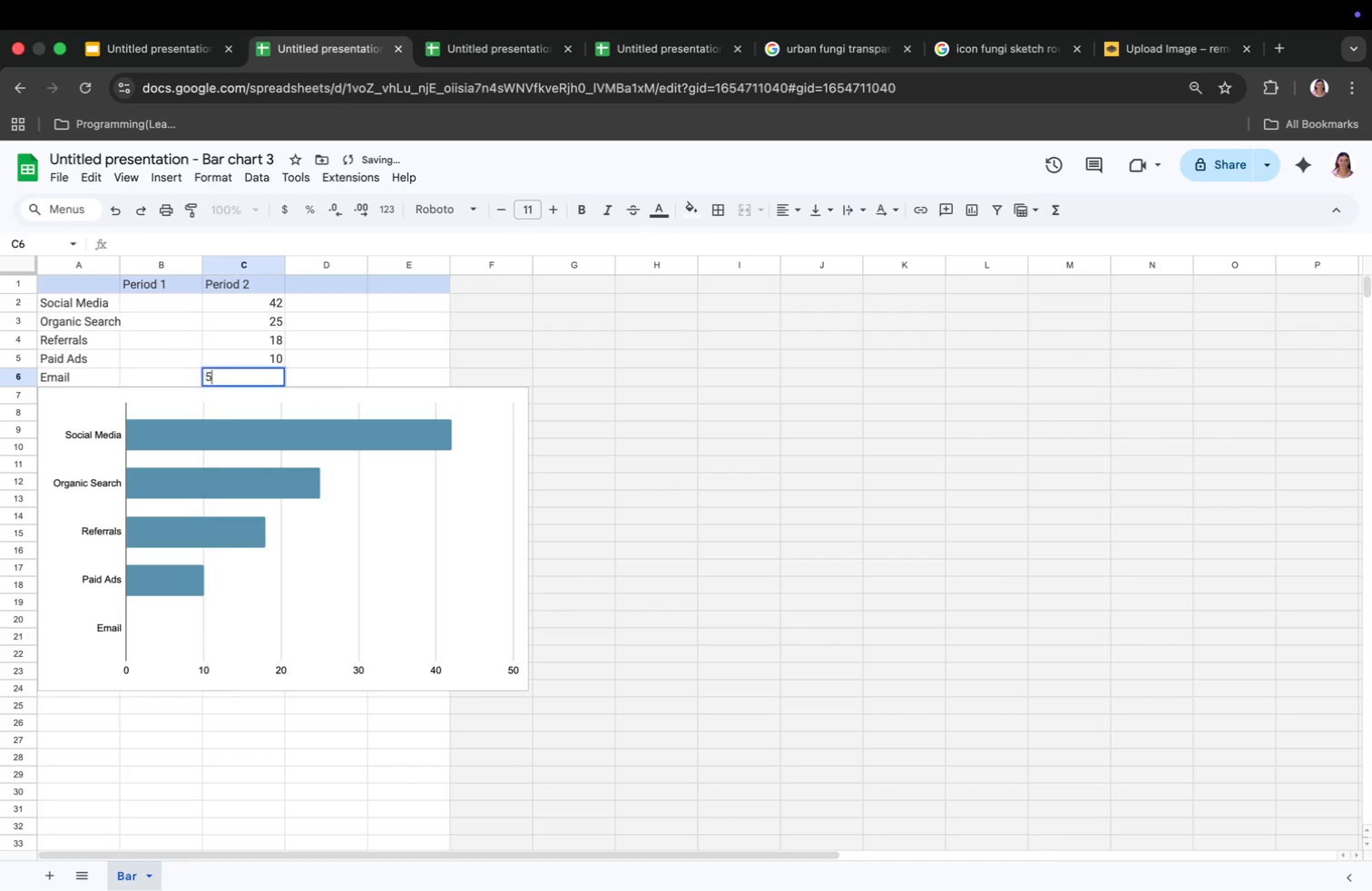 
key(5)
 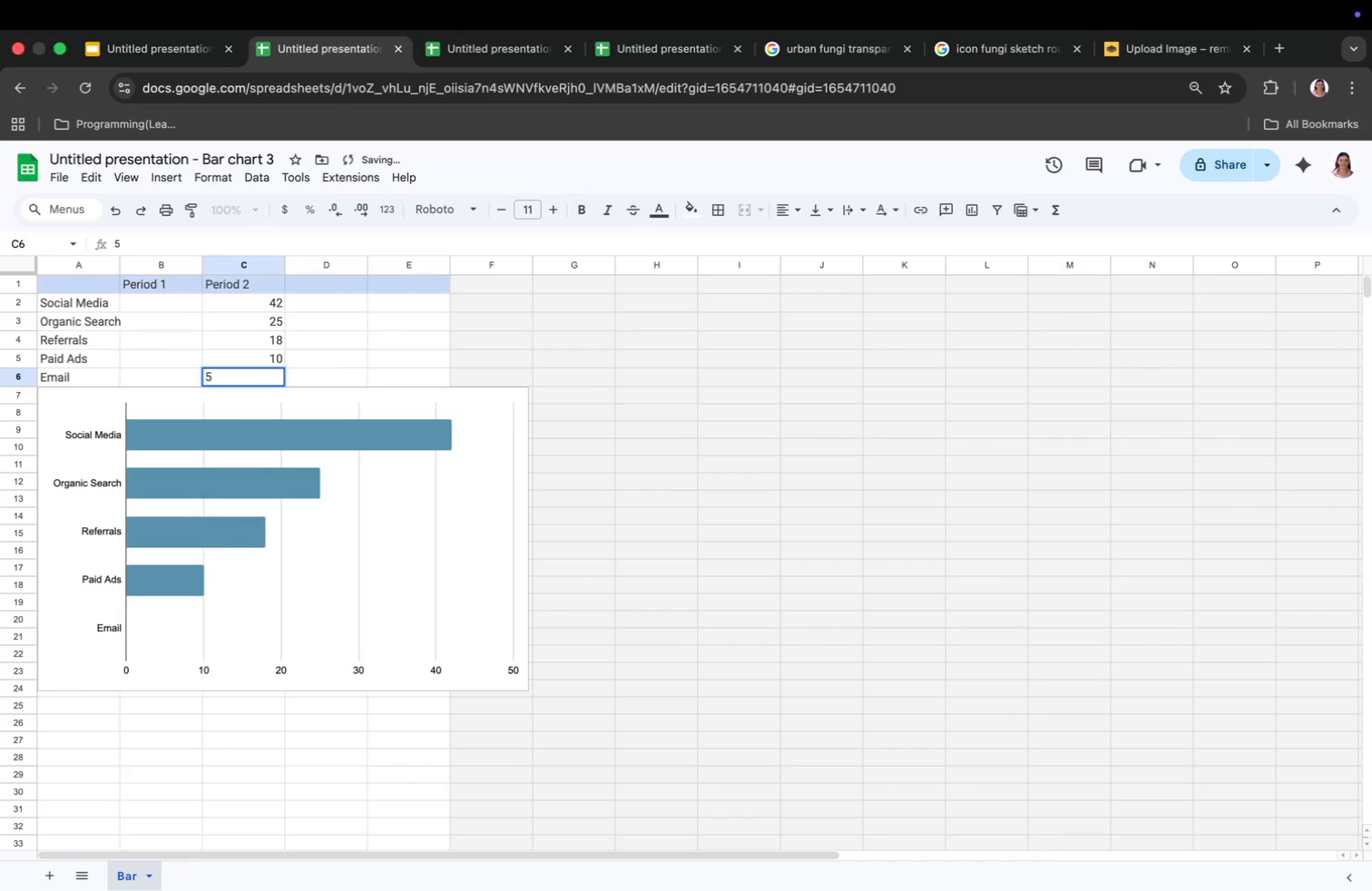 
key(ArrowDown)
 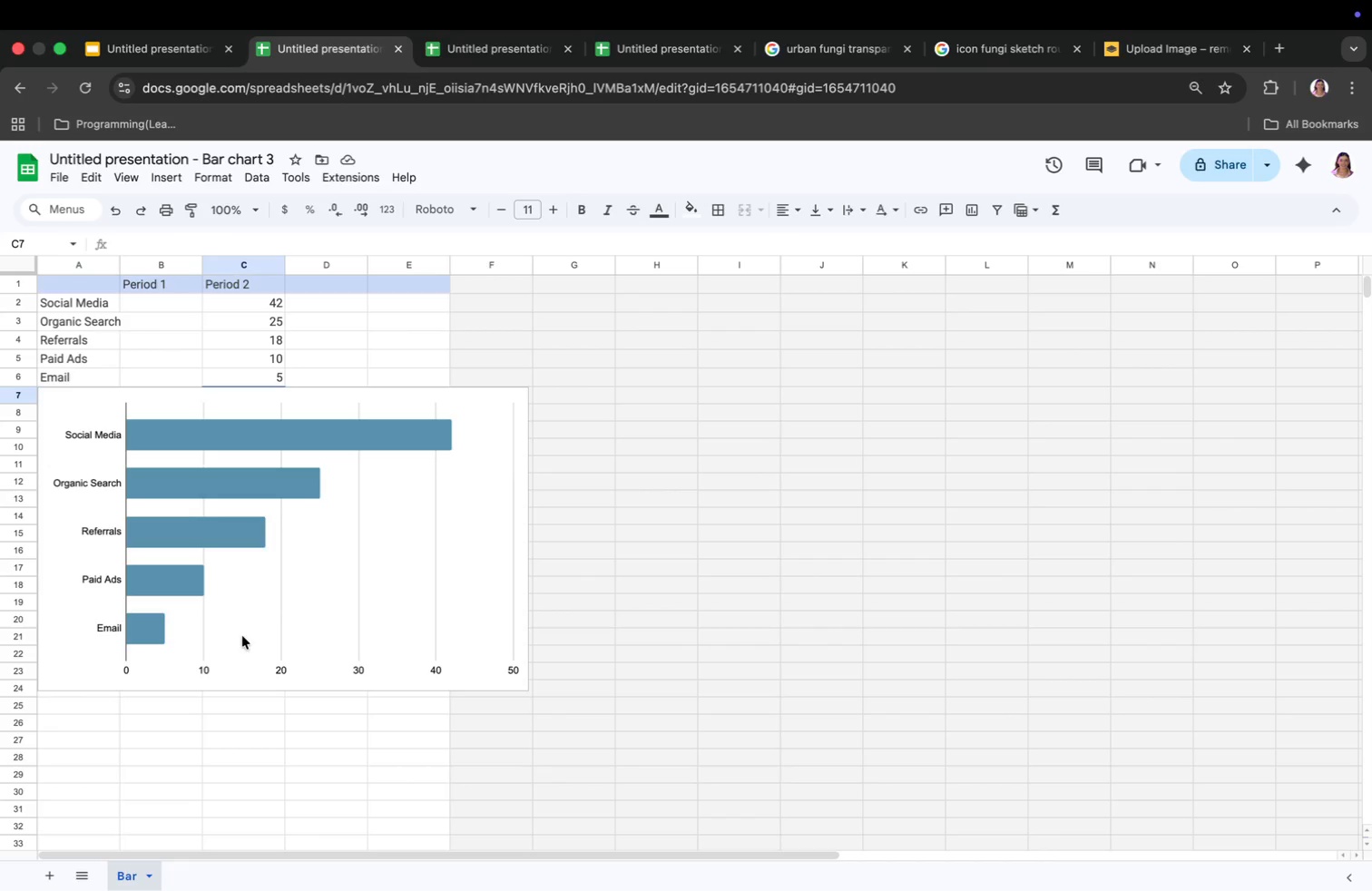 
wait(13.71)
 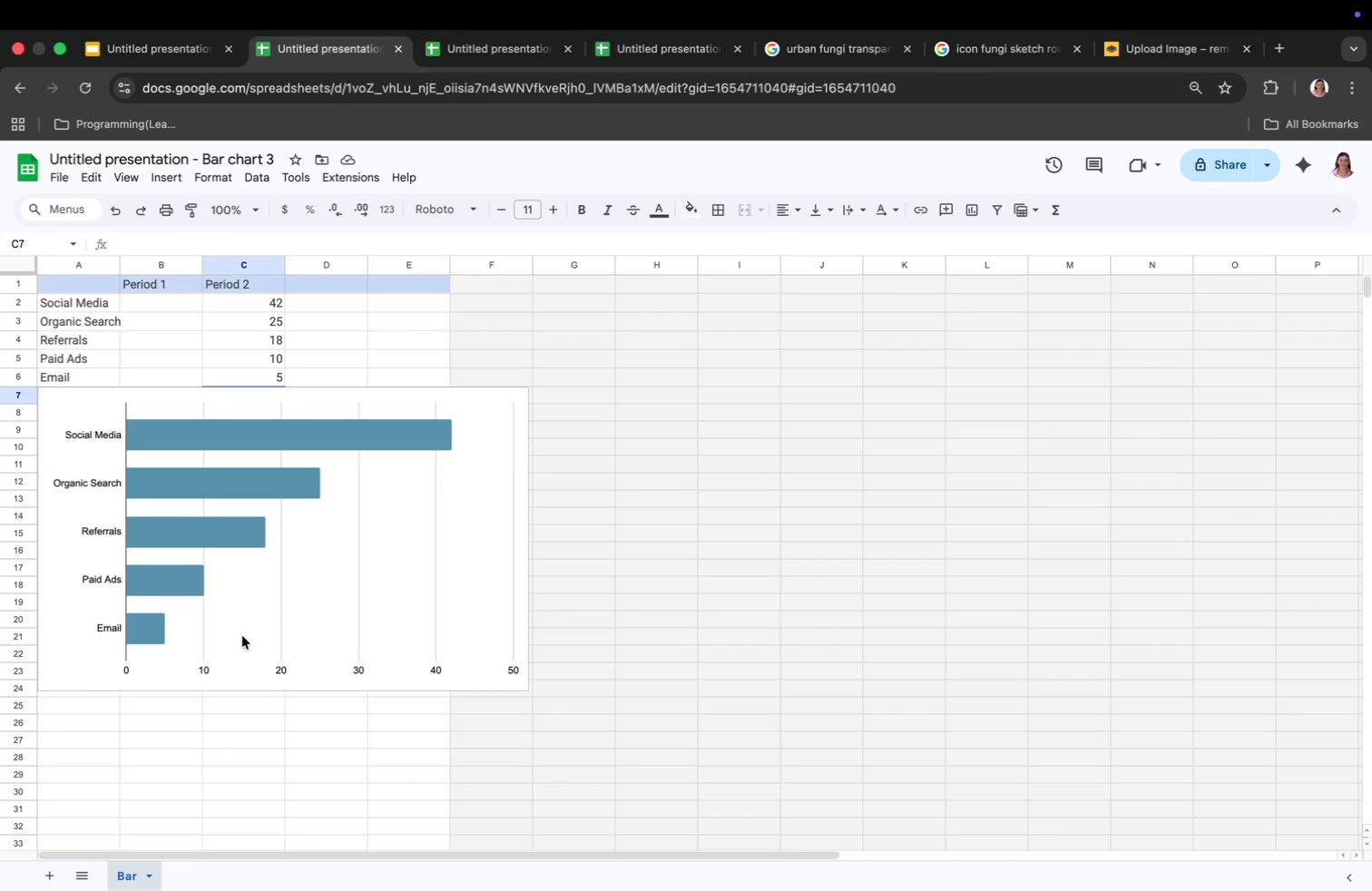 
double_click([355, 441])
 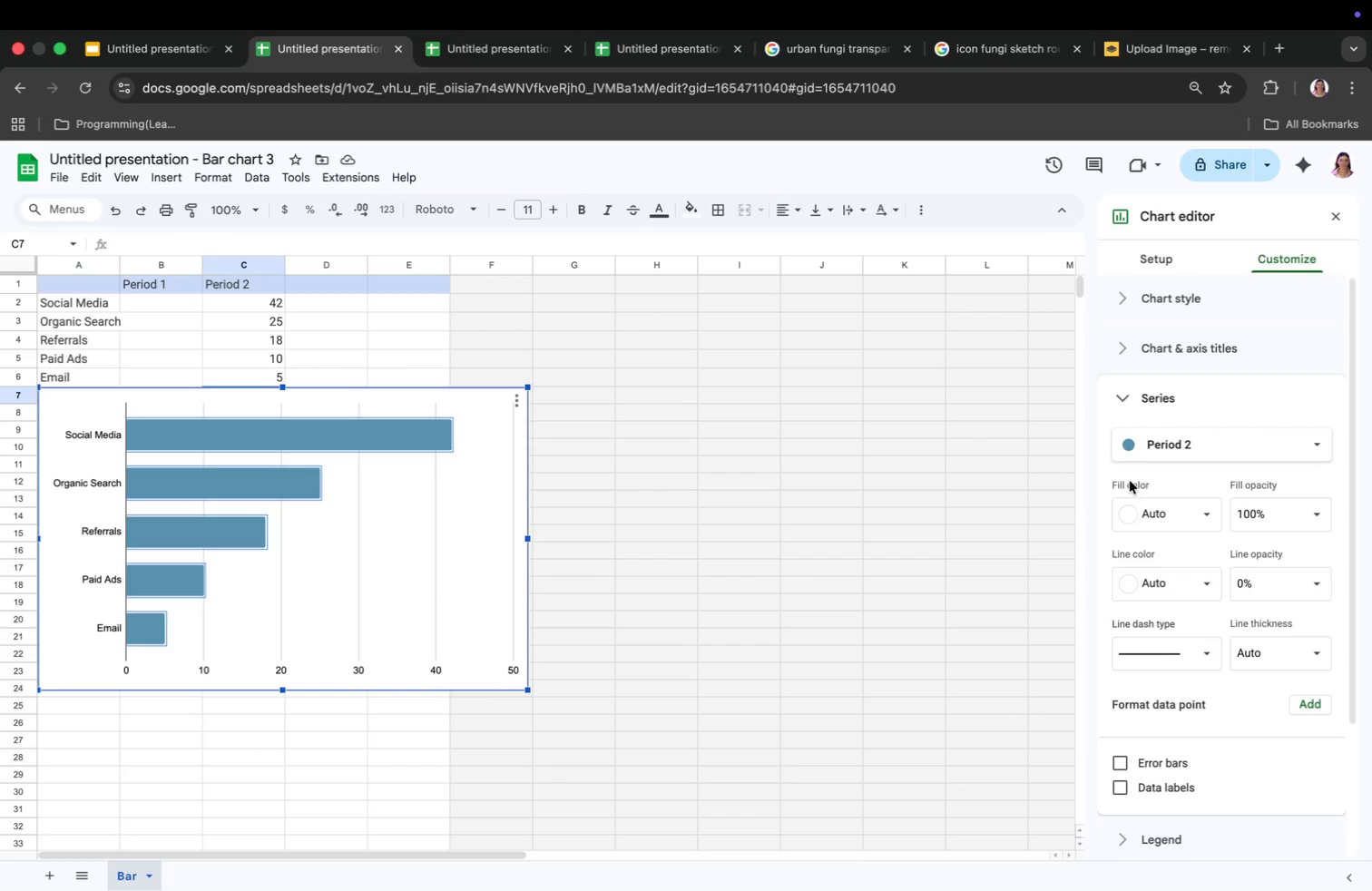 
left_click([1161, 515])
 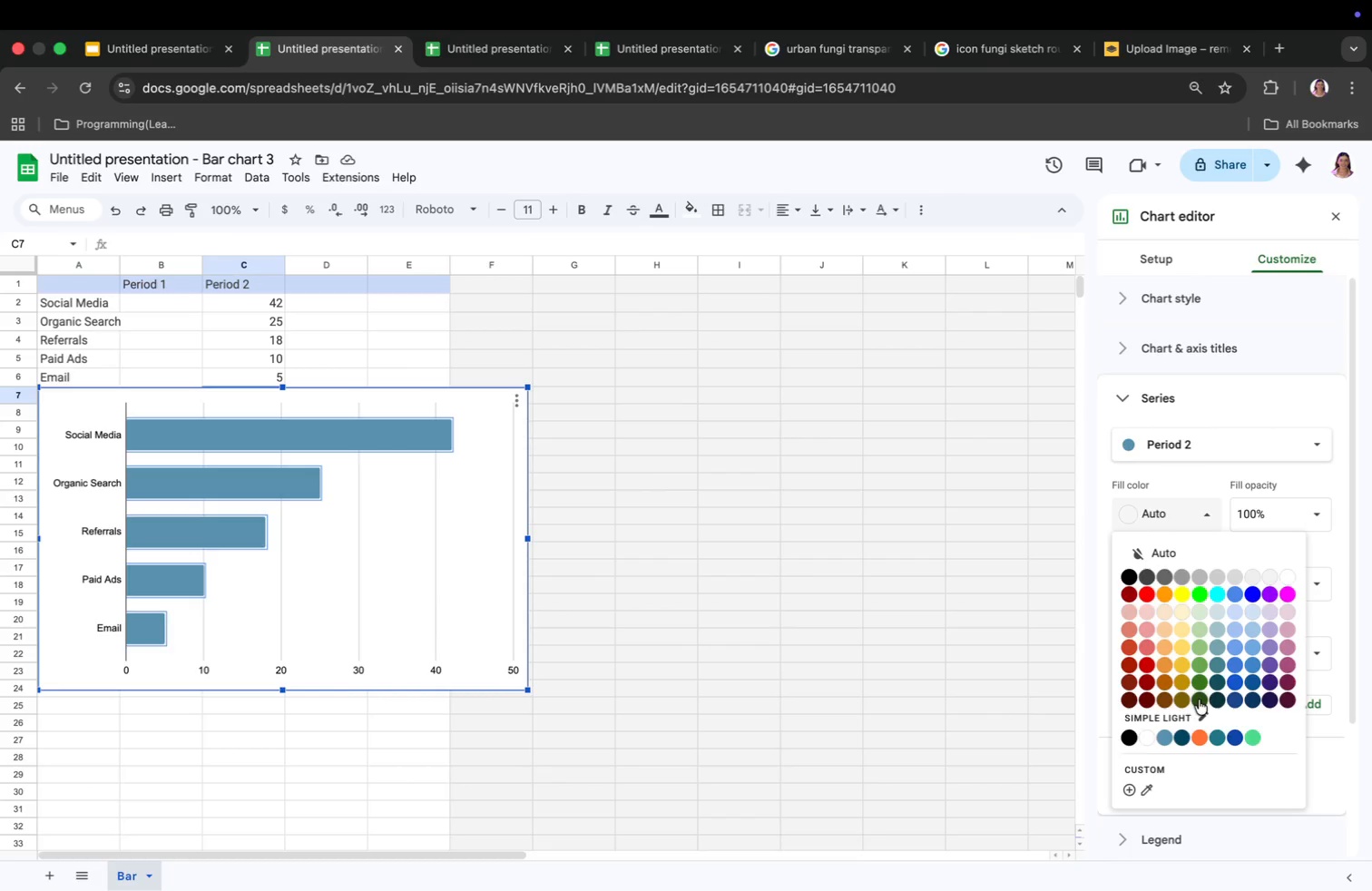 
left_click([1201, 699])
 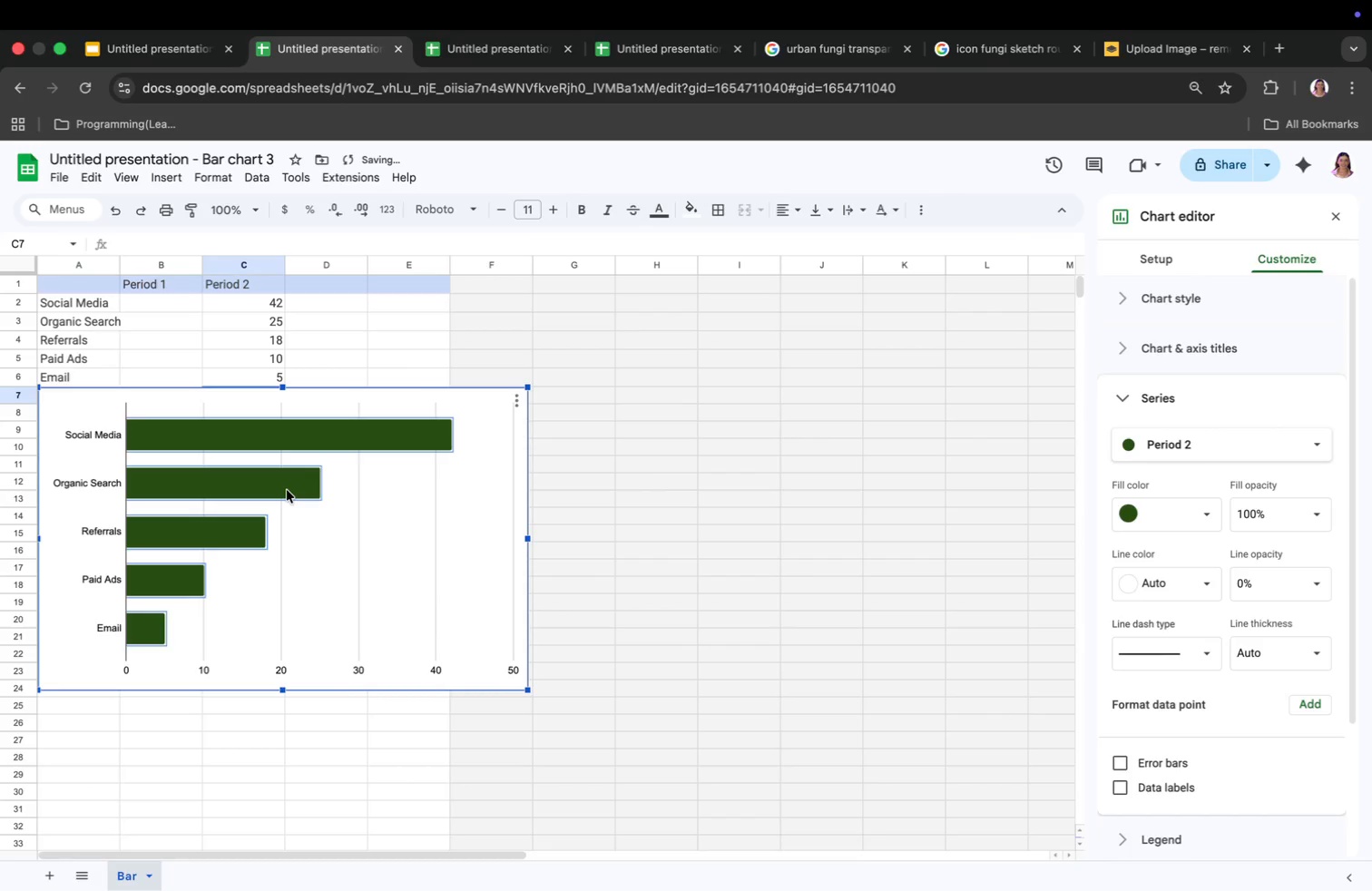 
double_click([287, 490])
 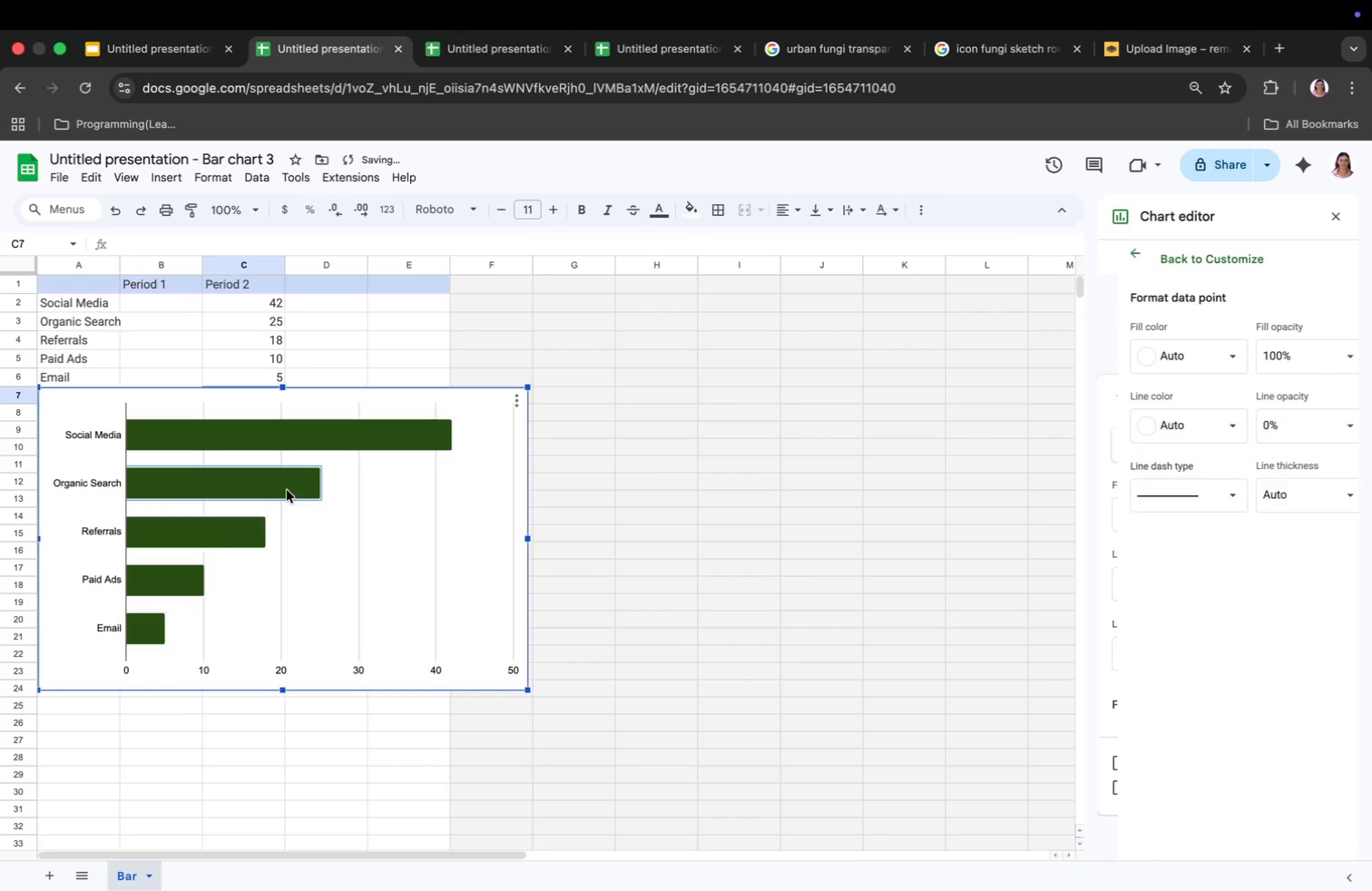 
triple_click([287, 490])
 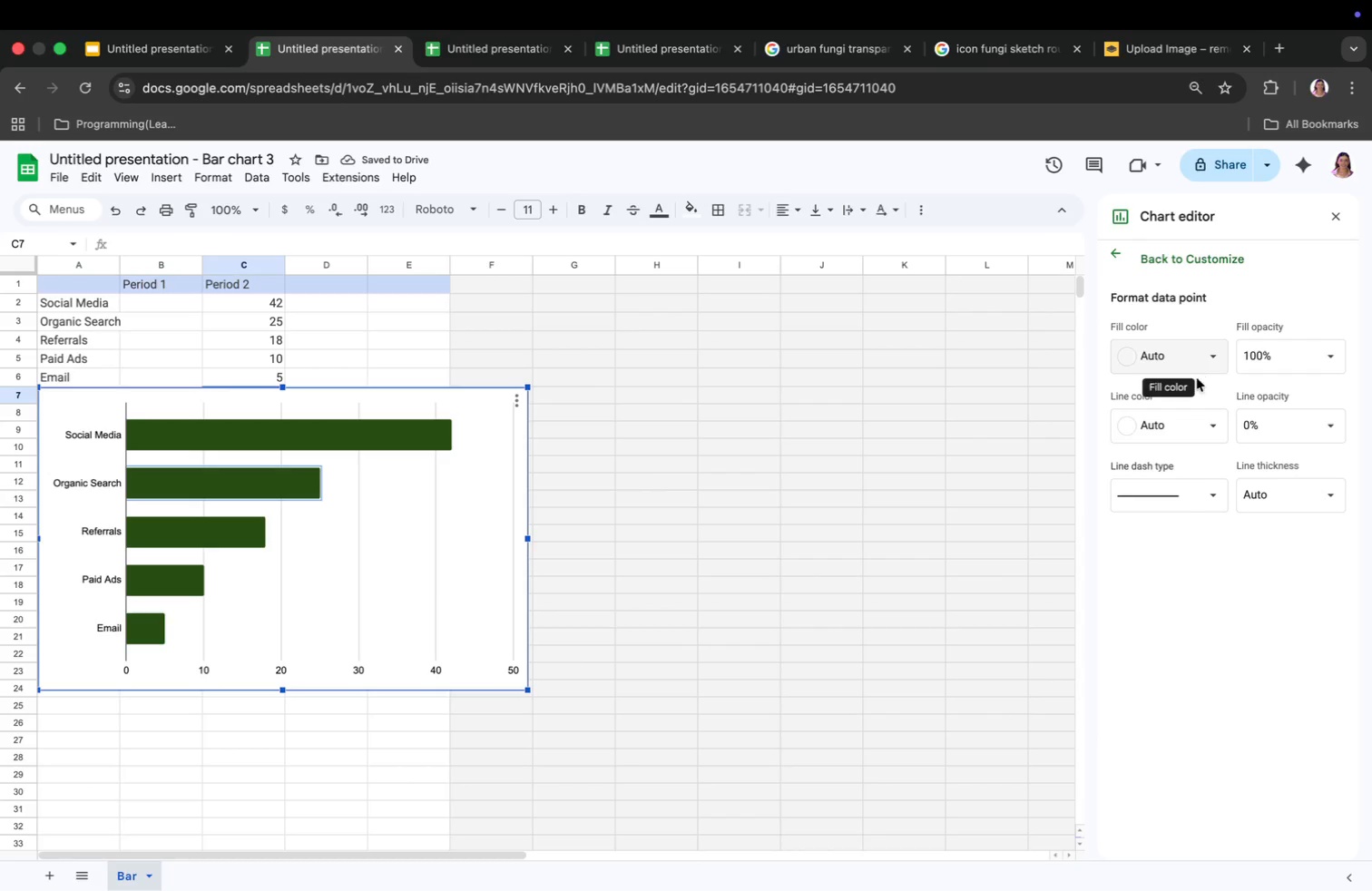 
left_click([1198, 420])
 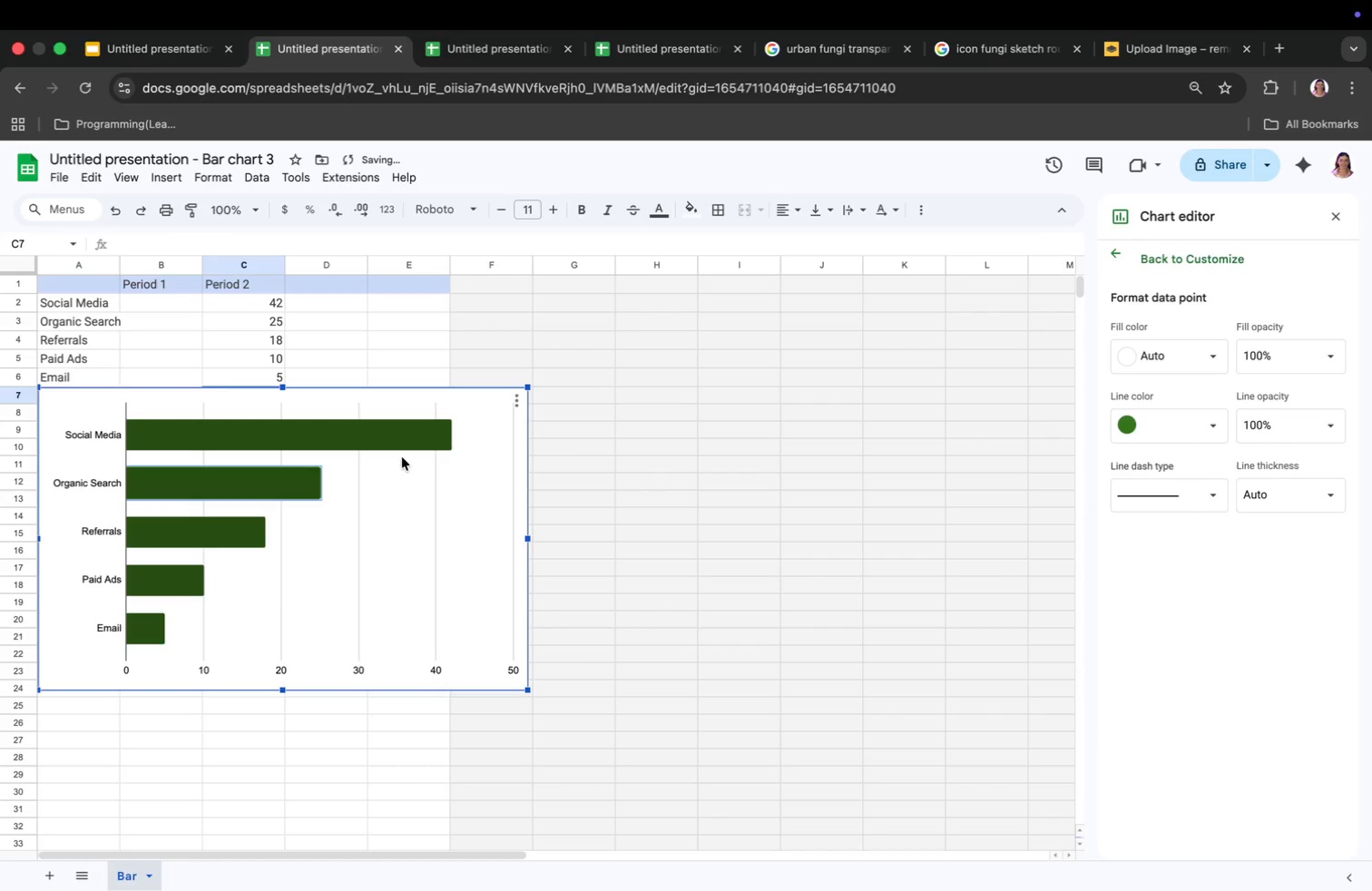 
double_click([359, 439])
 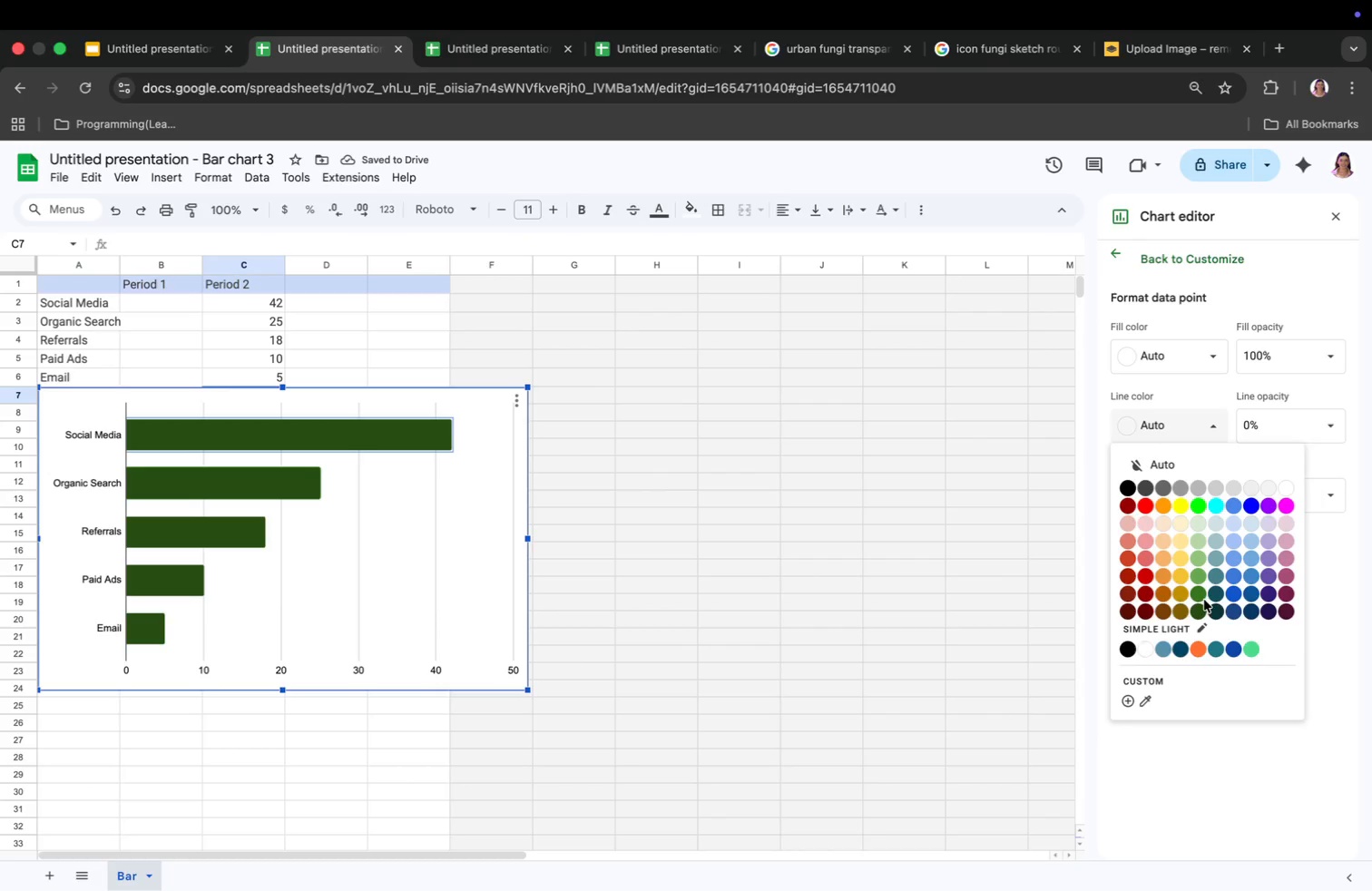 
left_click([1200, 612])
 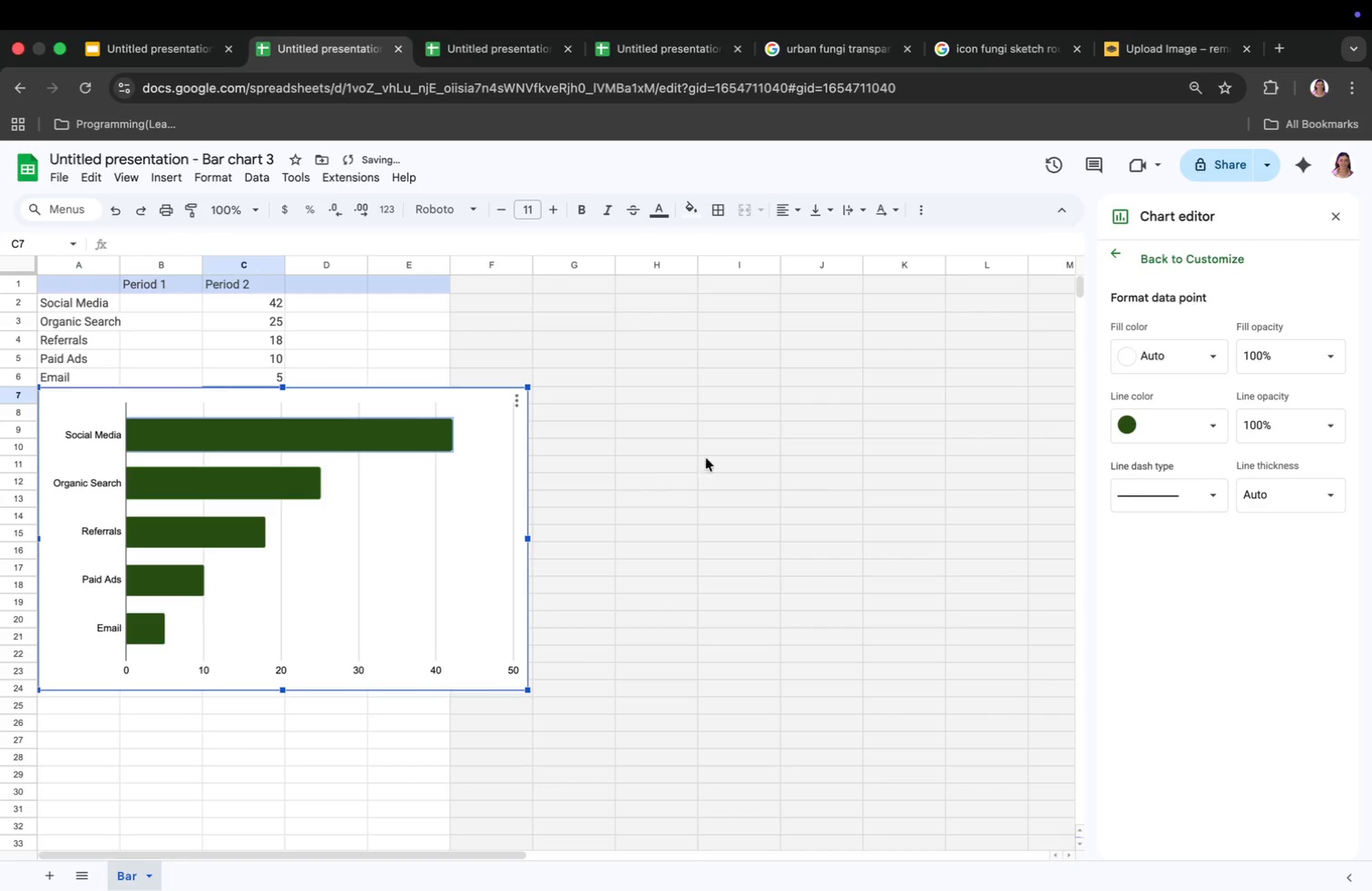 
left_click([277, 494])
 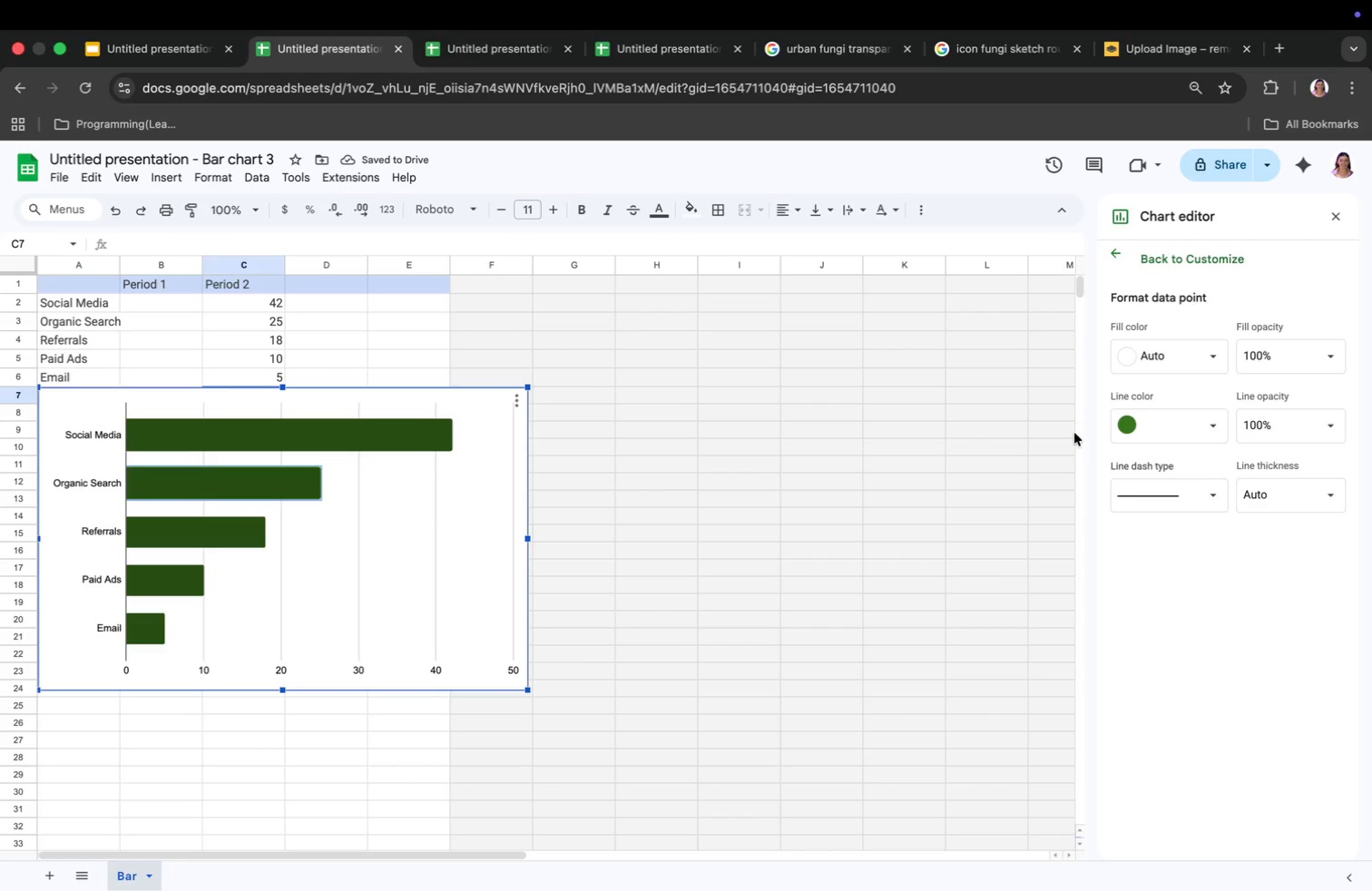 
left_click([1215, 423])
 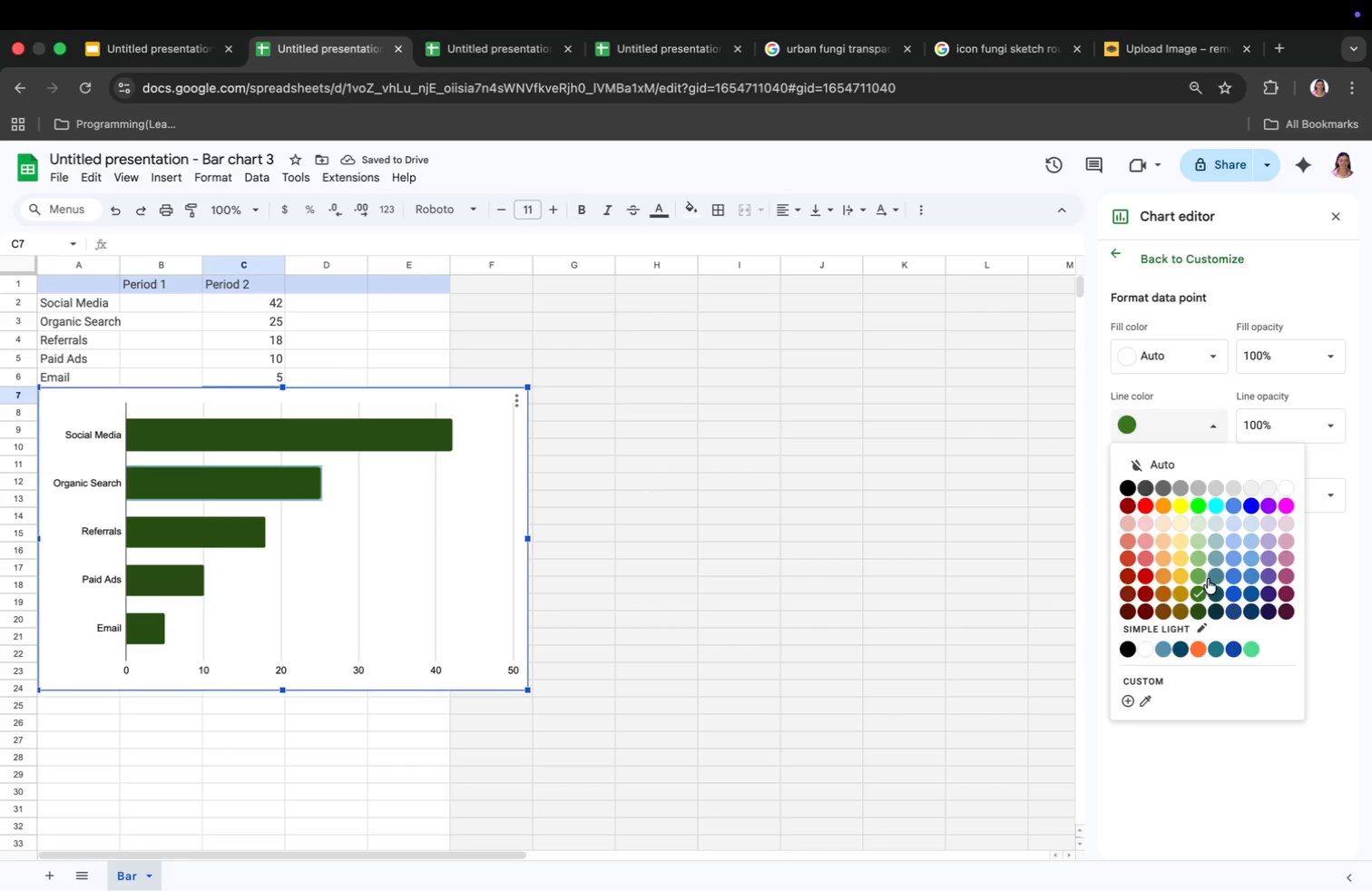 
left_click([1198, 589])
 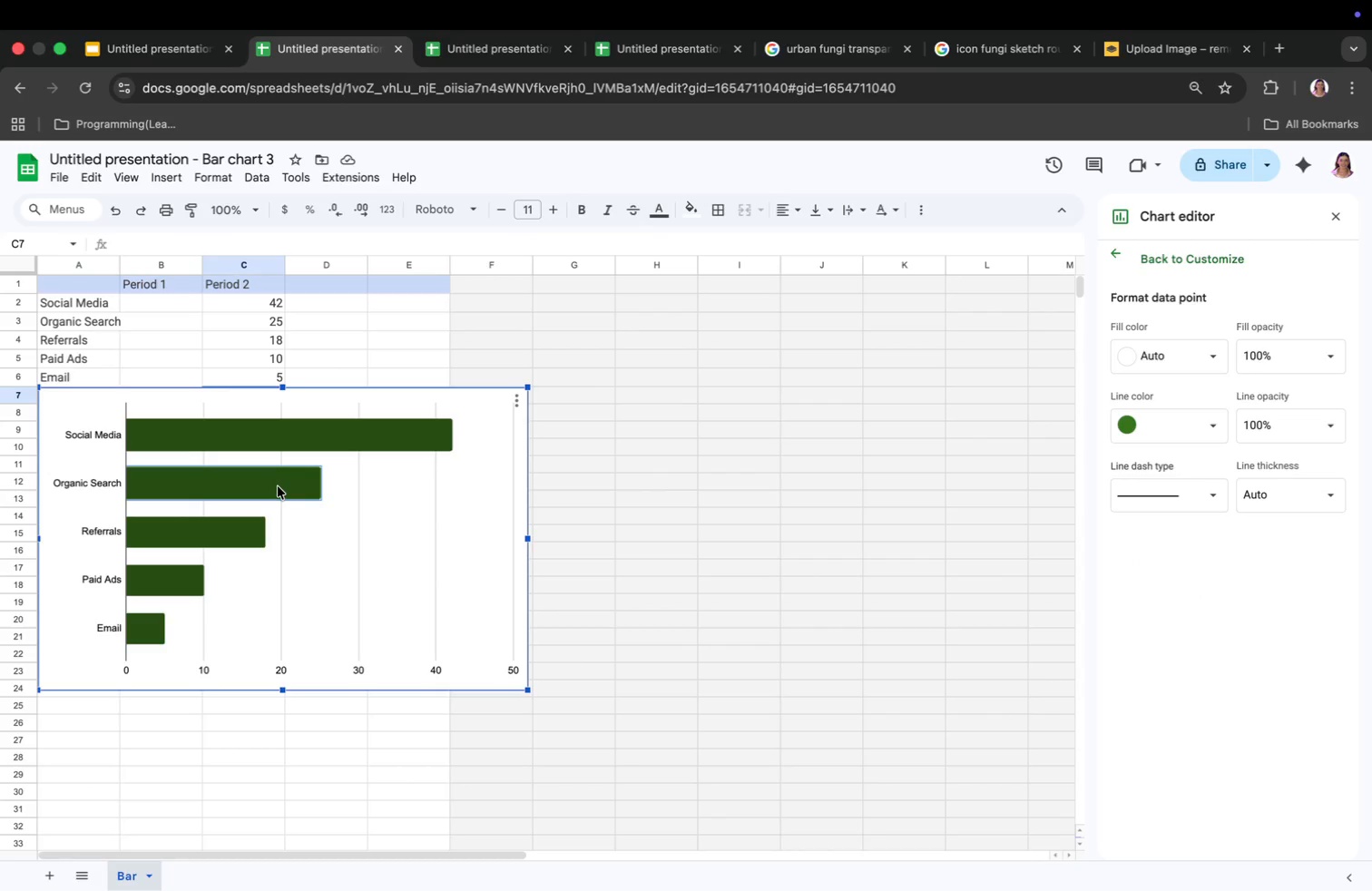 
double_click([278, 486])
 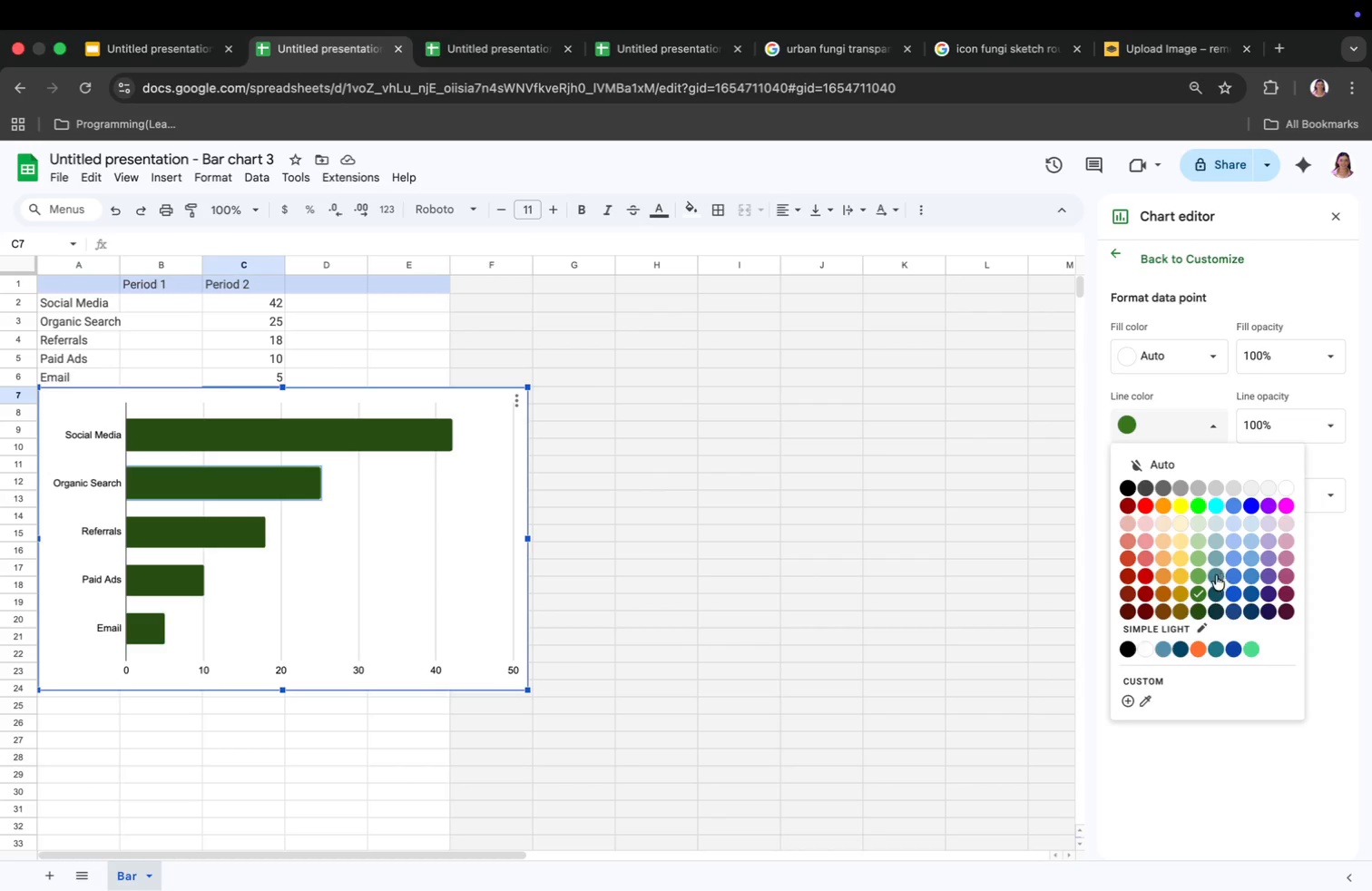 
left_click([1199, 576])
 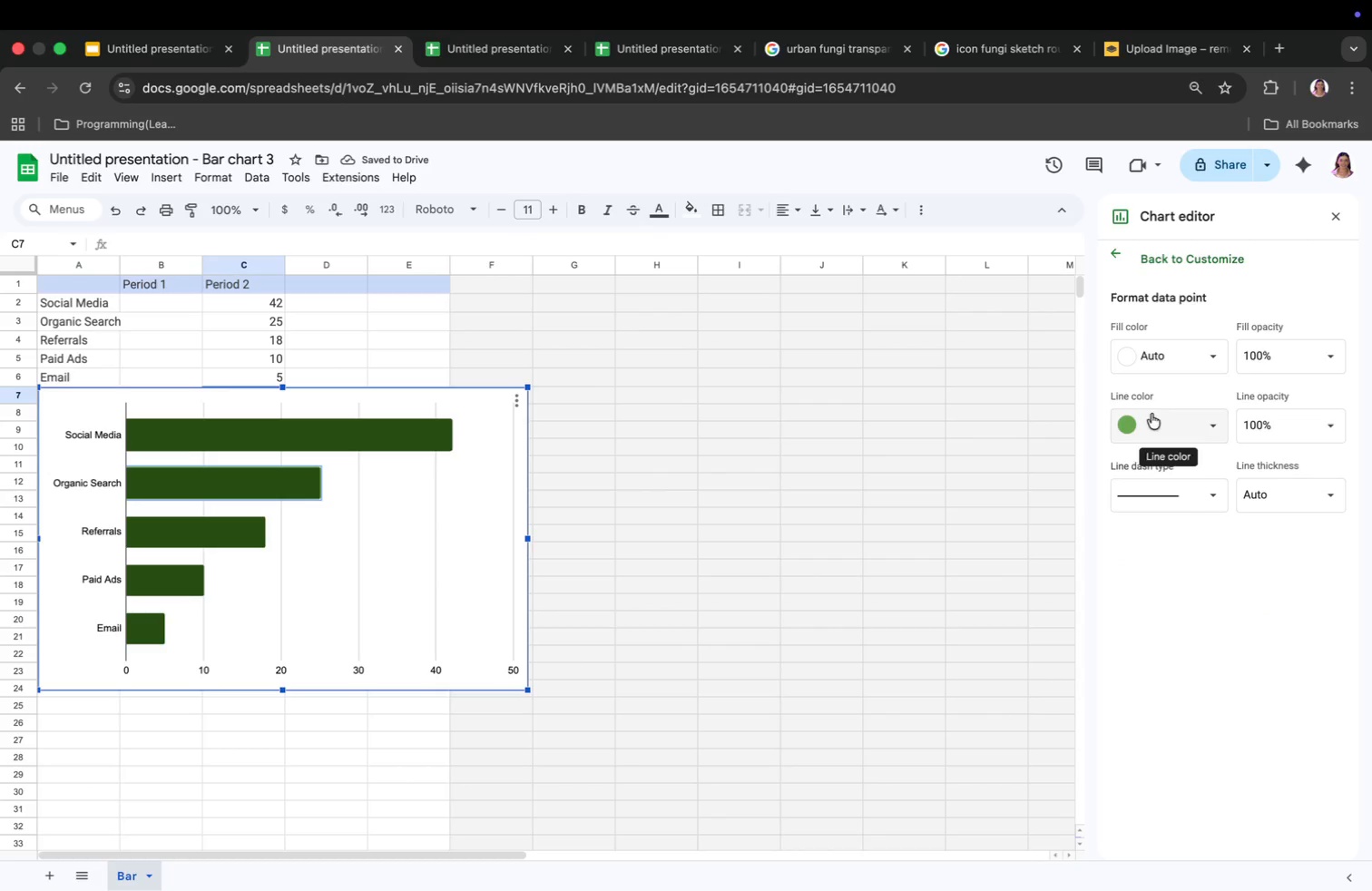 
left_click([260, 480])
 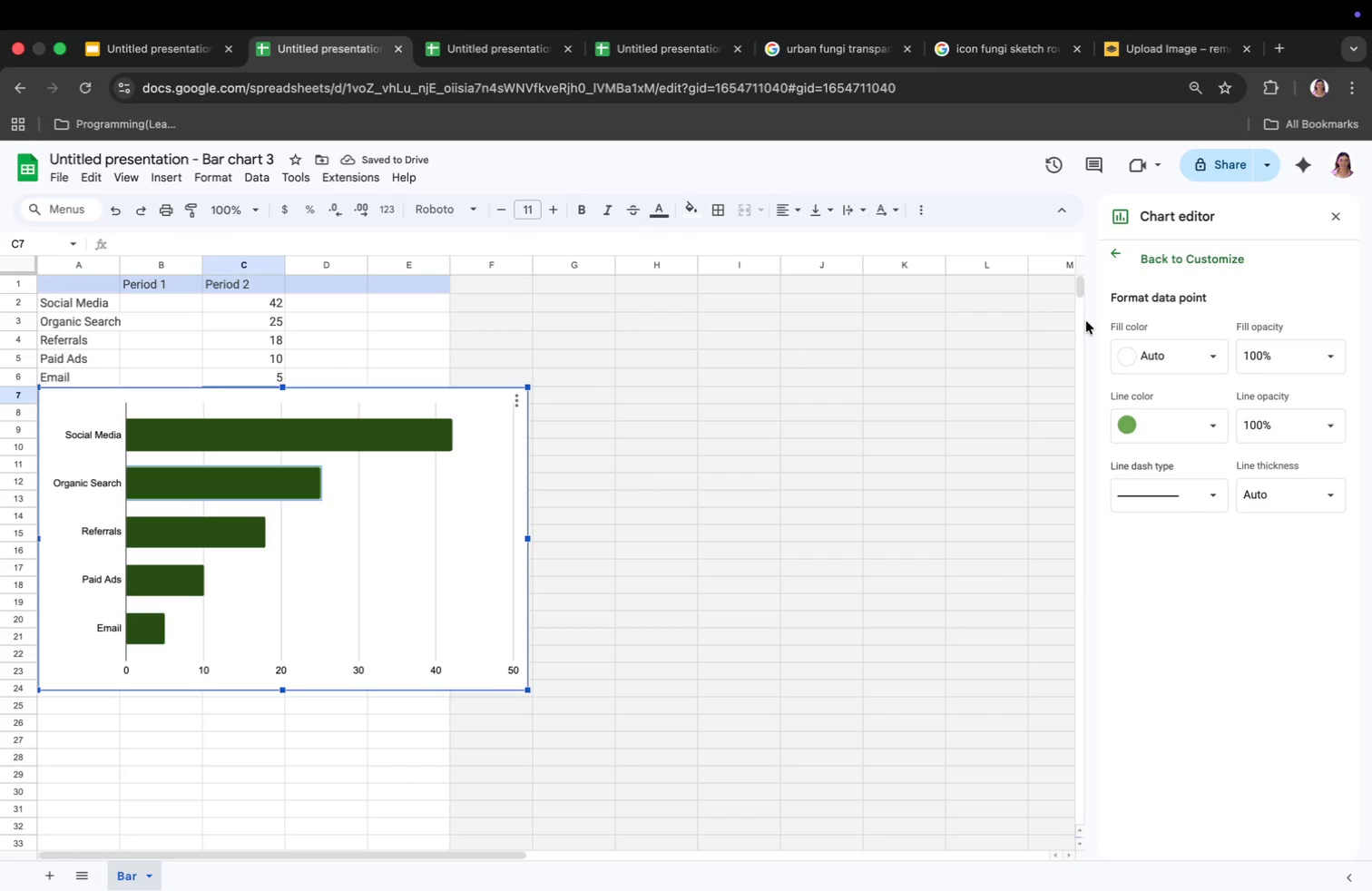 
left_click([1173, 357])
 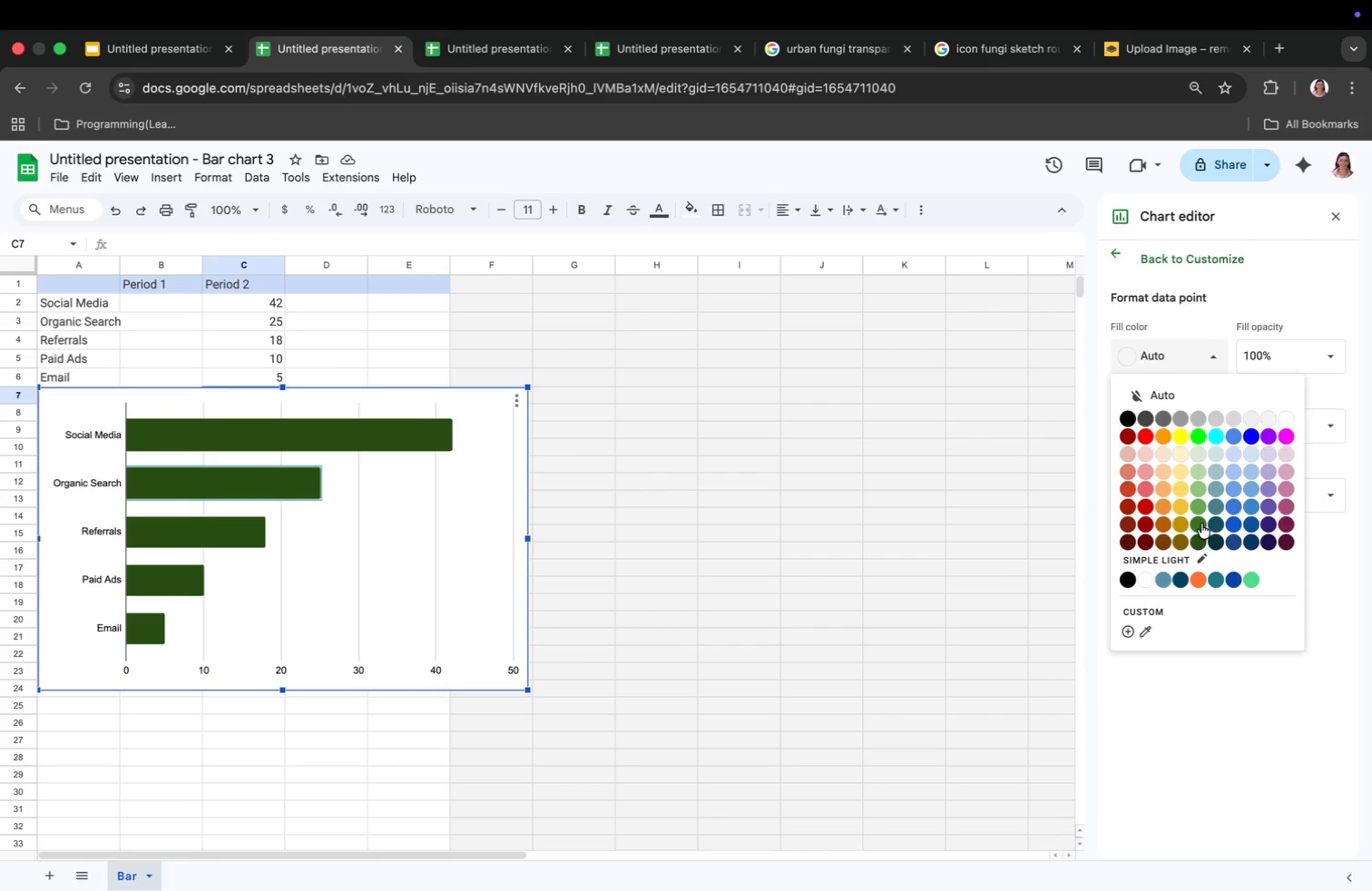 
left_click([1200, 524])
 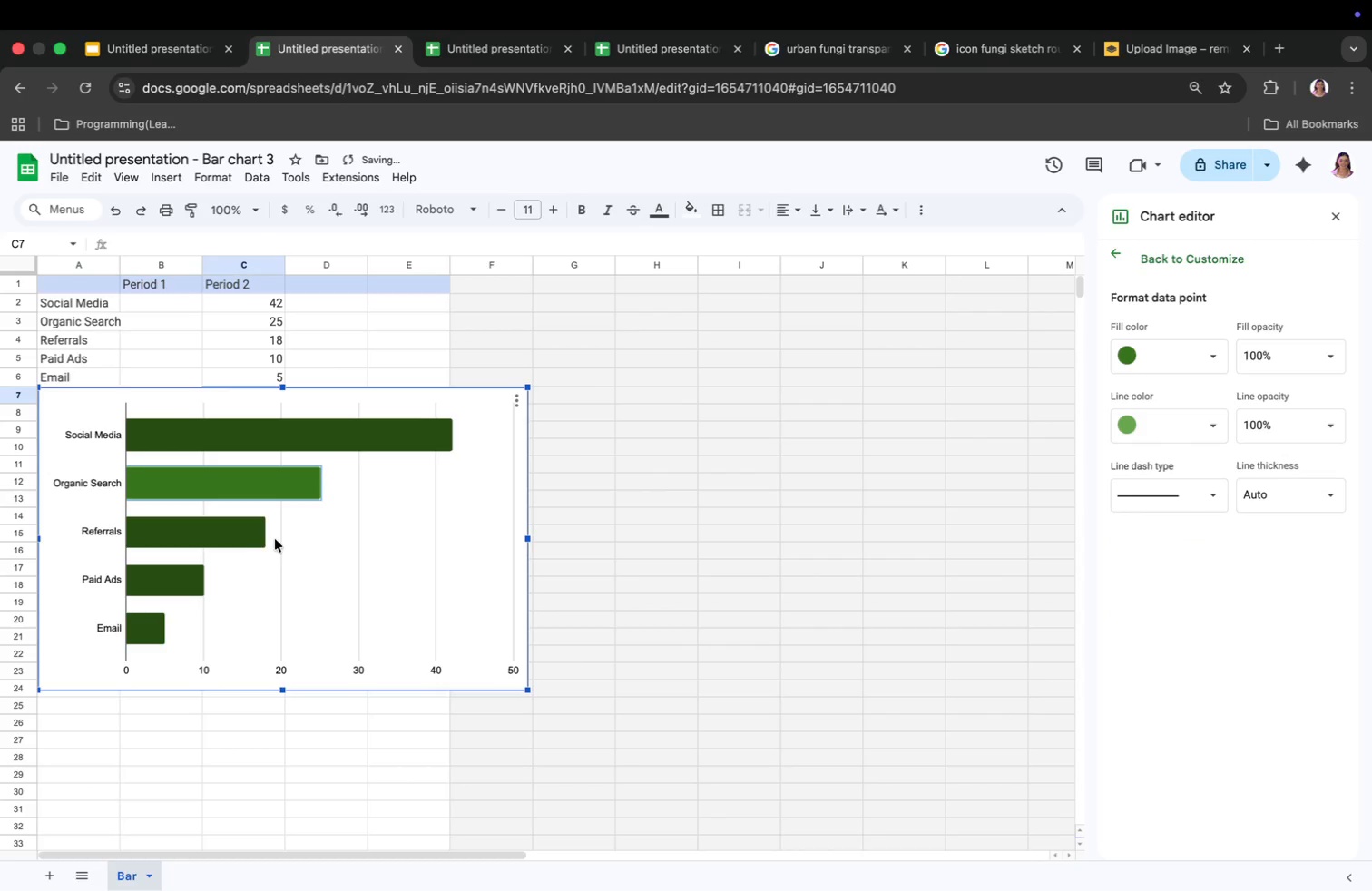 
left_click([228, 537])
 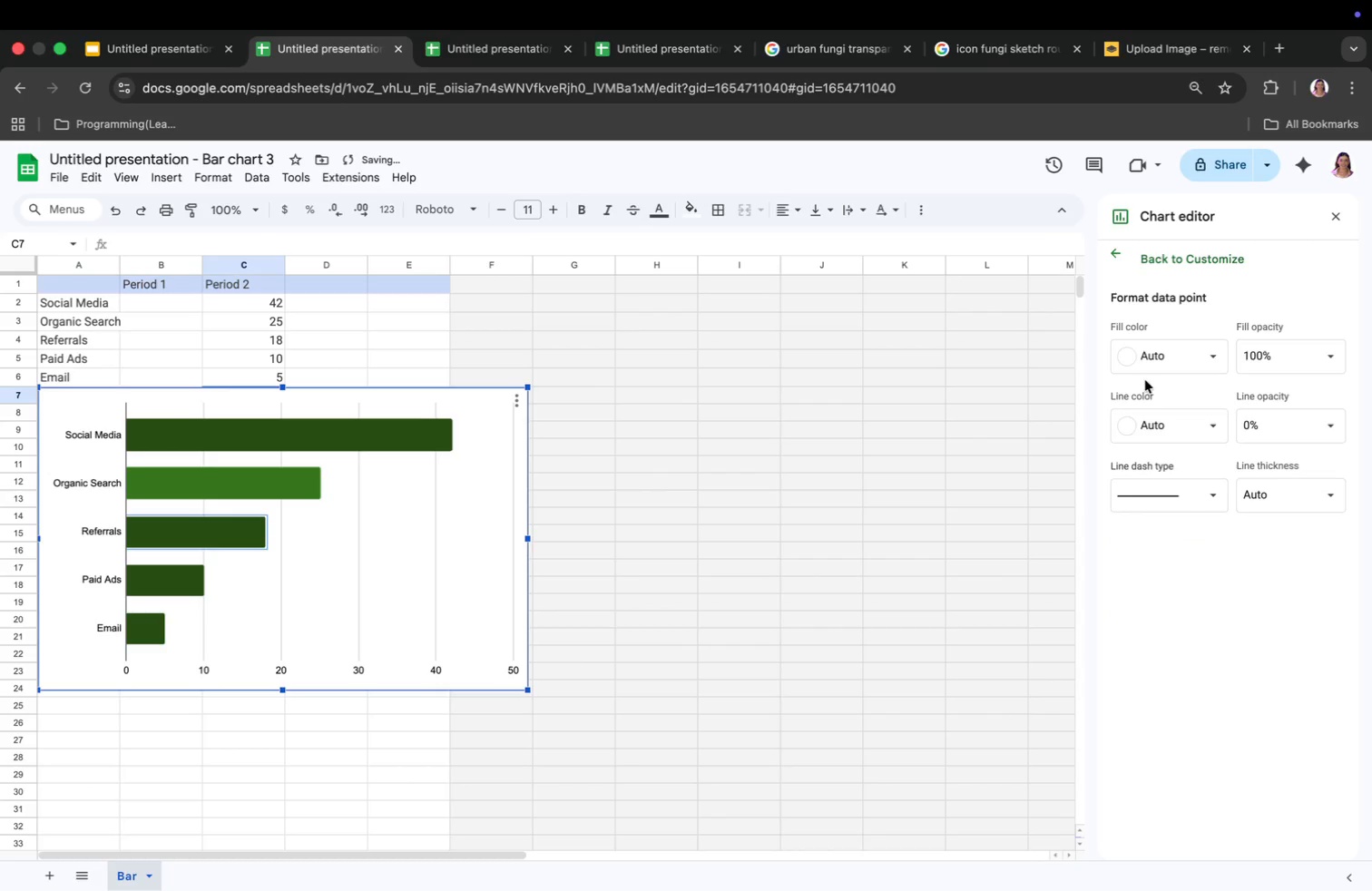 
left_click([1162, 361])
 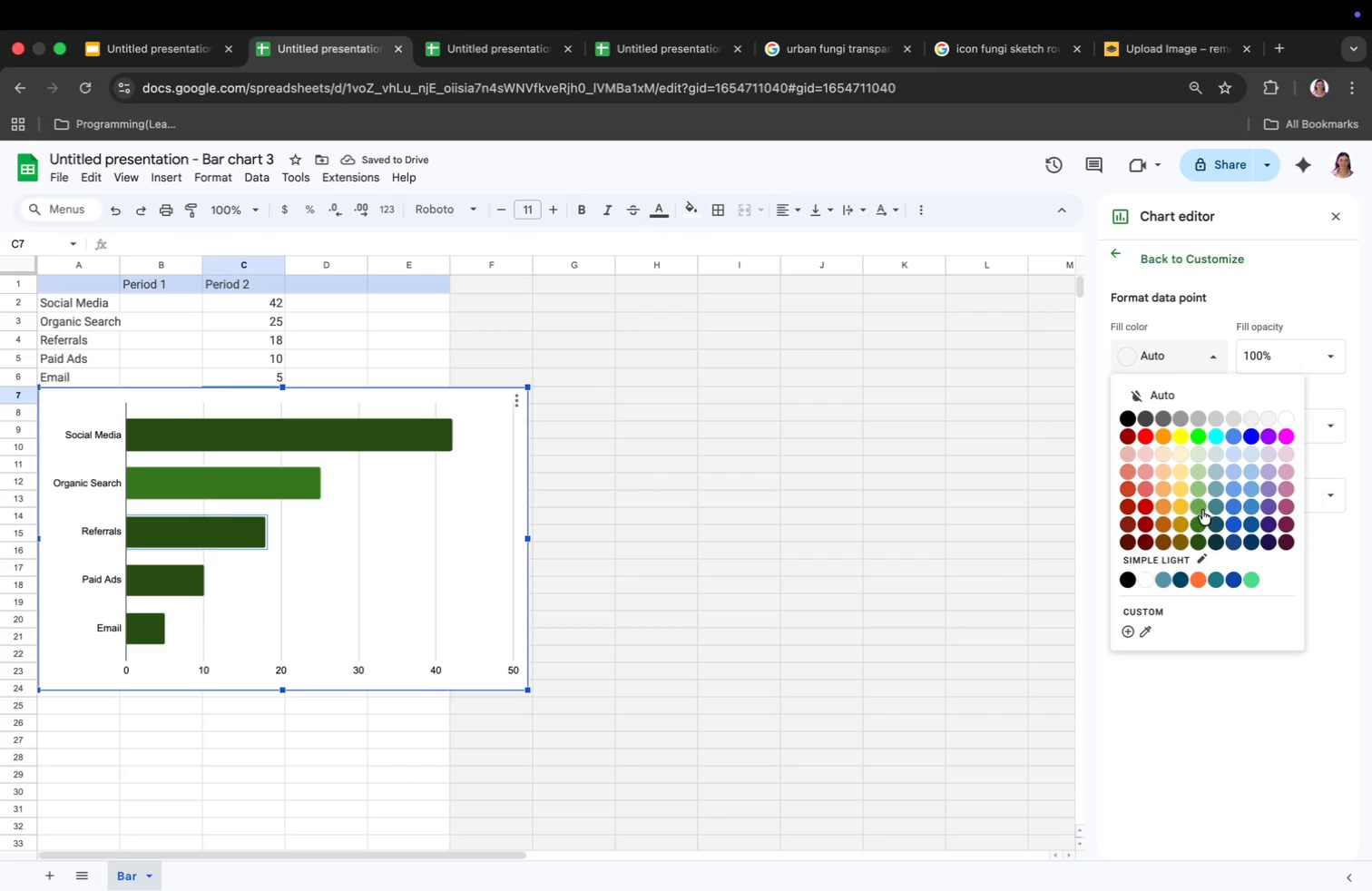 
left_click([1201, 506])
 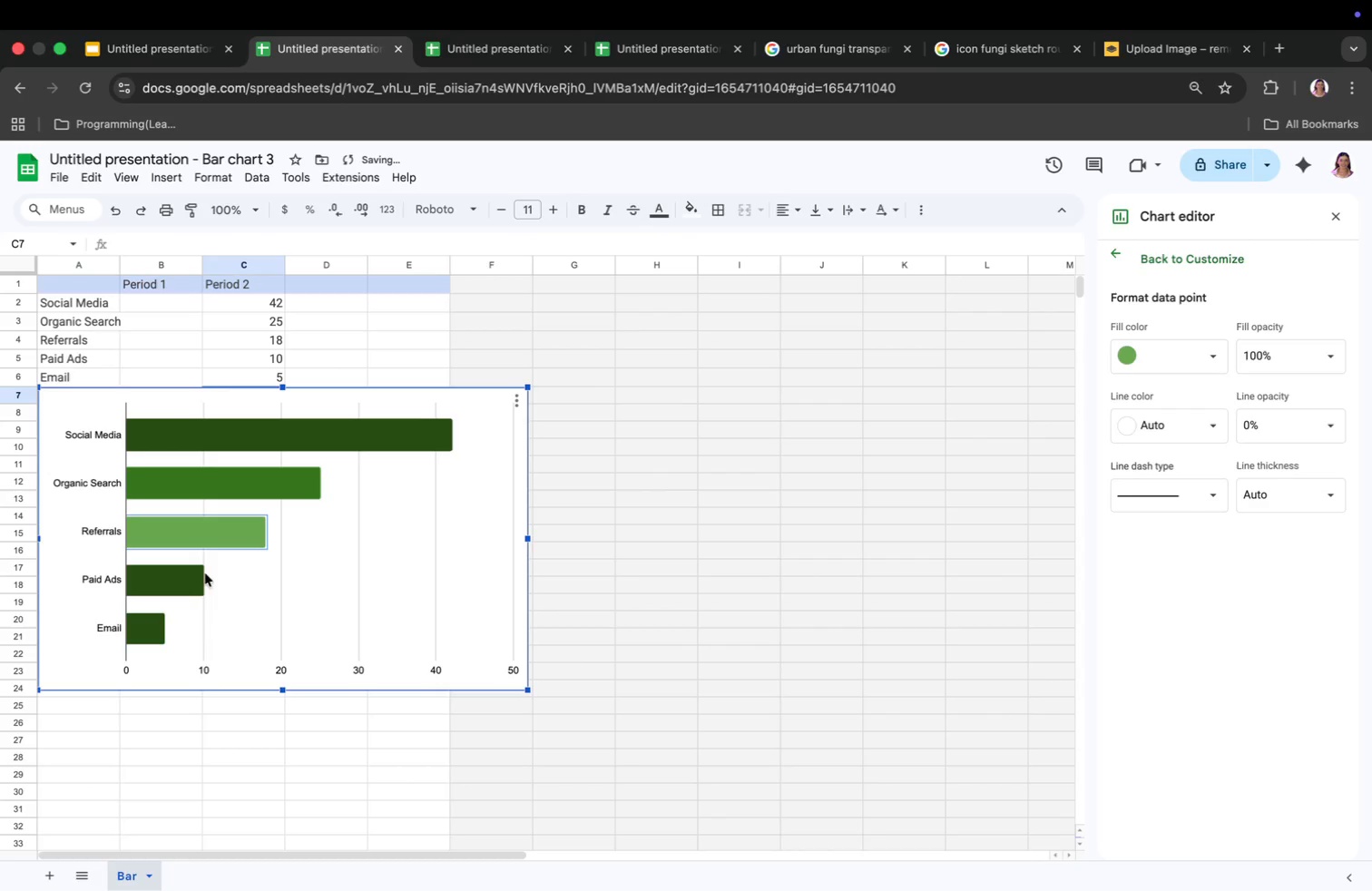 
left_click([183, 575])
 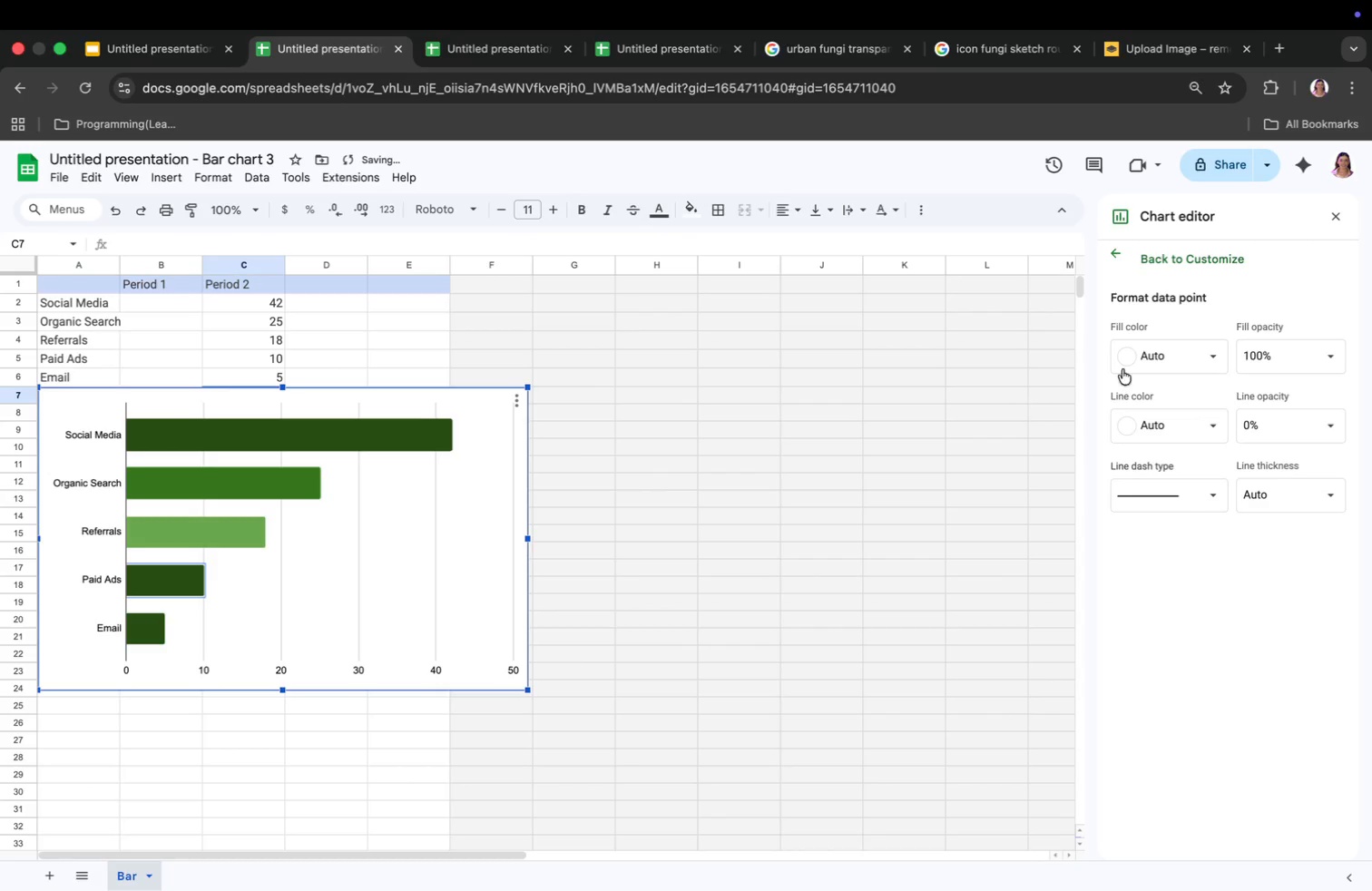 
left_click([1152, 354])
 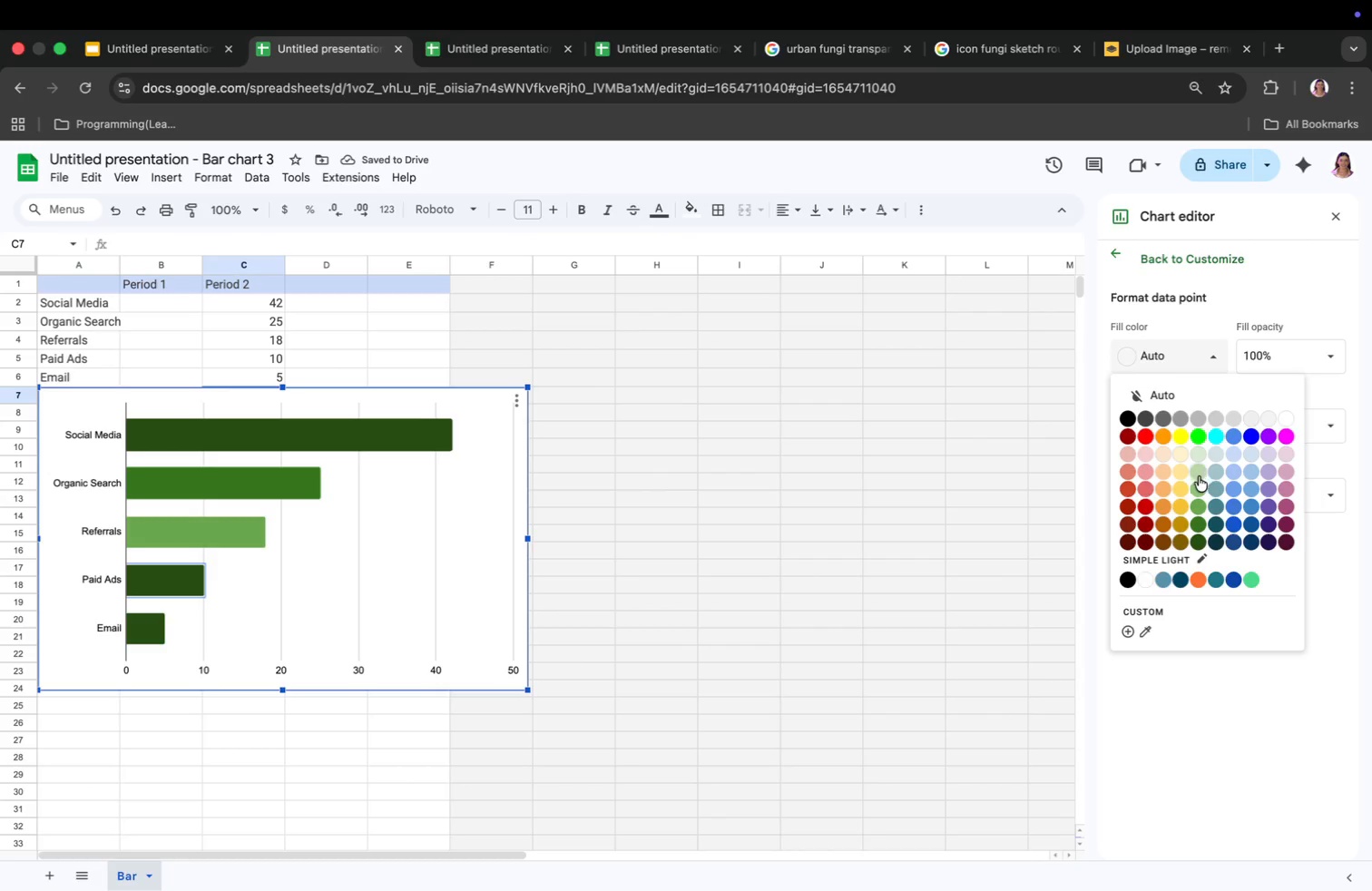 
left_click([1198, 480])
 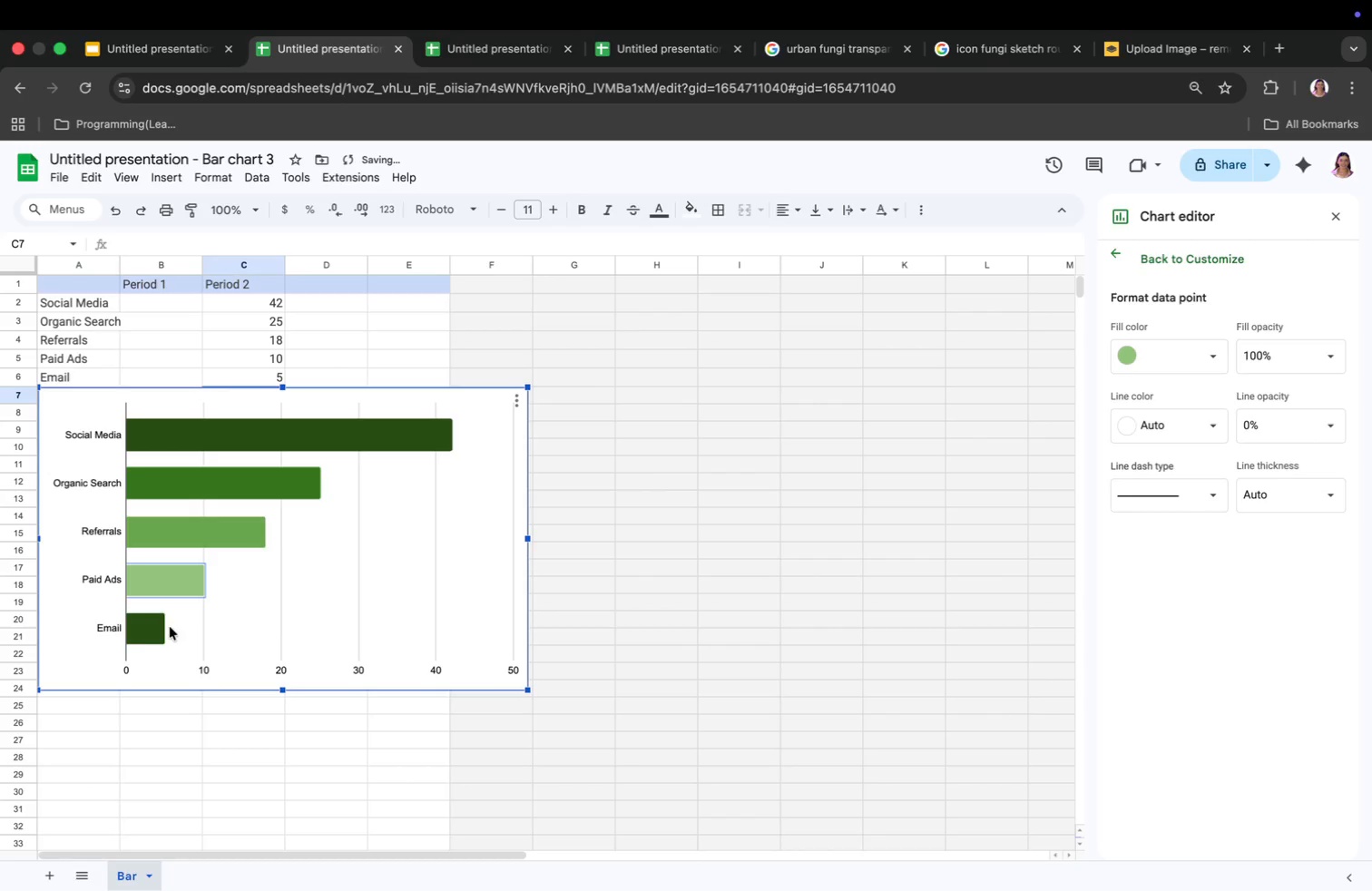 
left_click([157, 631])
 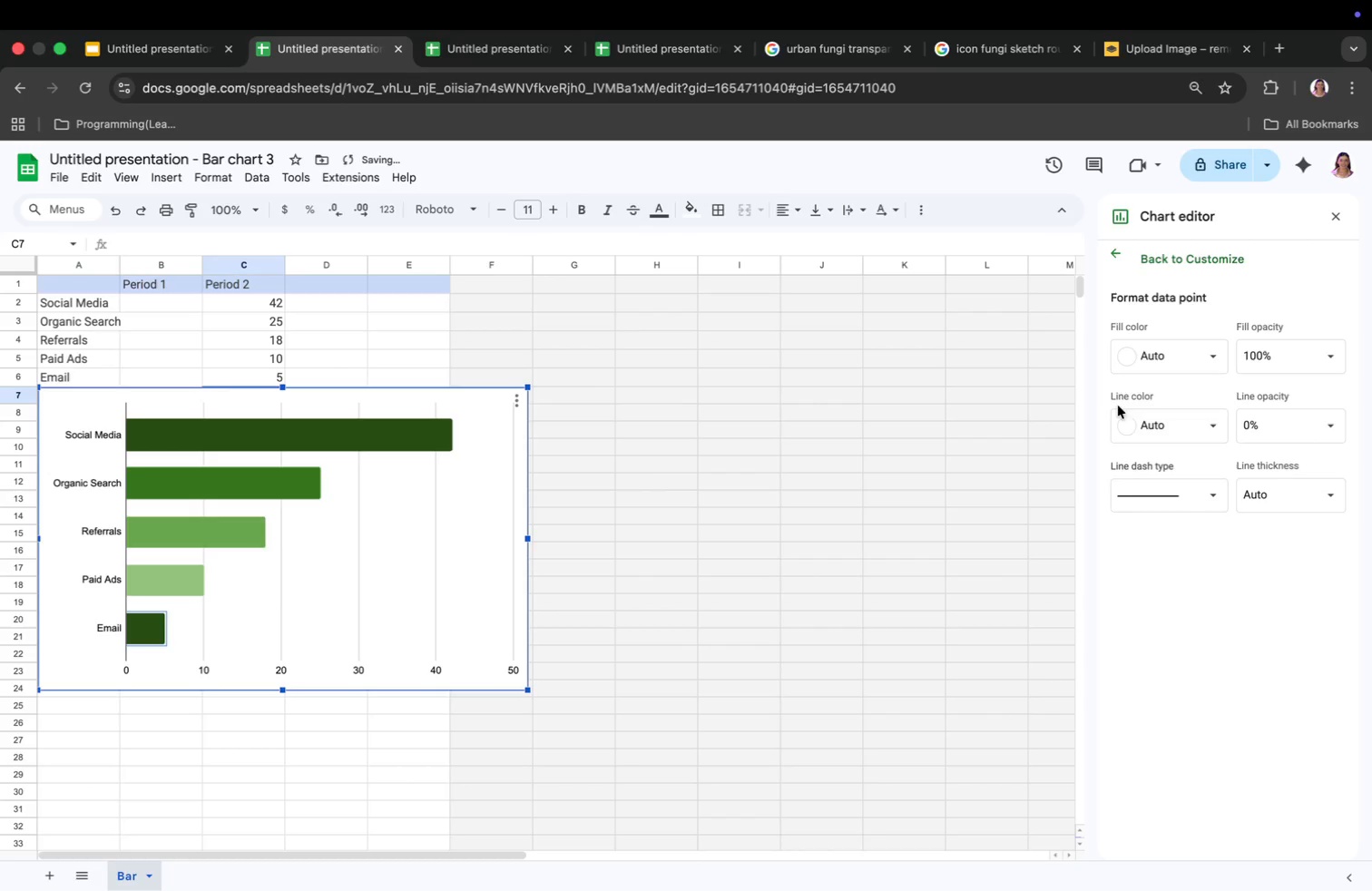 
left_click([1163, 358])
 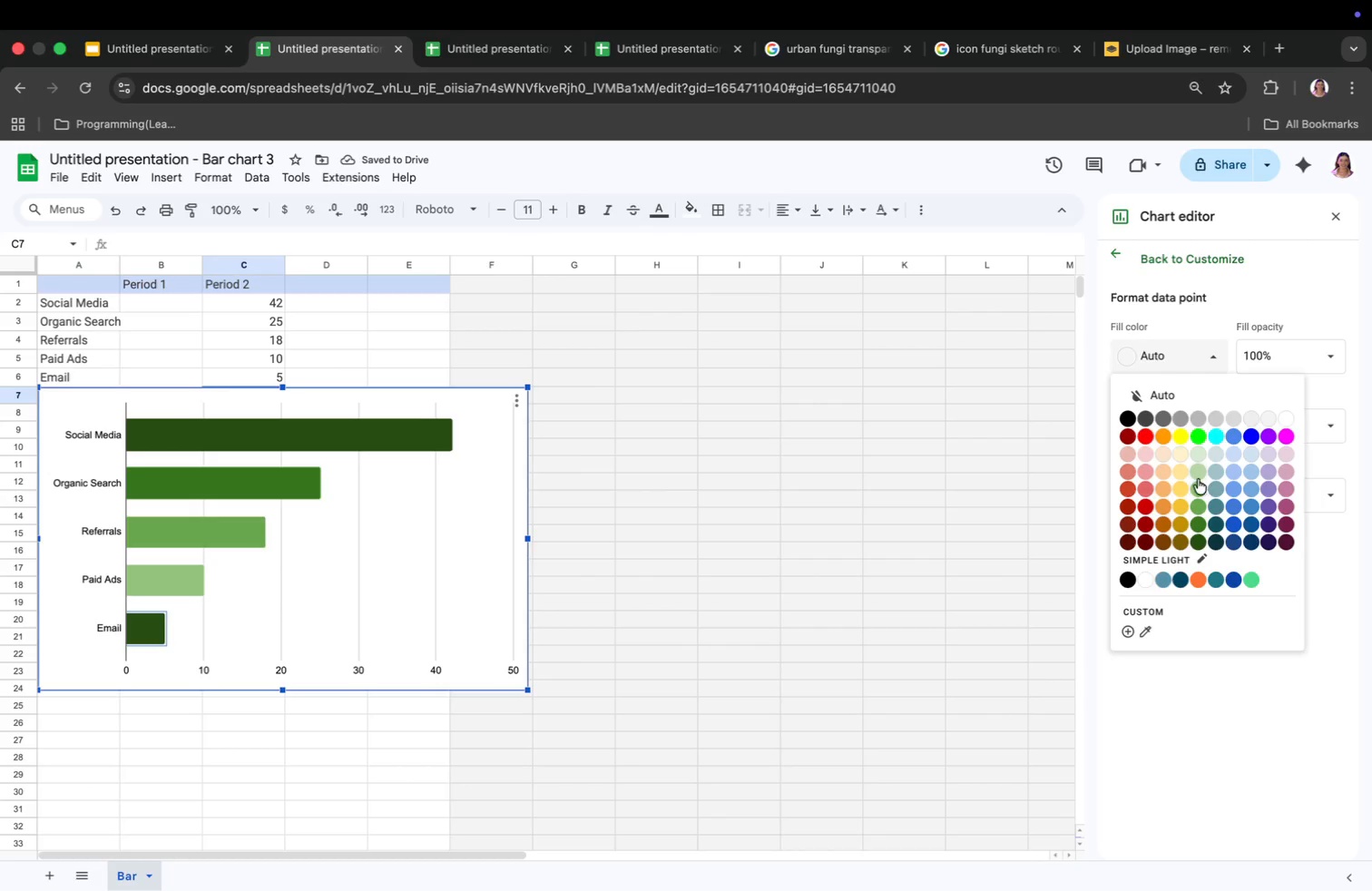 
left_click([1198, 479])
 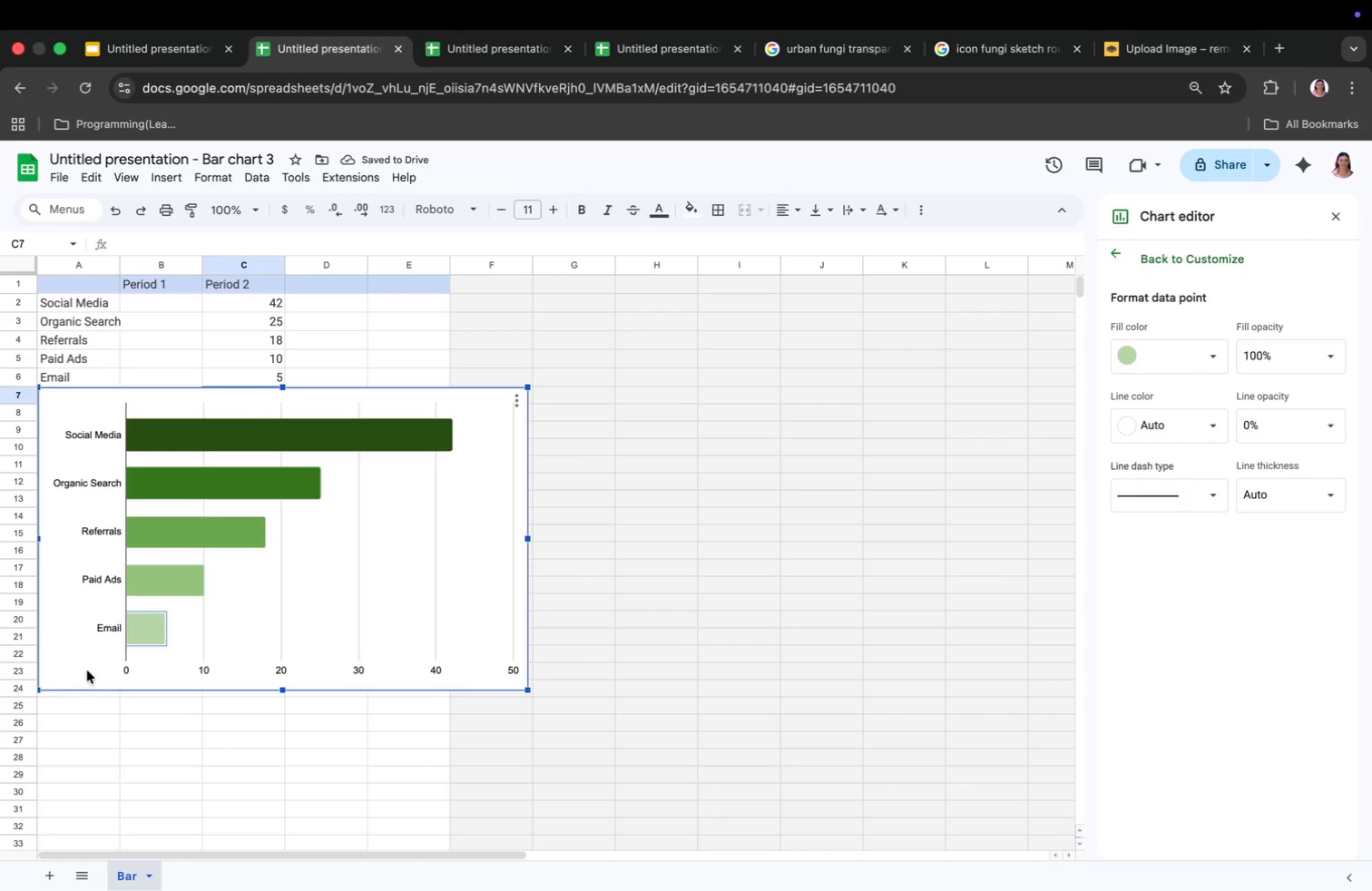 
wait(6.34)
 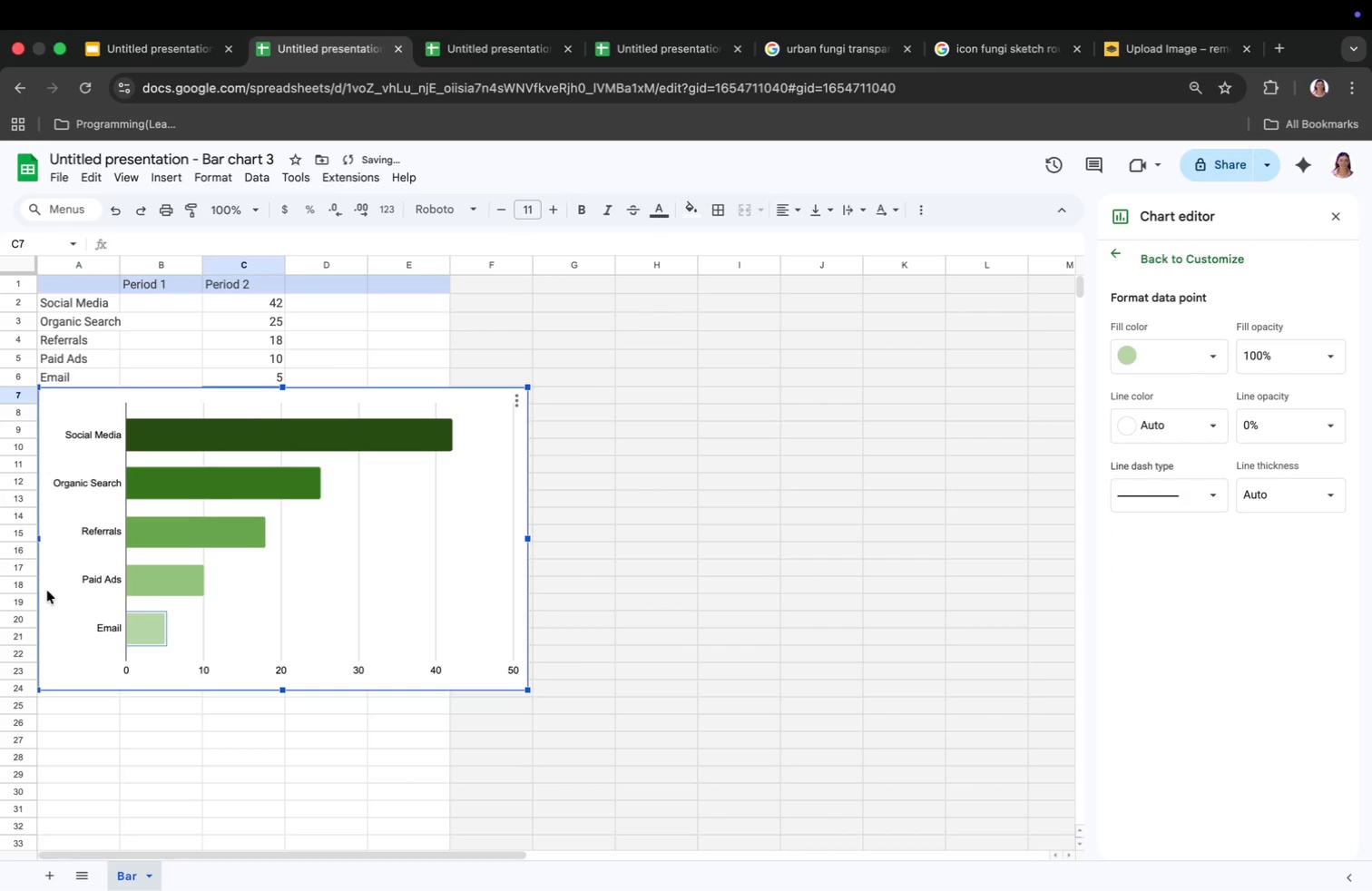 
left_click([203, 669])
 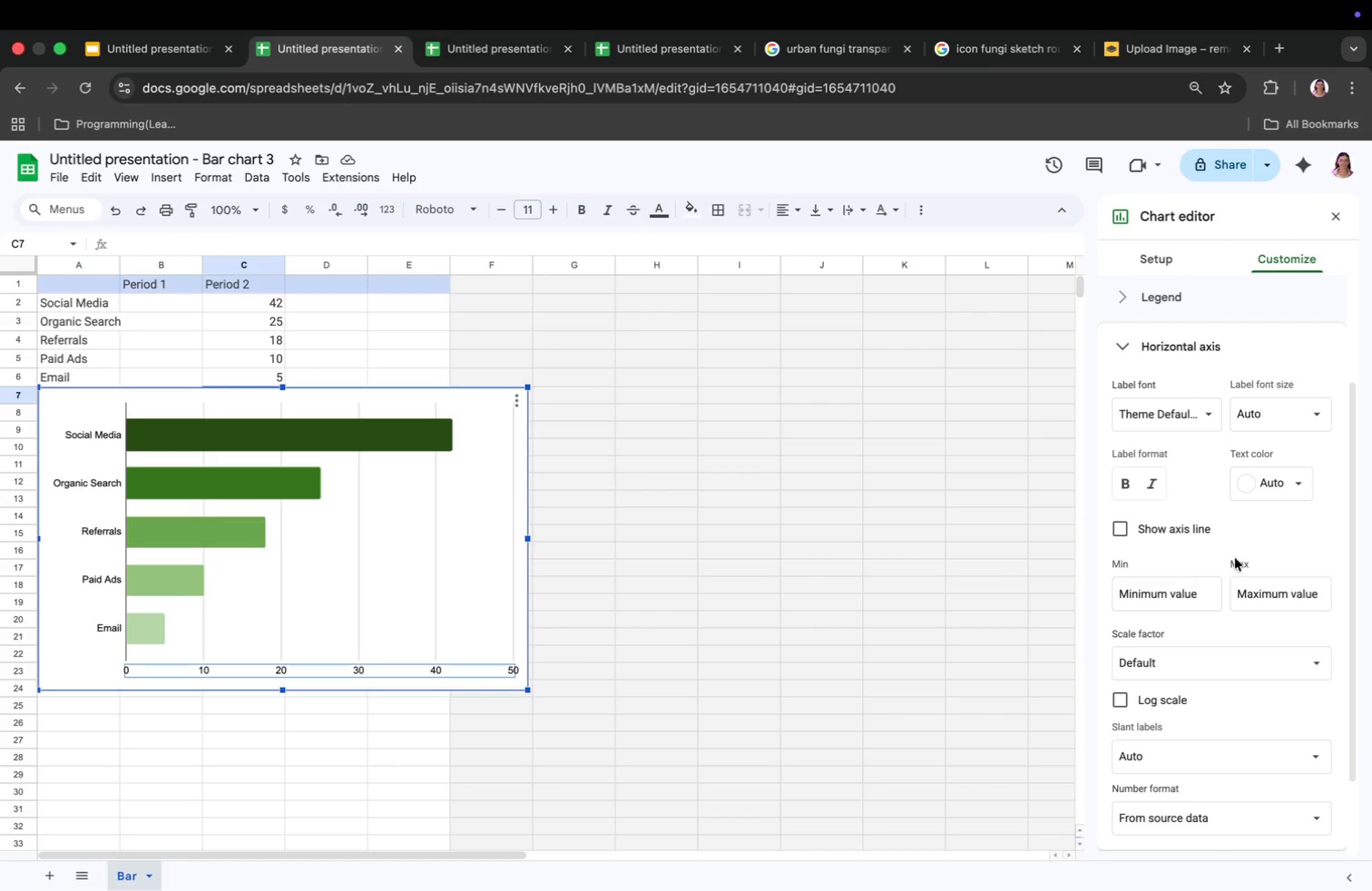 
left_click([1286, 485])
 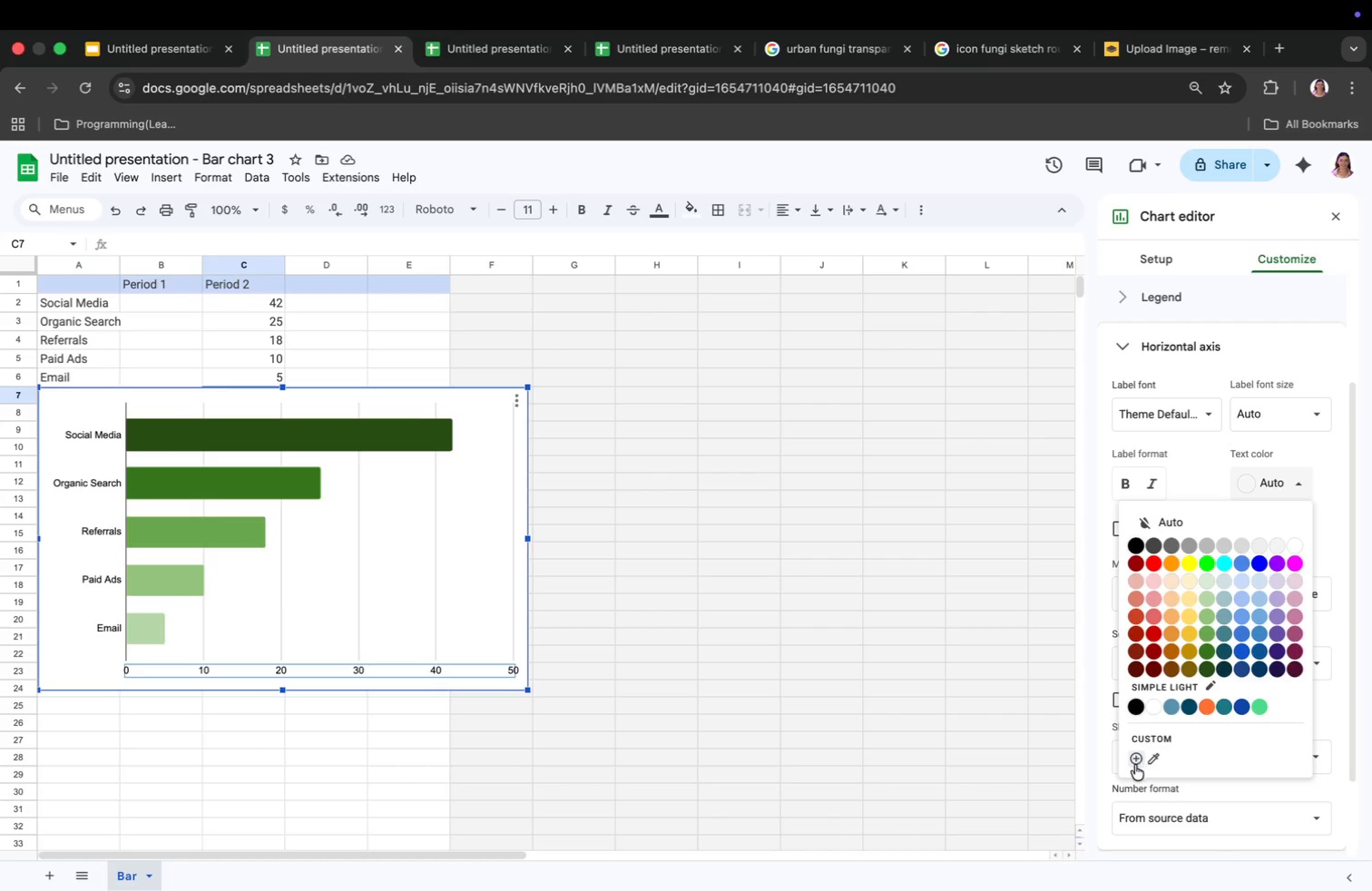 
left_click([1135, 761])
 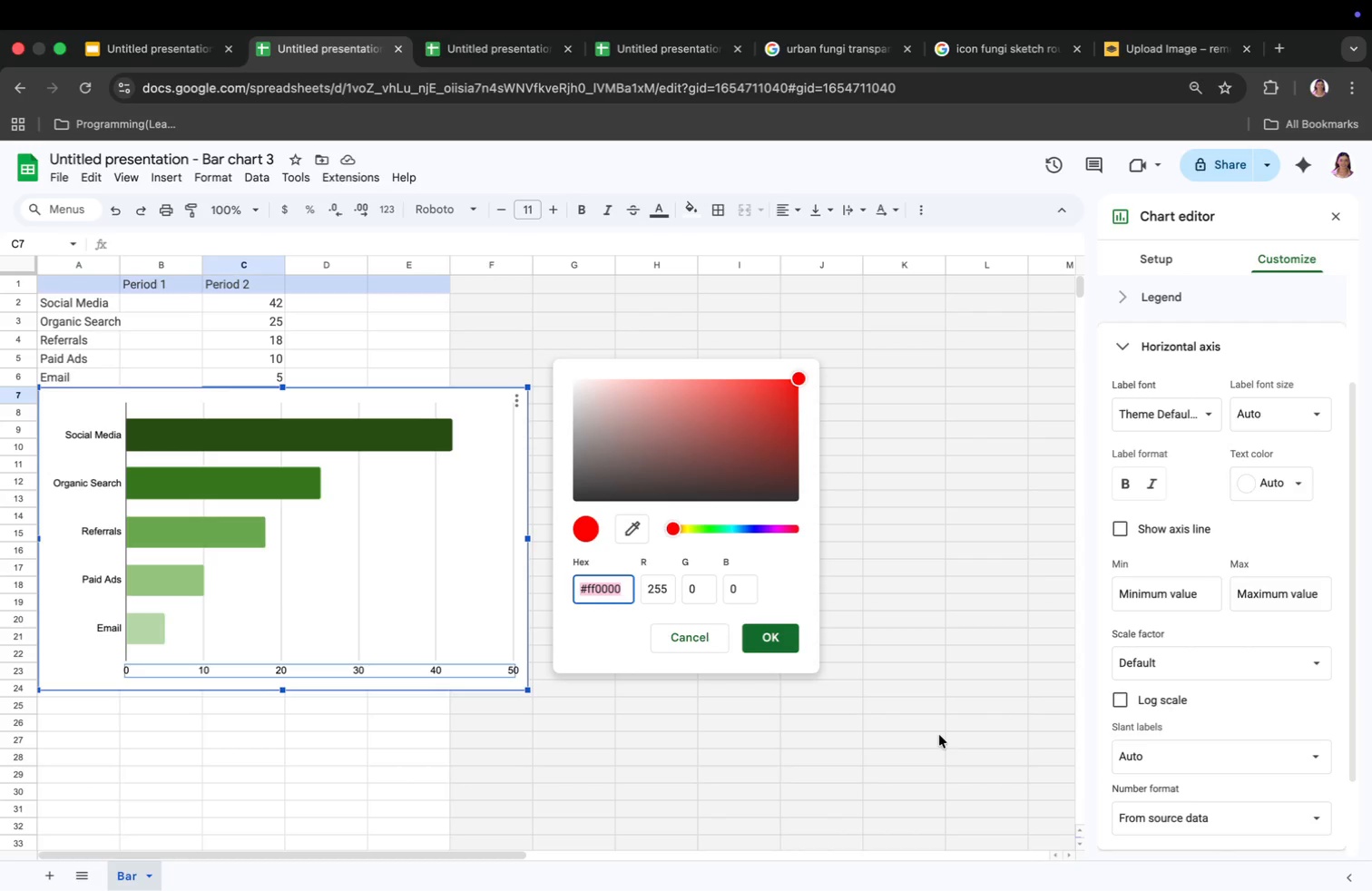 
wait(6.61)
 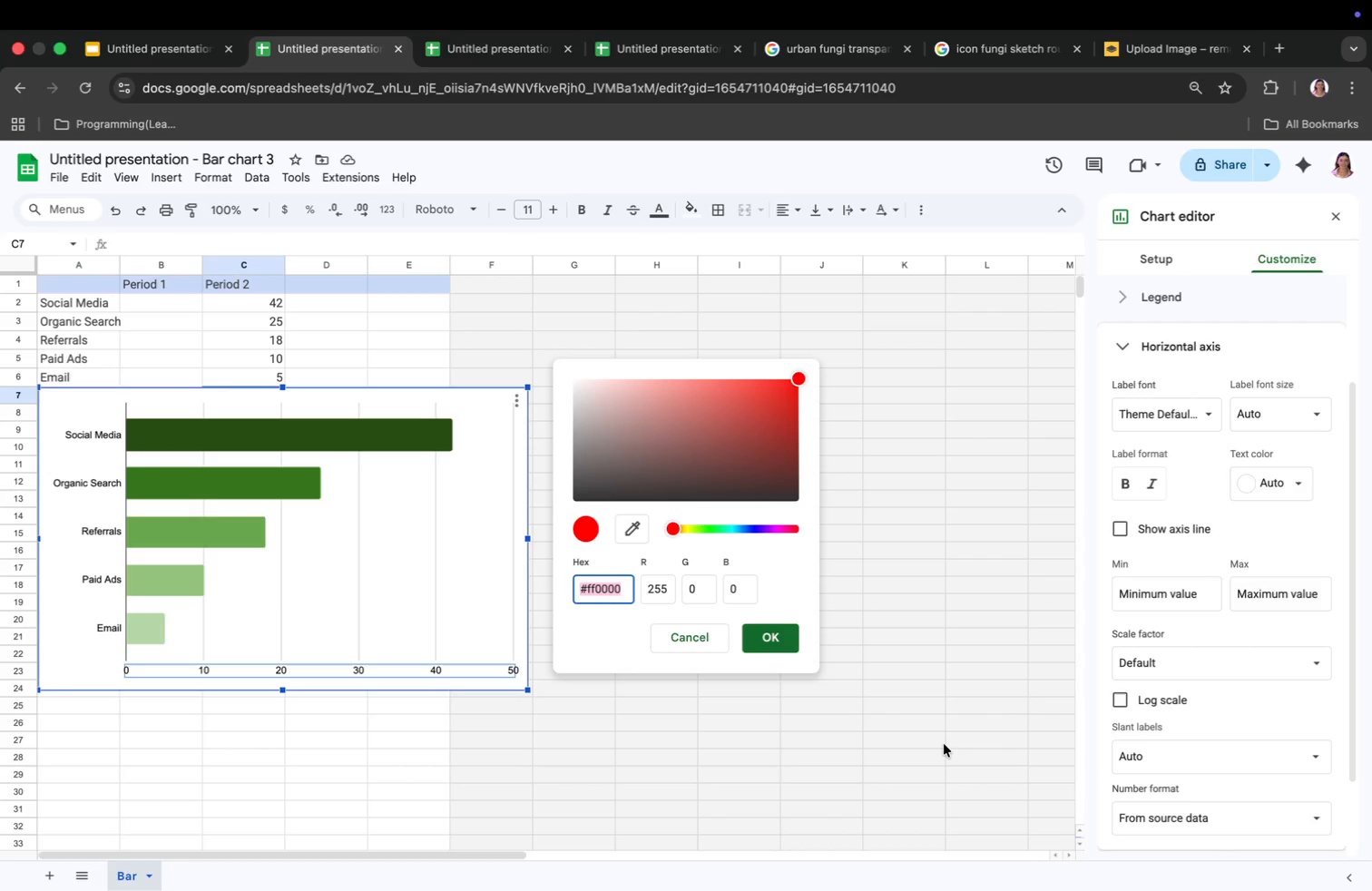 
type(#f4f1ec)
 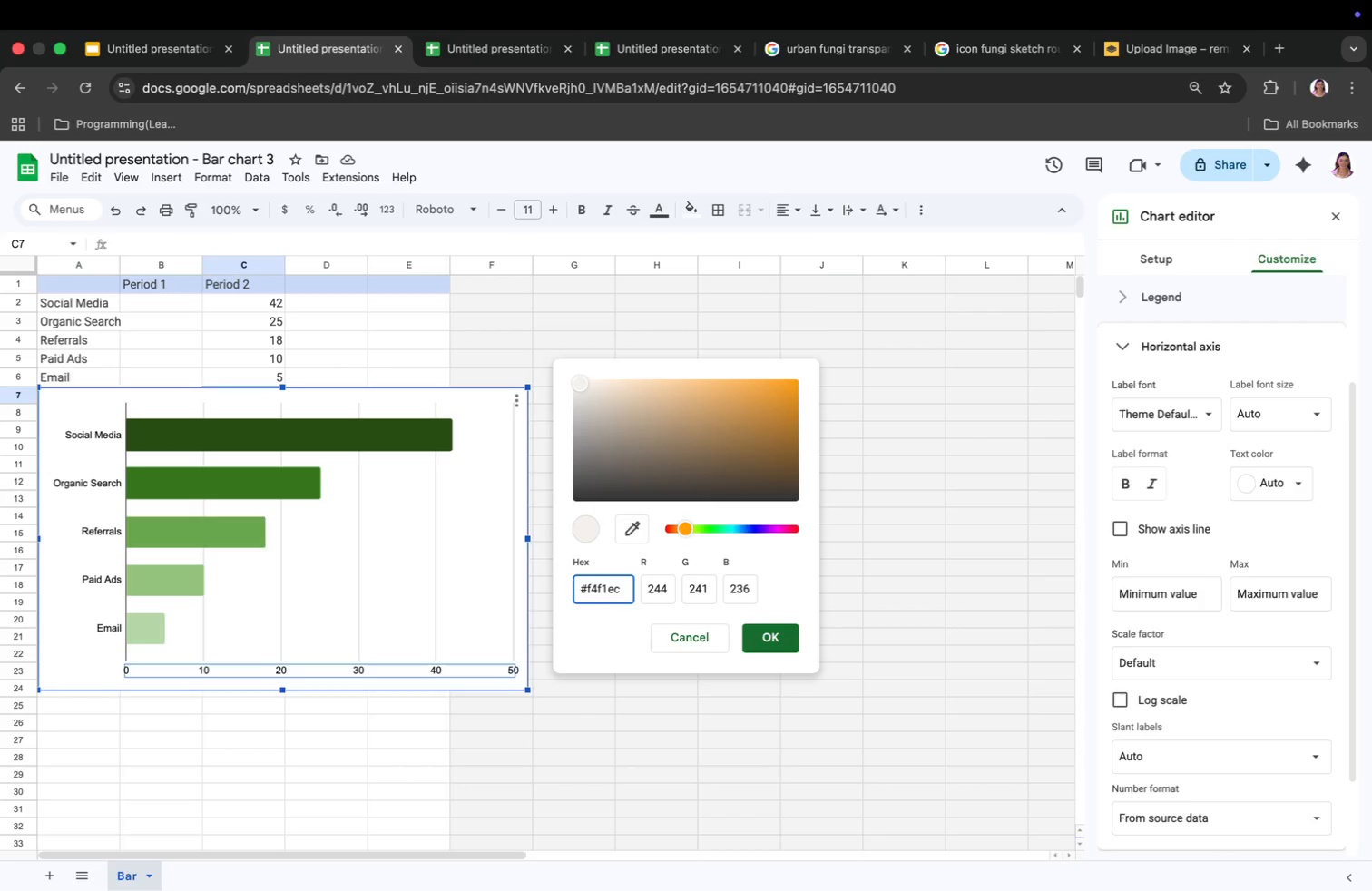 
key(Enter)
 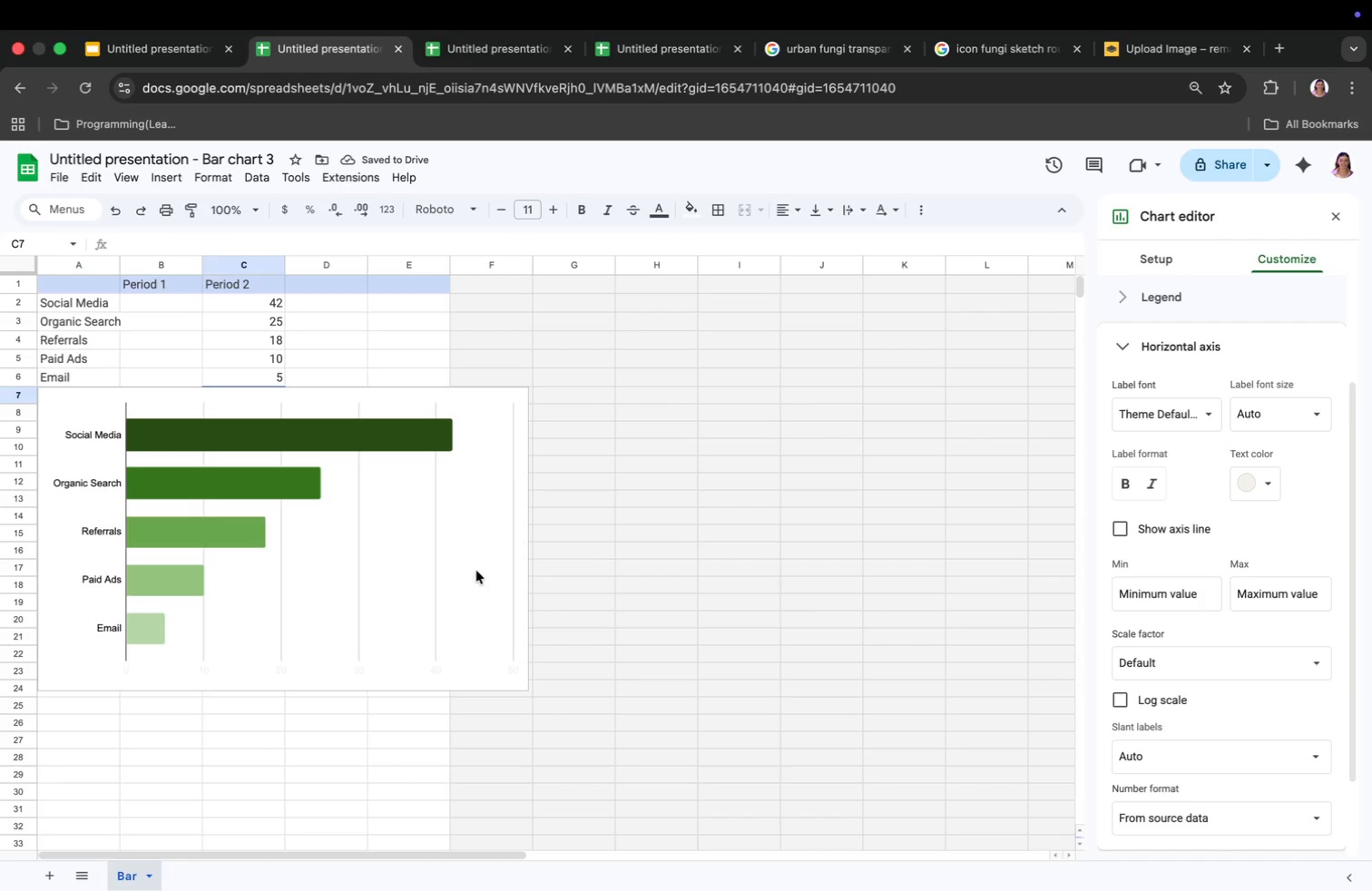 
left_click([476, 571])
 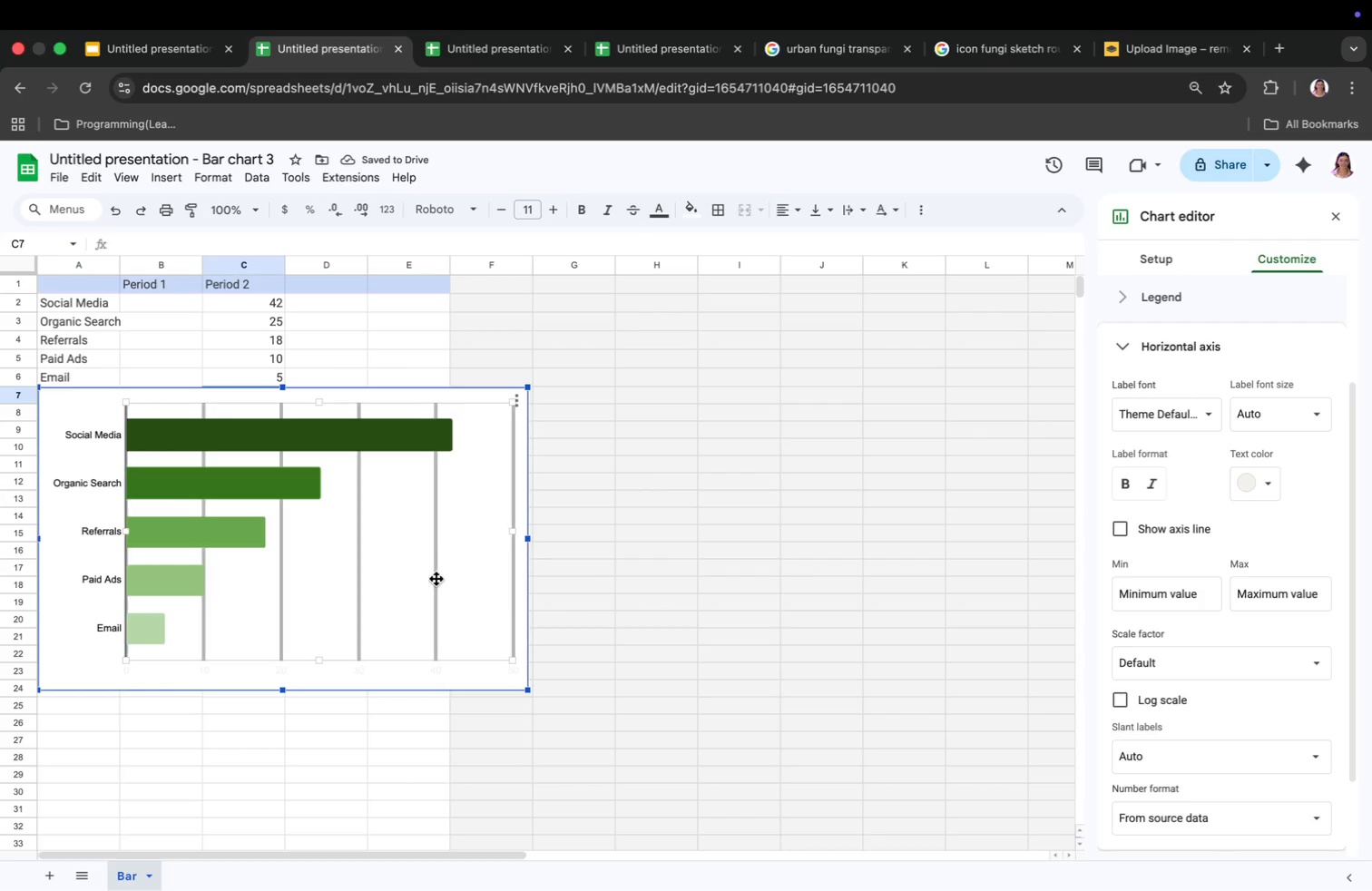 
left_click([436, 579])
 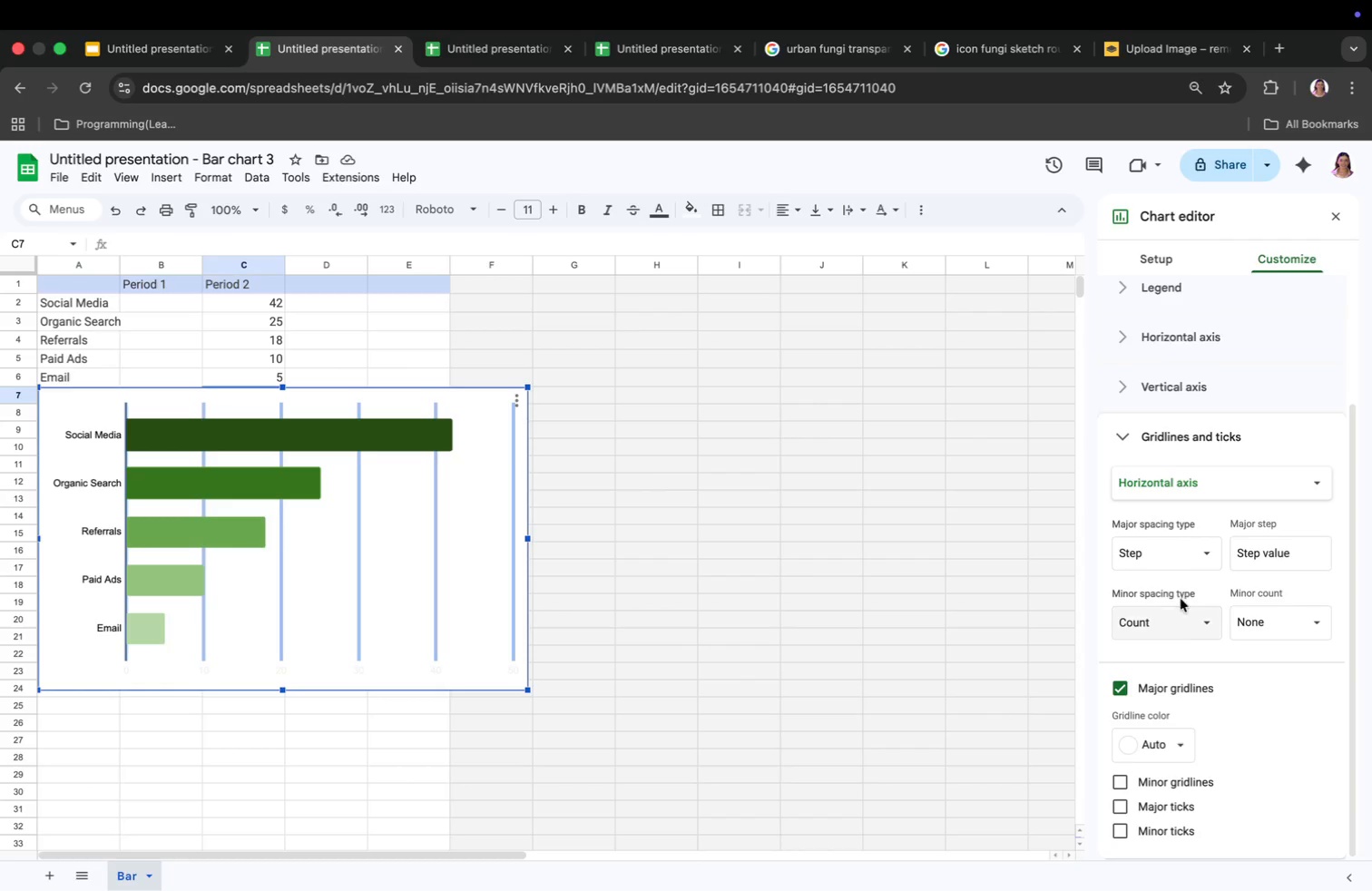 
left_click([1176, 739])
 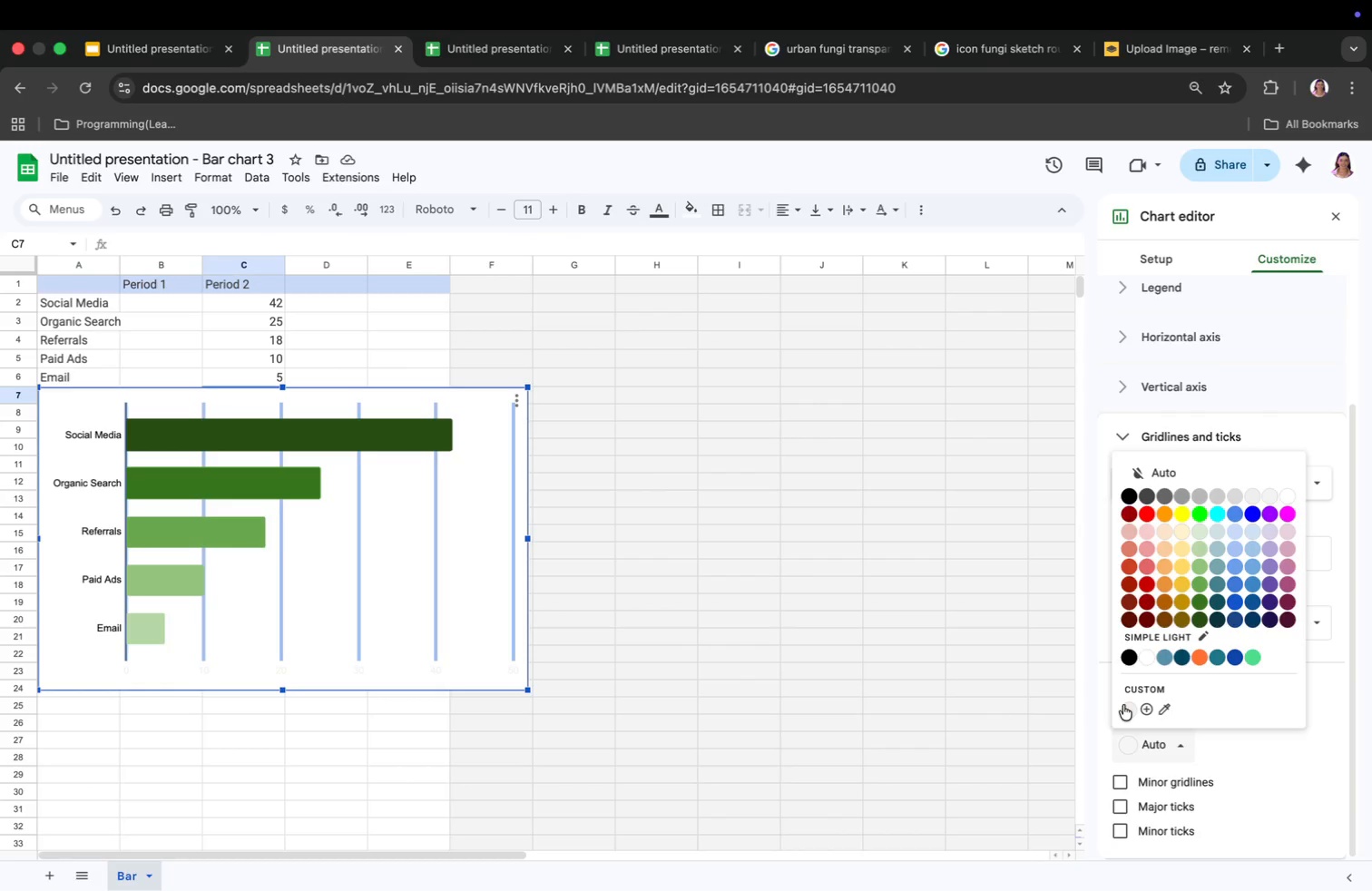 
left_click([1126, 705])
 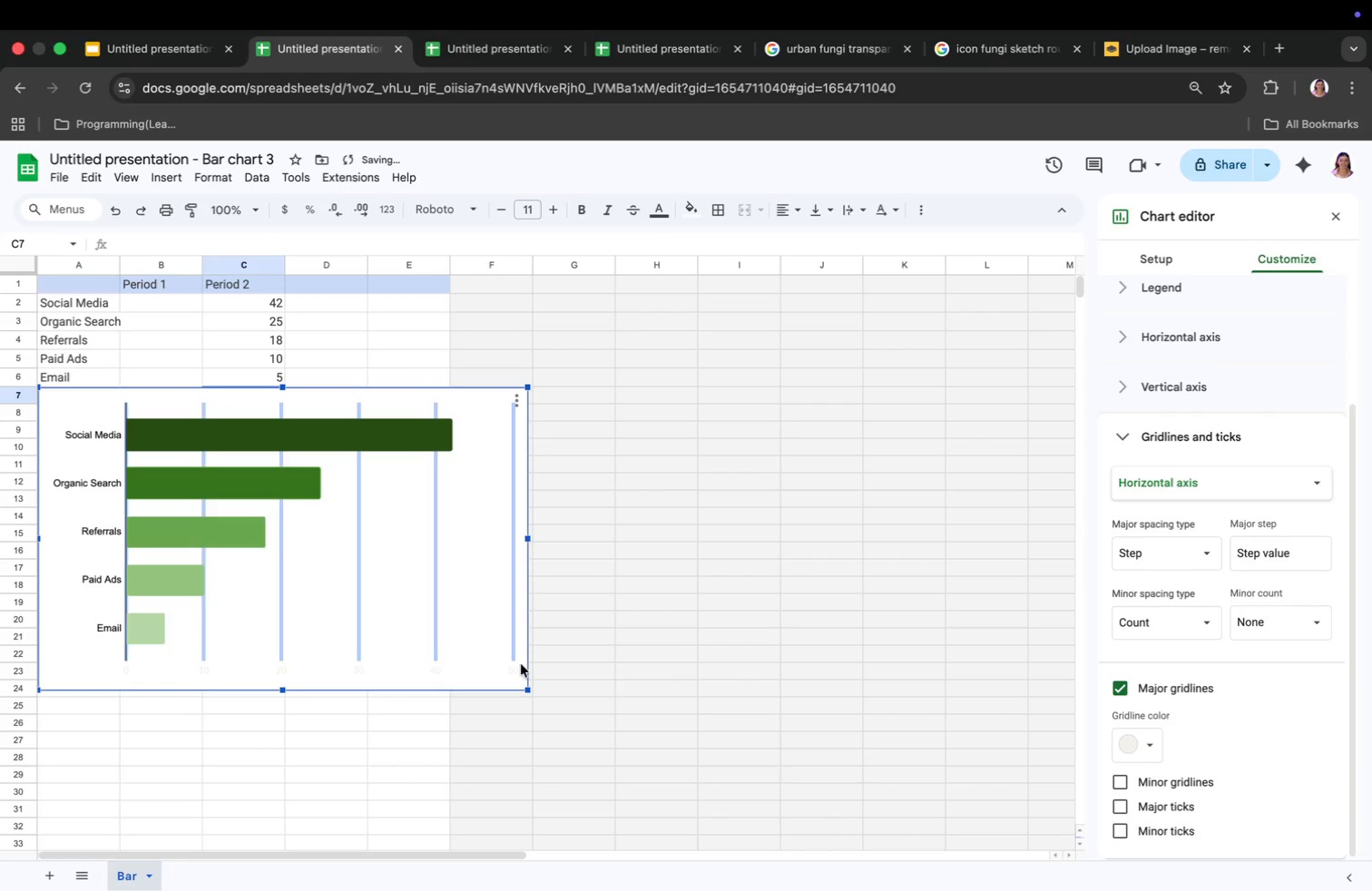 
left_click([490, 657])
 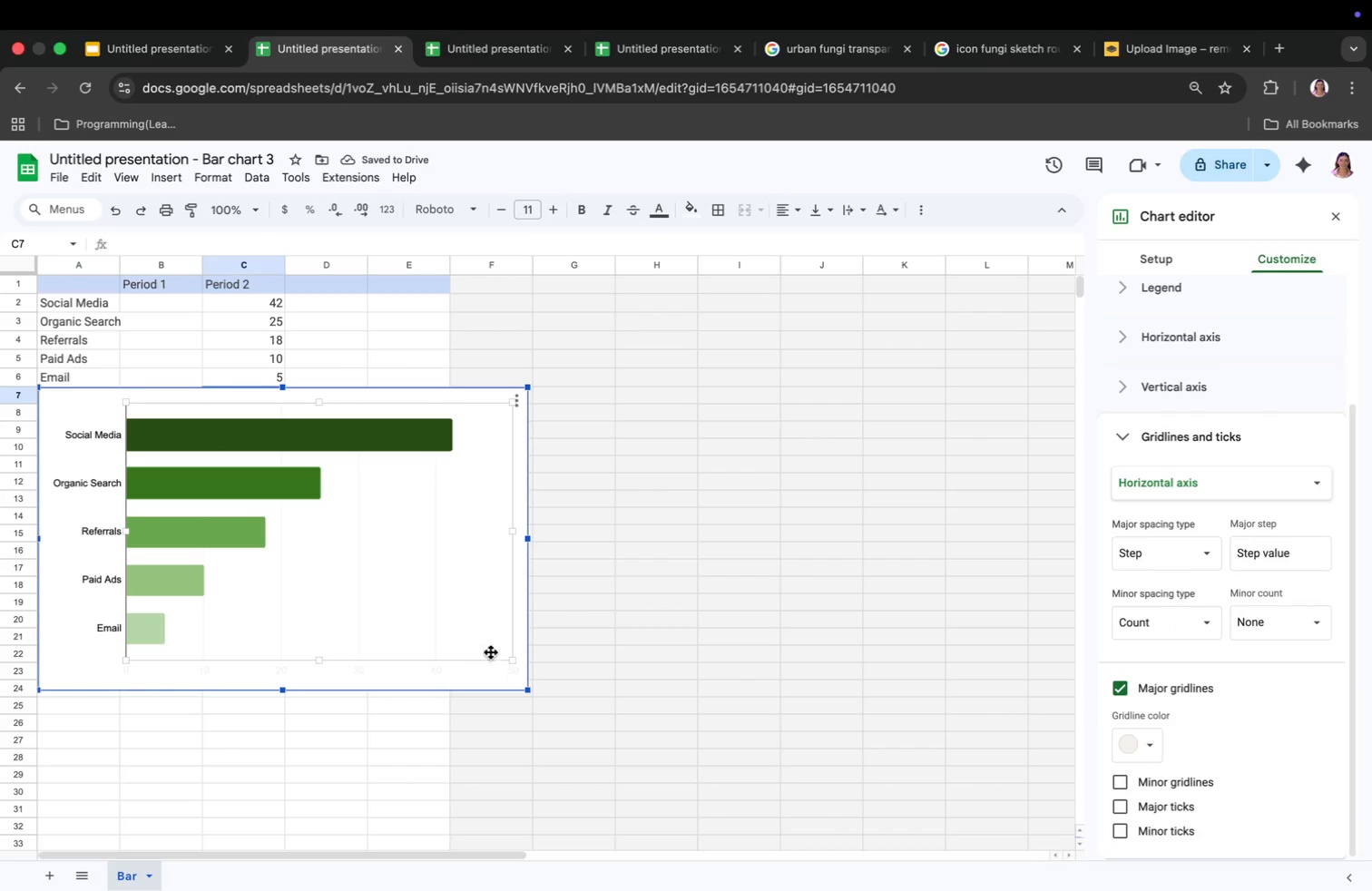 
left_click([483, 577])
 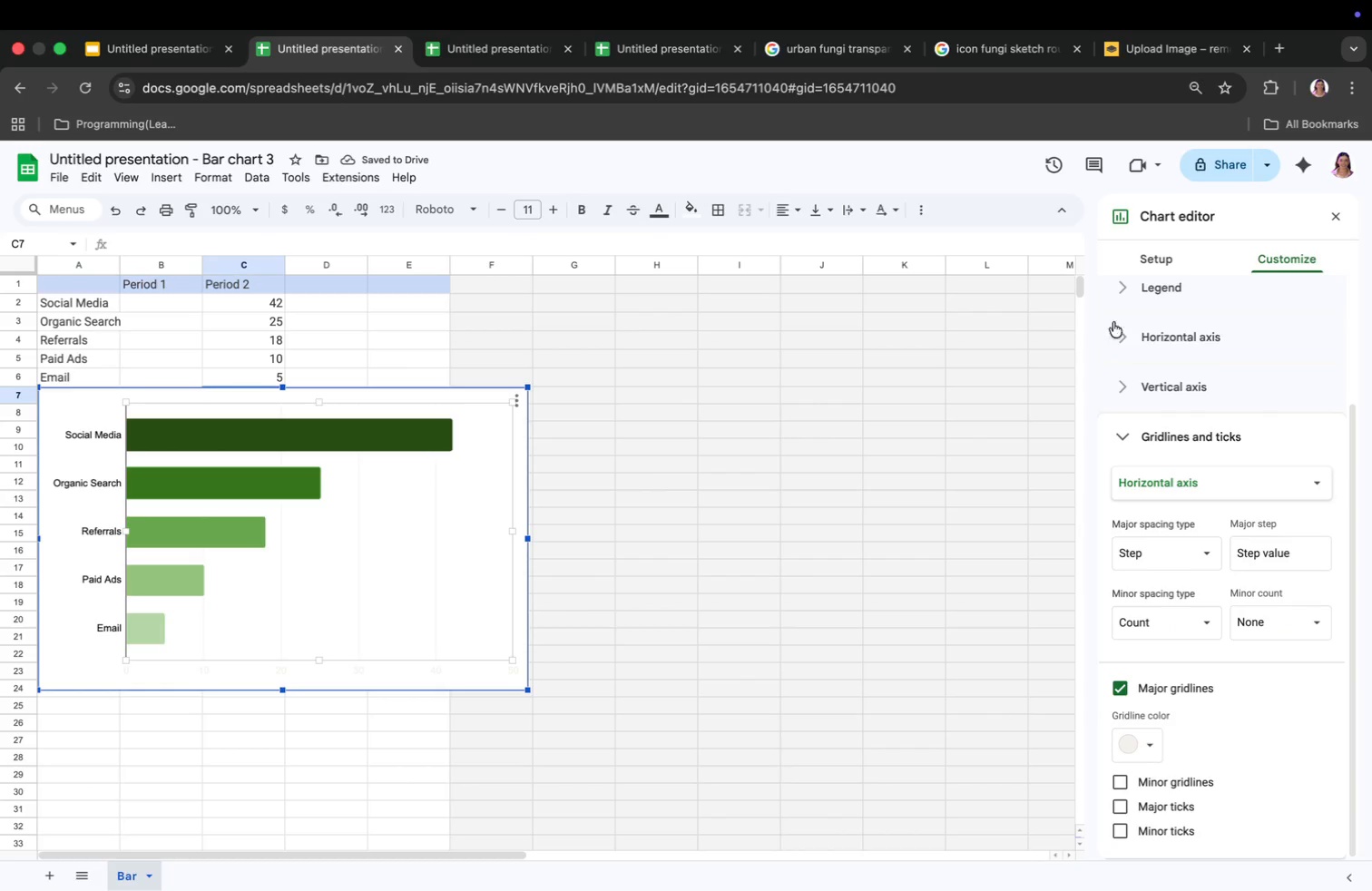 
left_click([1165, 262])
 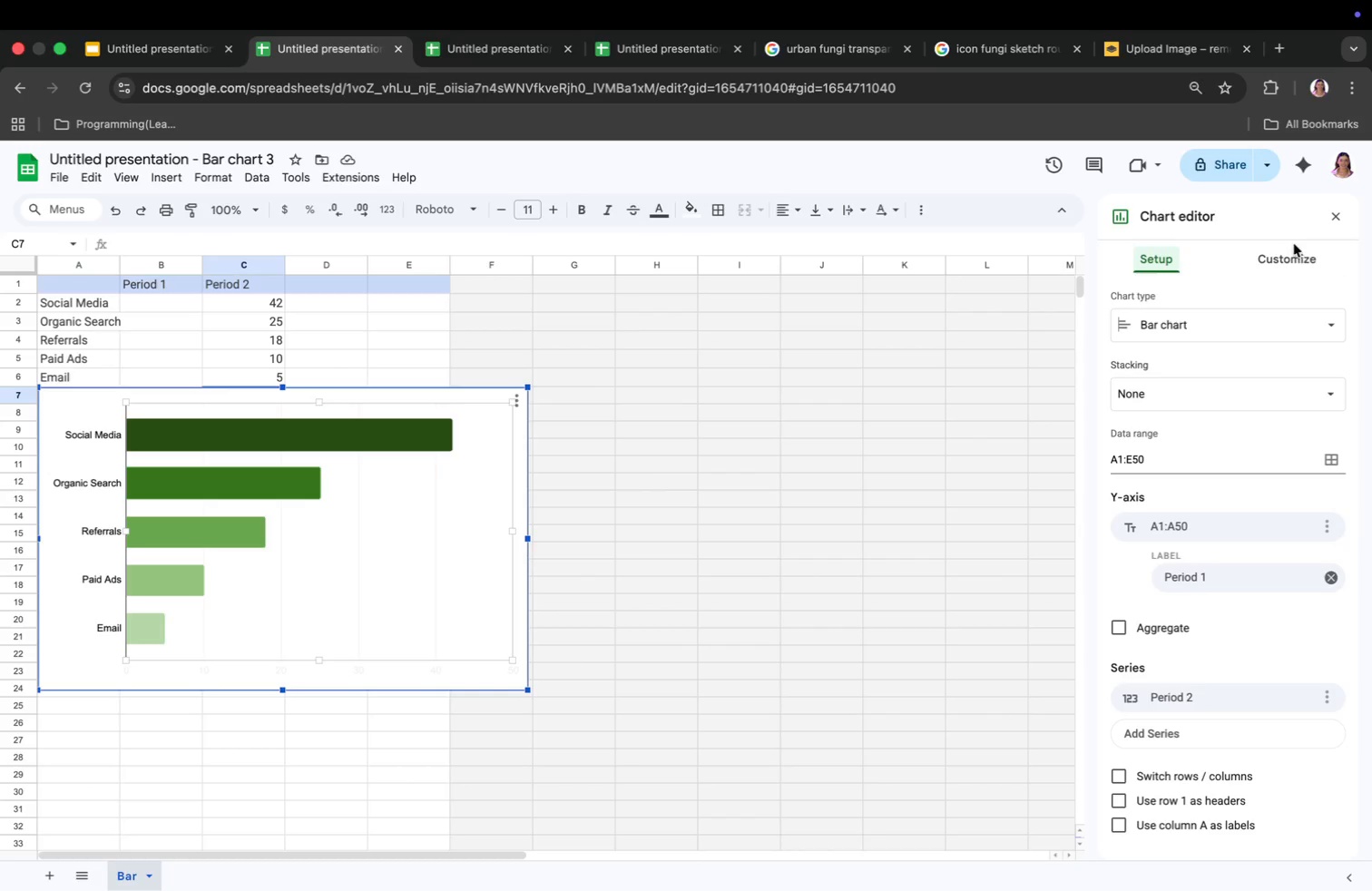 
left_click([1293, 258])
 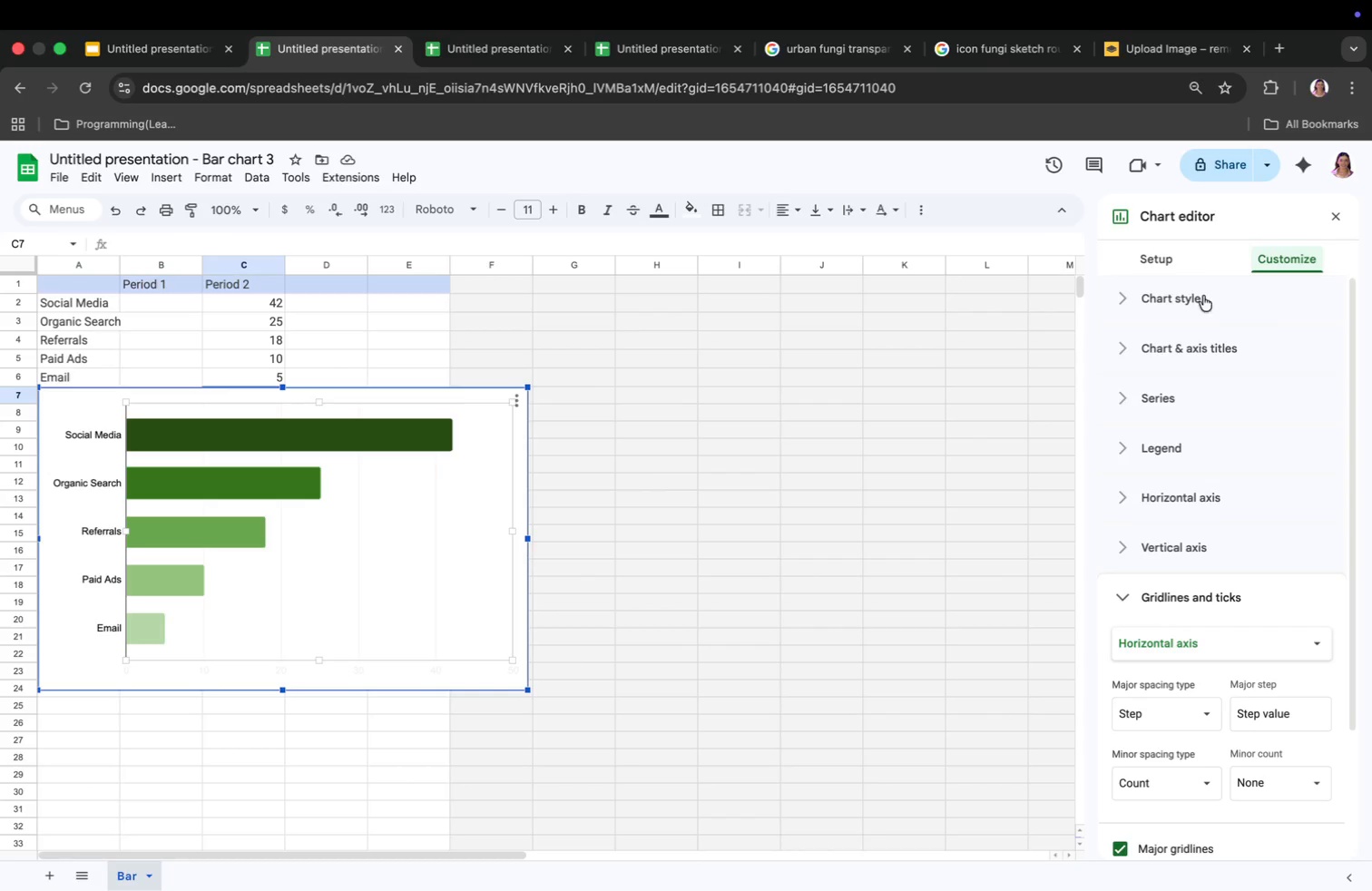 
left_click([1189, 296])
 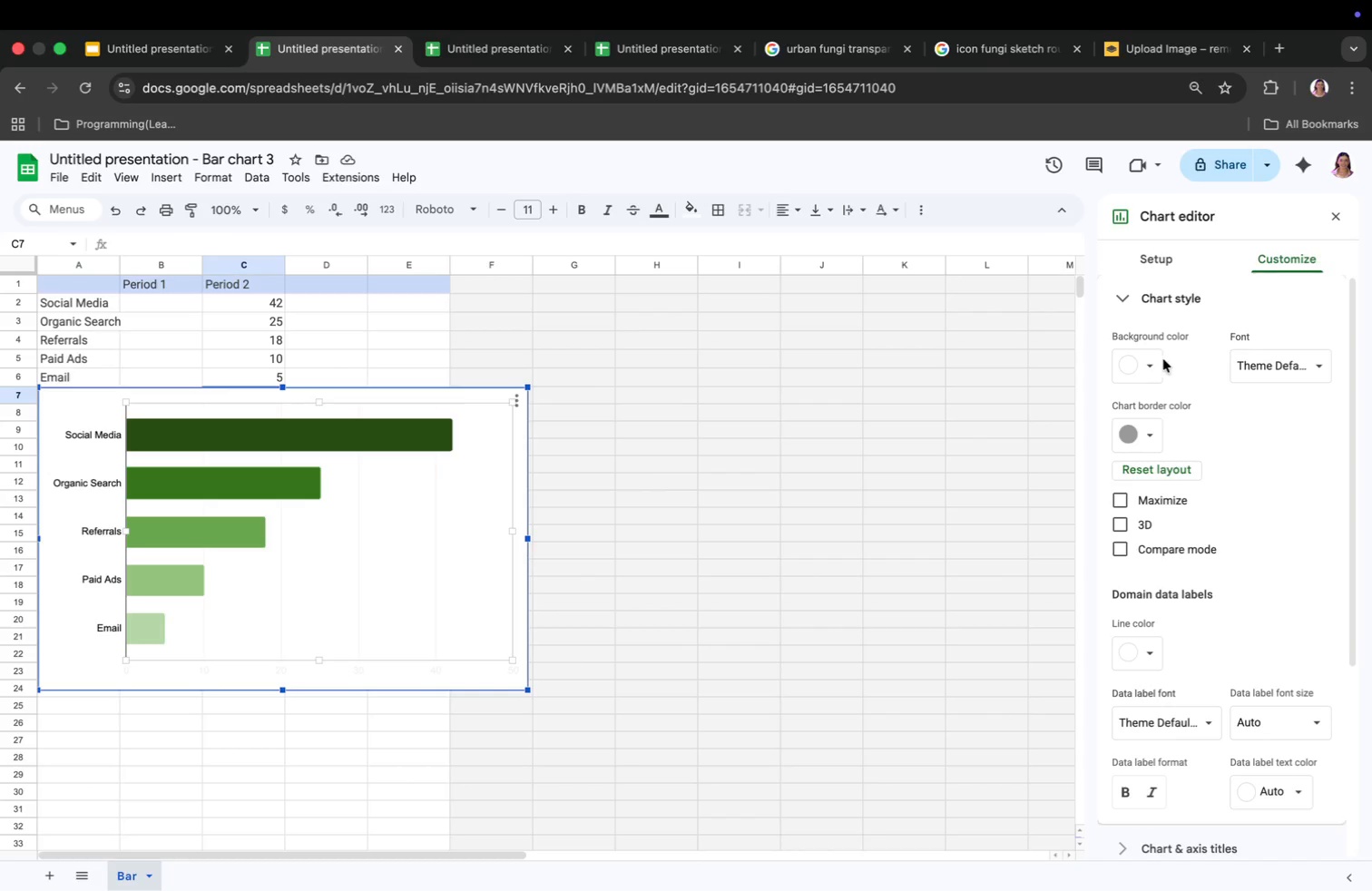 
left_click([1149, 367])
 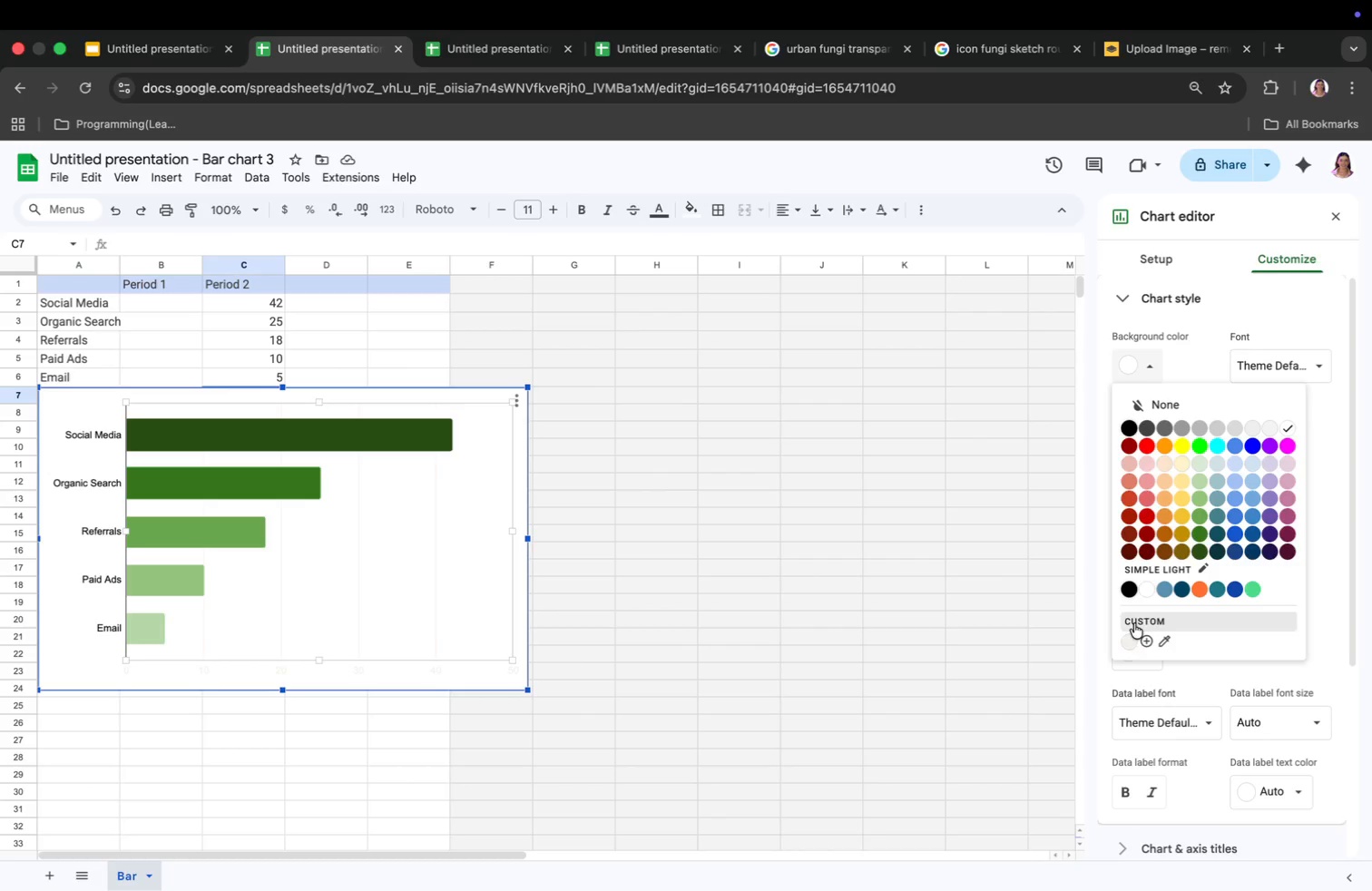 
left_click([1131, 639])
 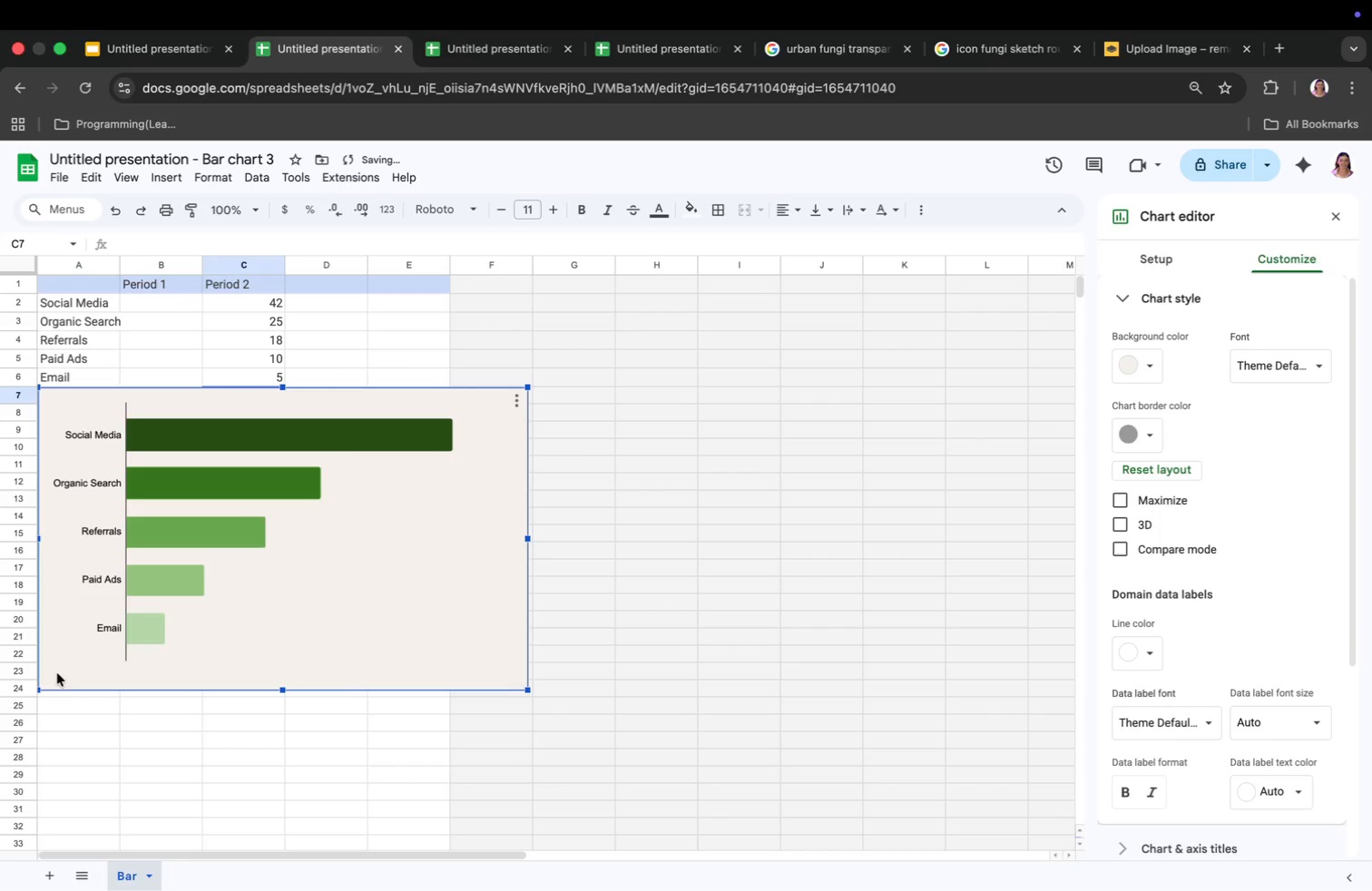 
left_click([673, 643])
 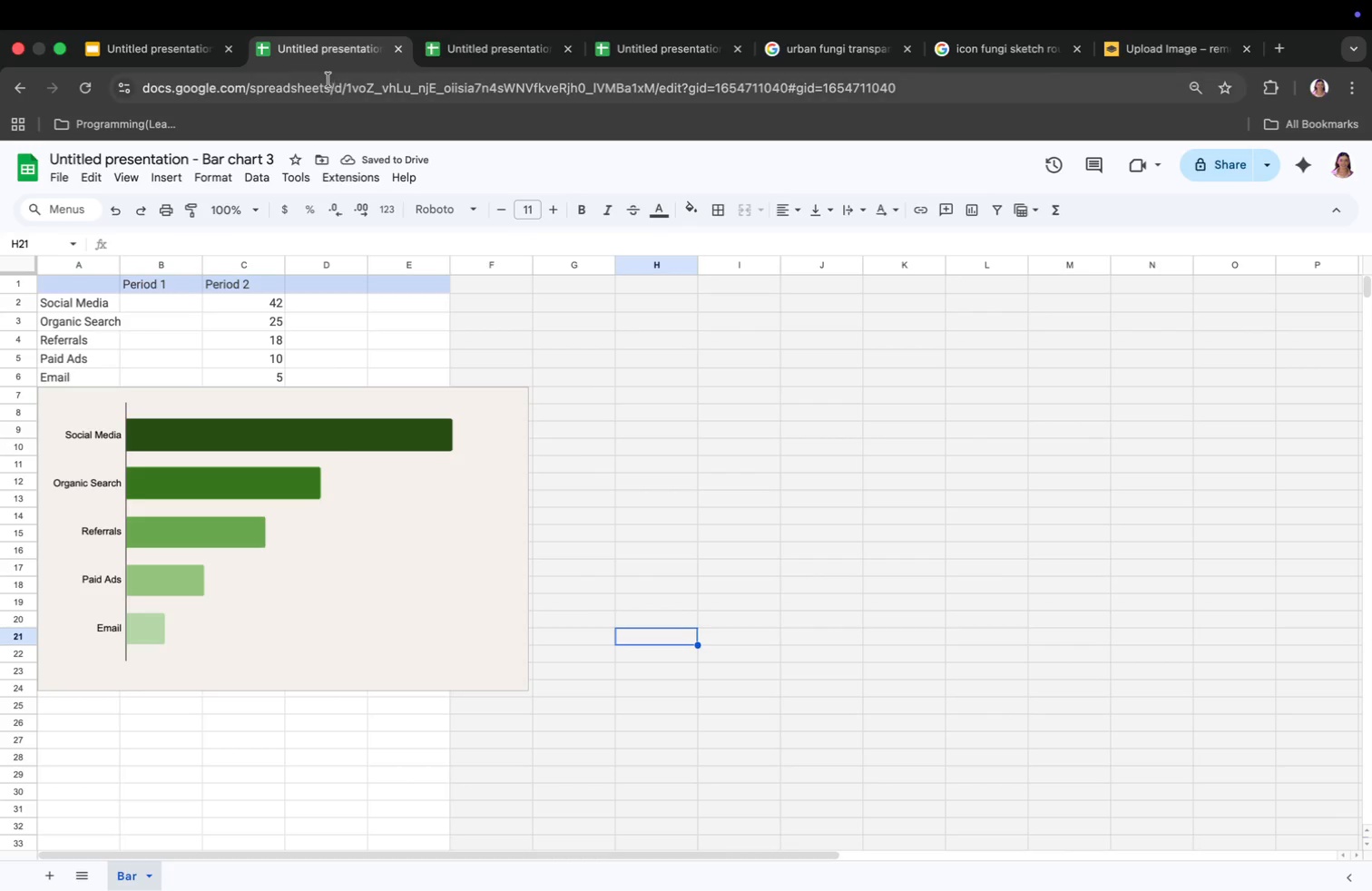 
left_click([210, 54])
 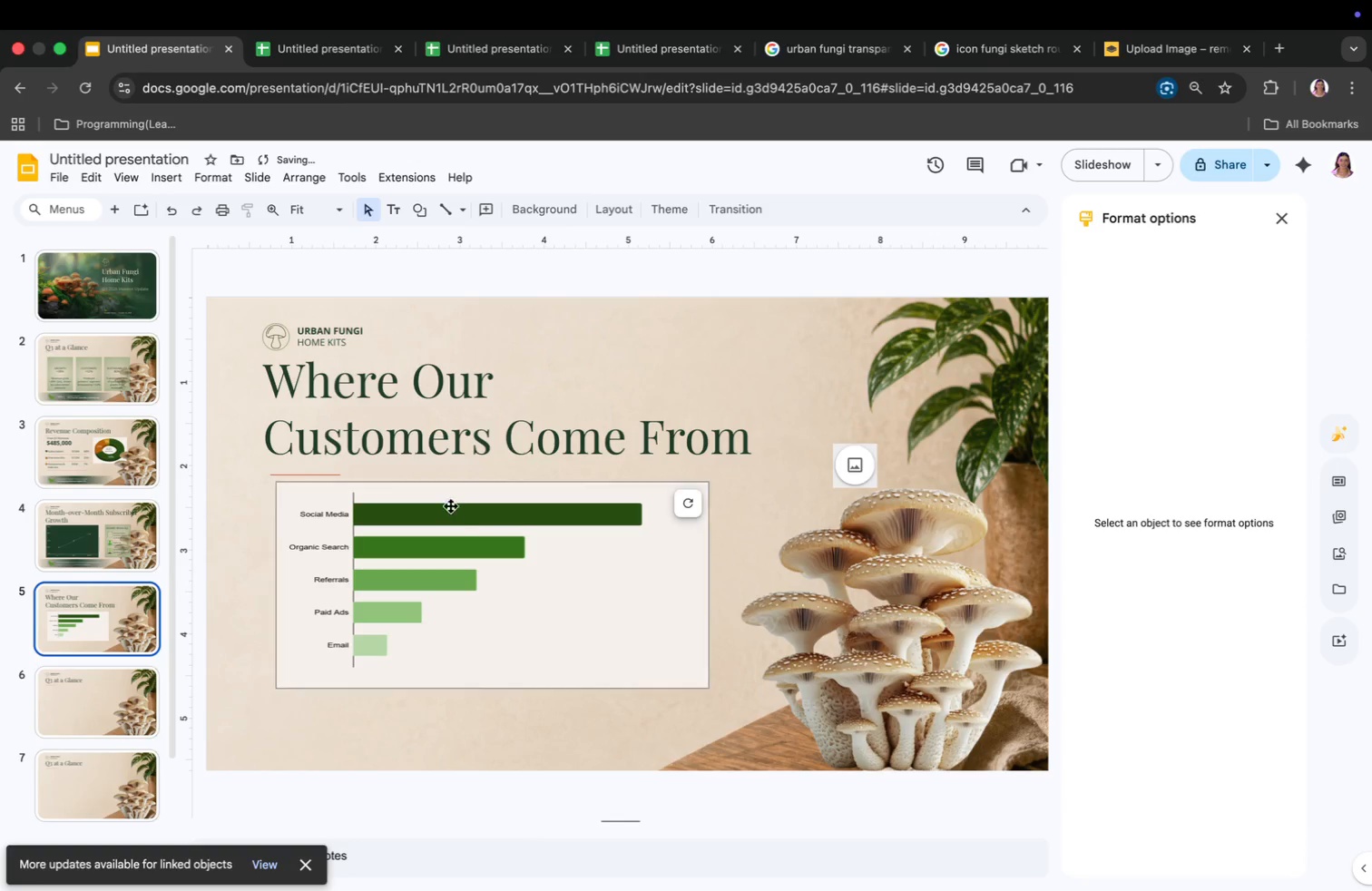 
wait(10.1)
 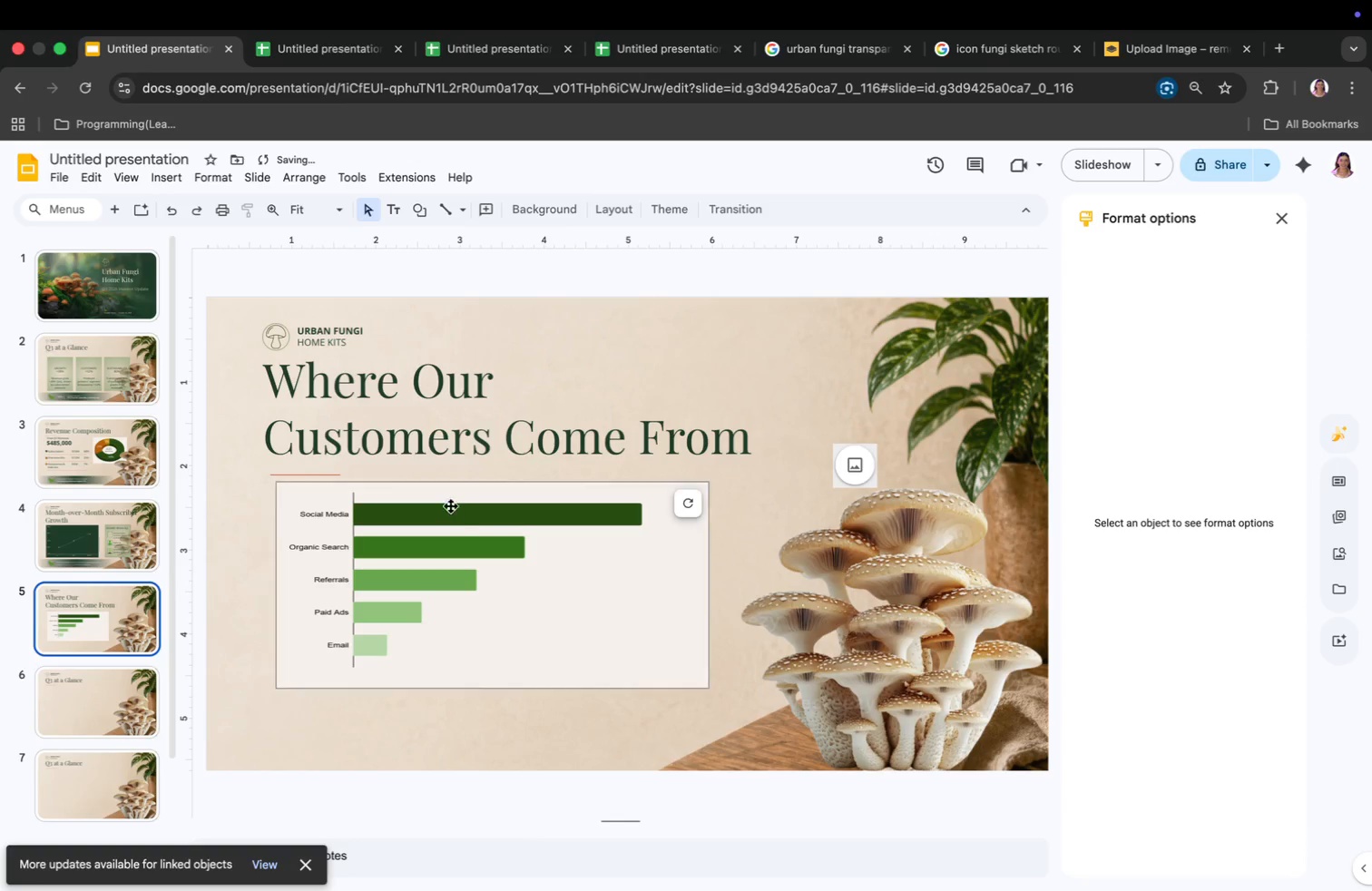 
left_click([730, 632])
 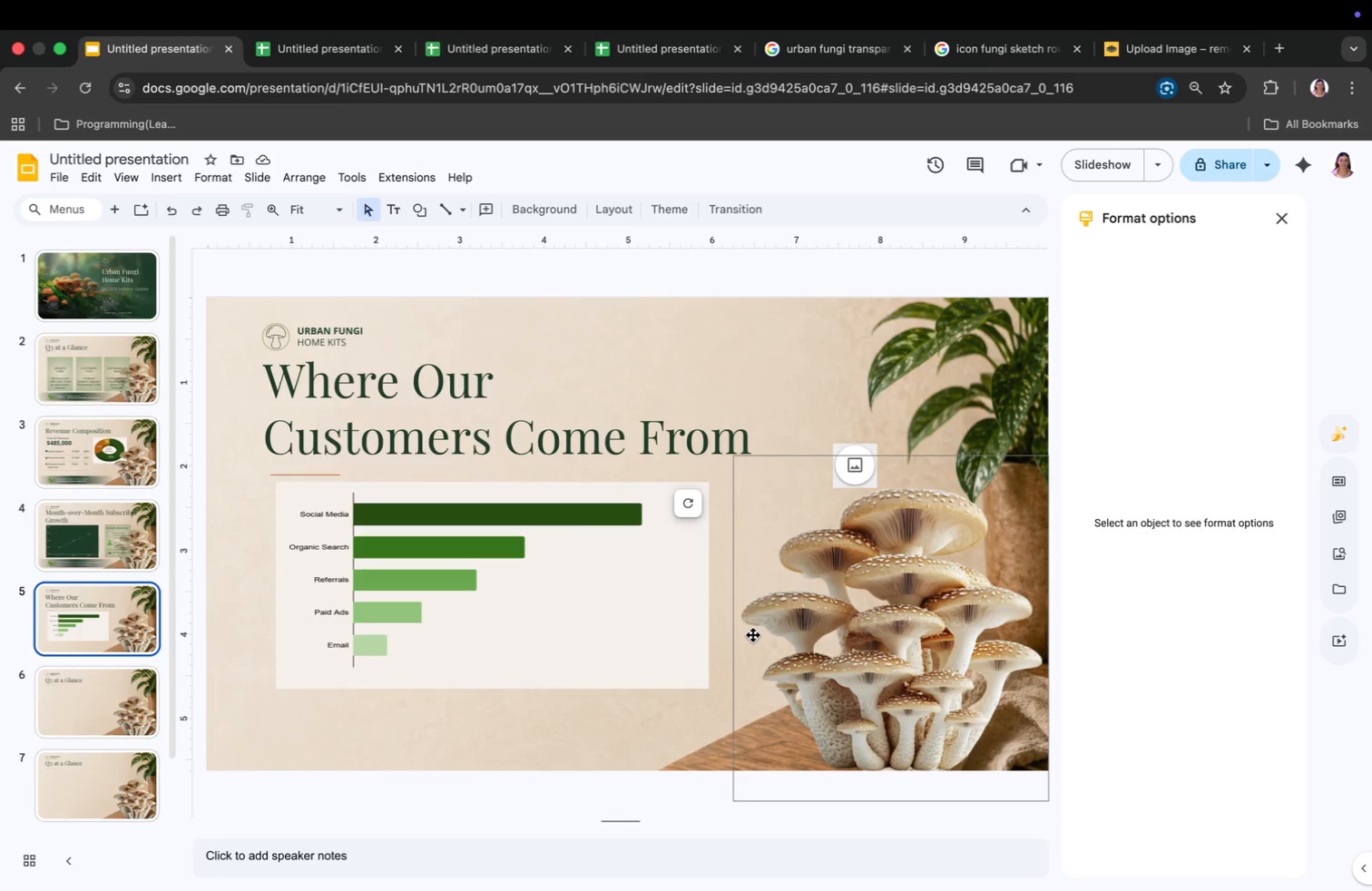 
wait(9.55)
 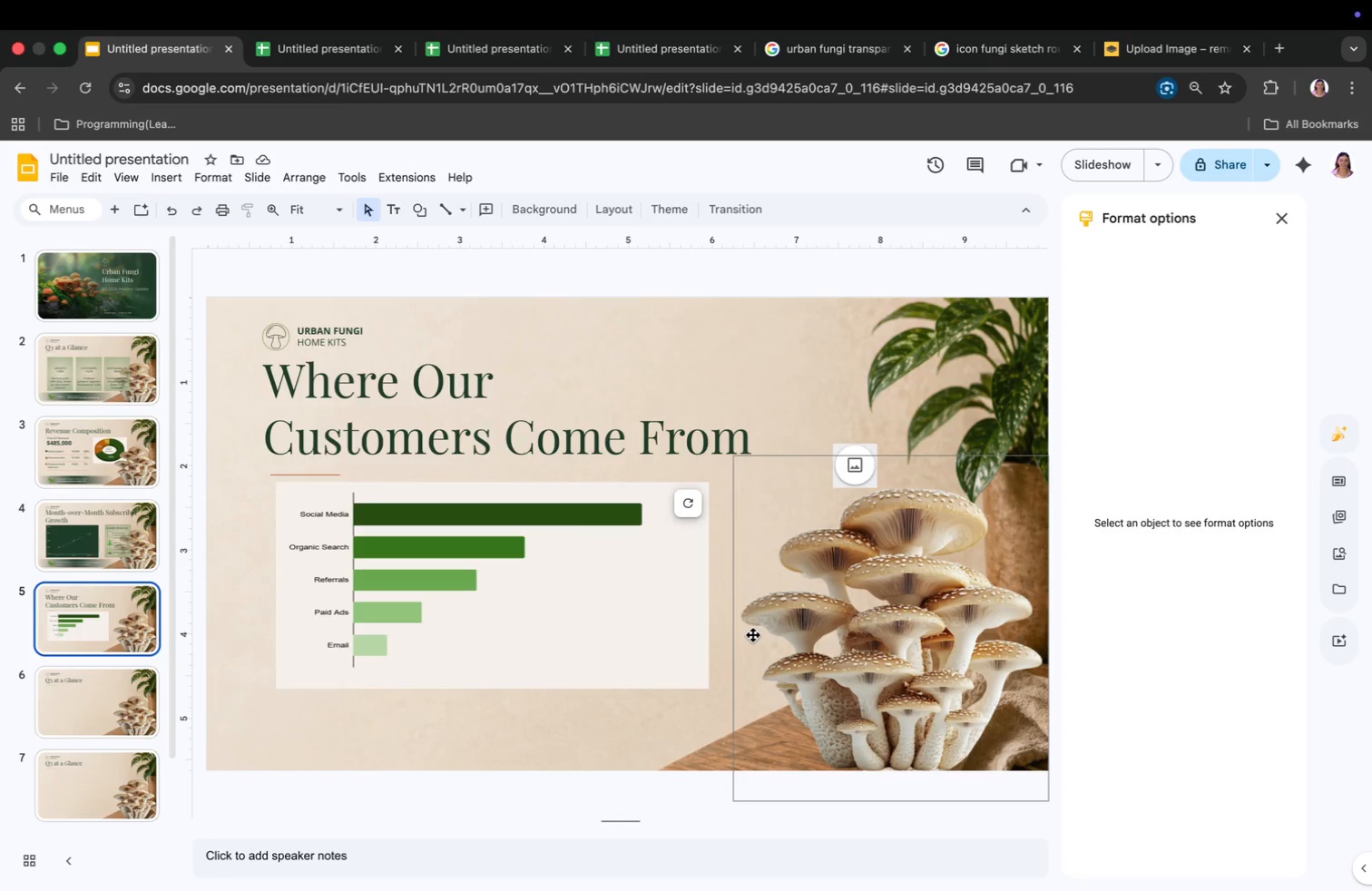 
left_click([162, 183])
 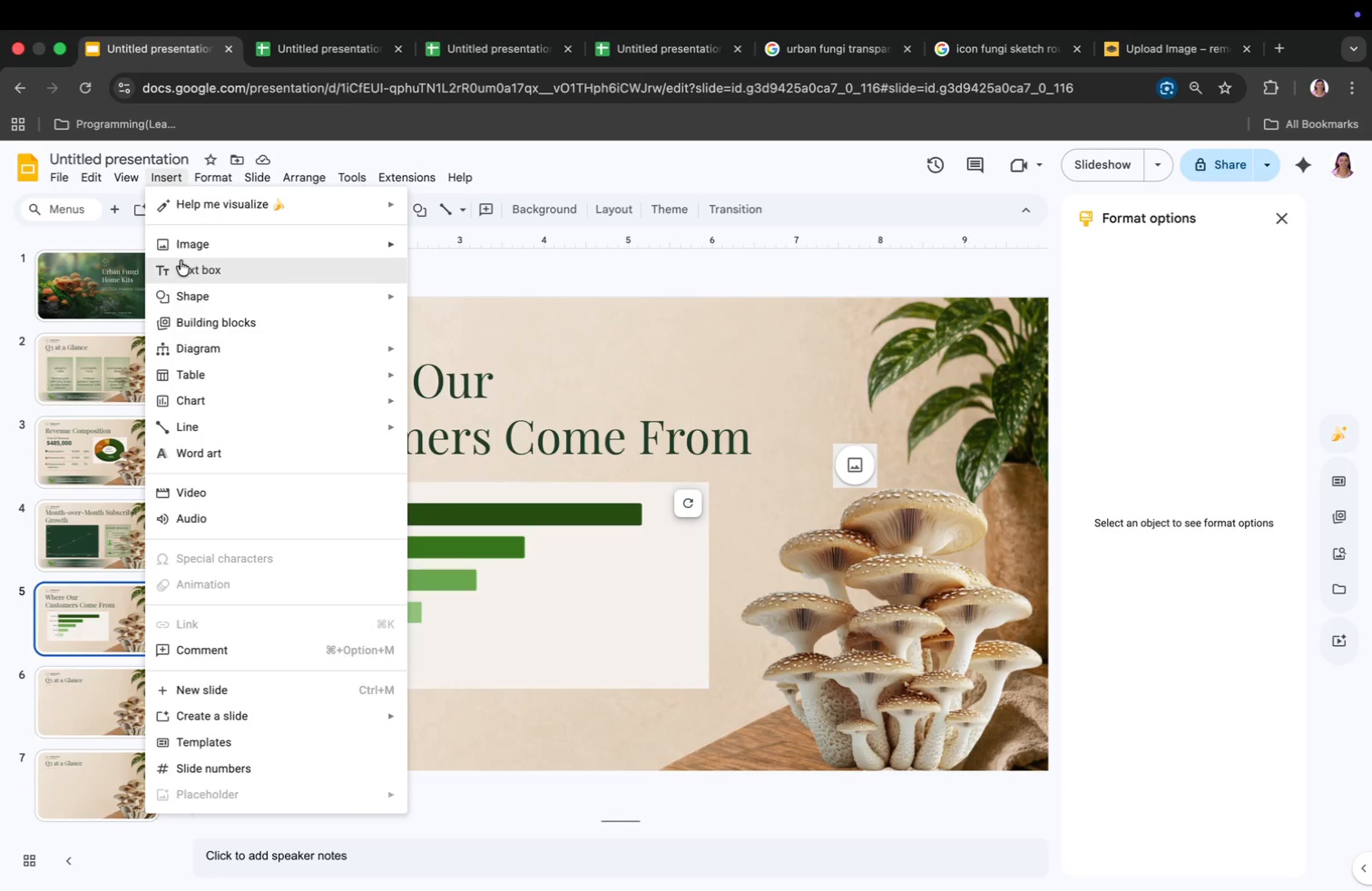 
left_click([181, 264])
 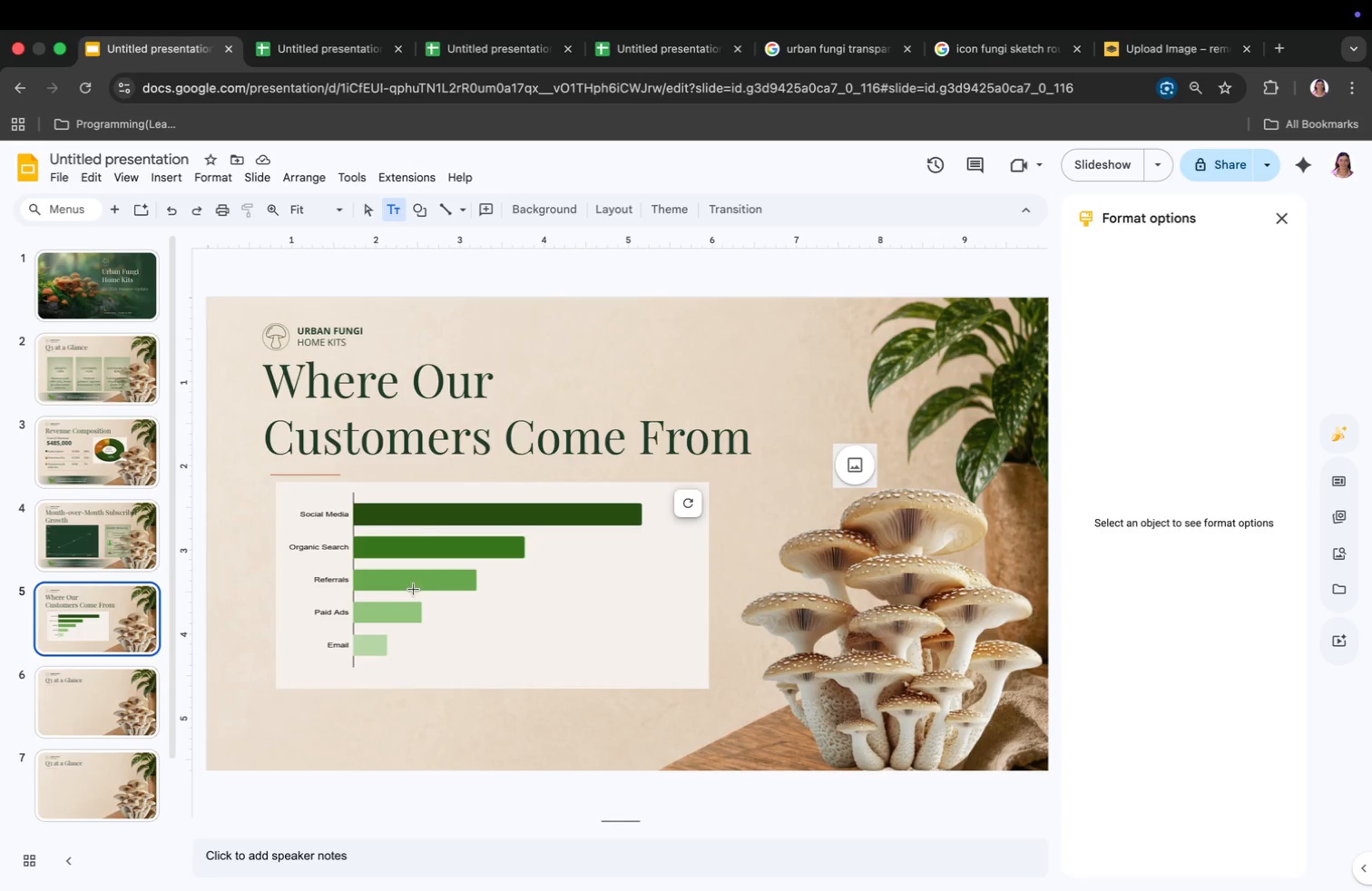 
left_click([497, 607])
 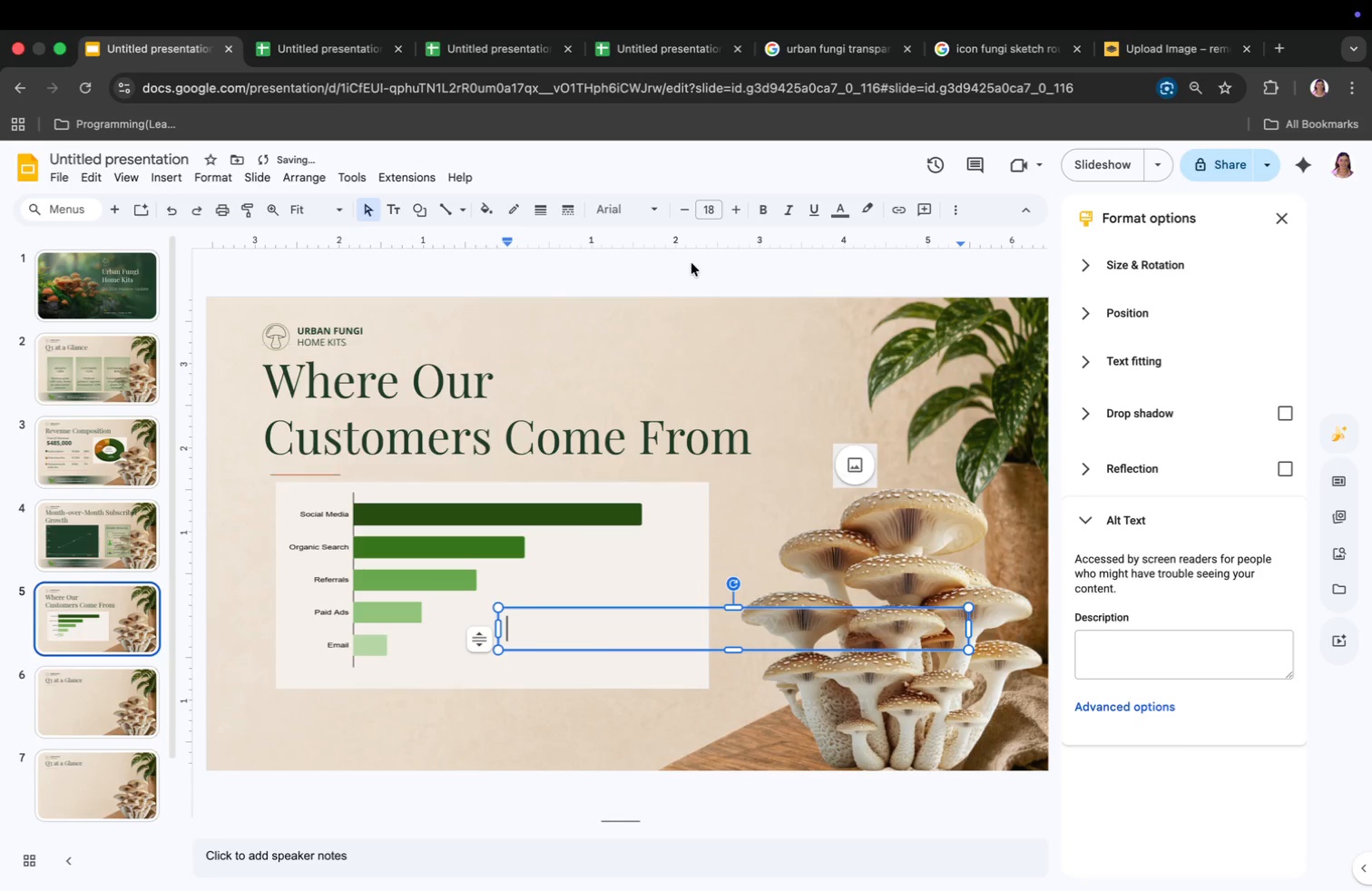 
left_click([626, 205])
 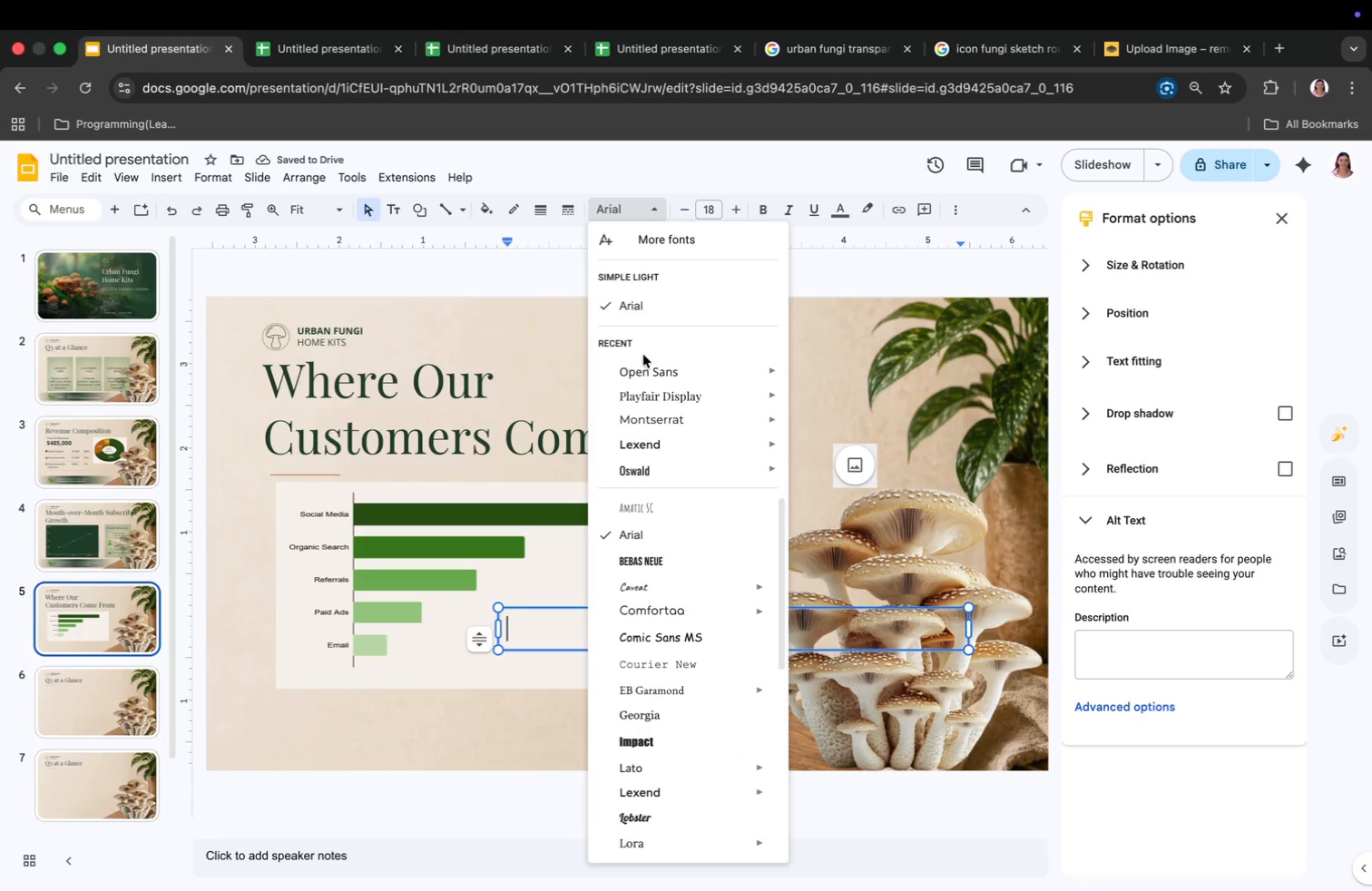 
left_click([643, 377])
 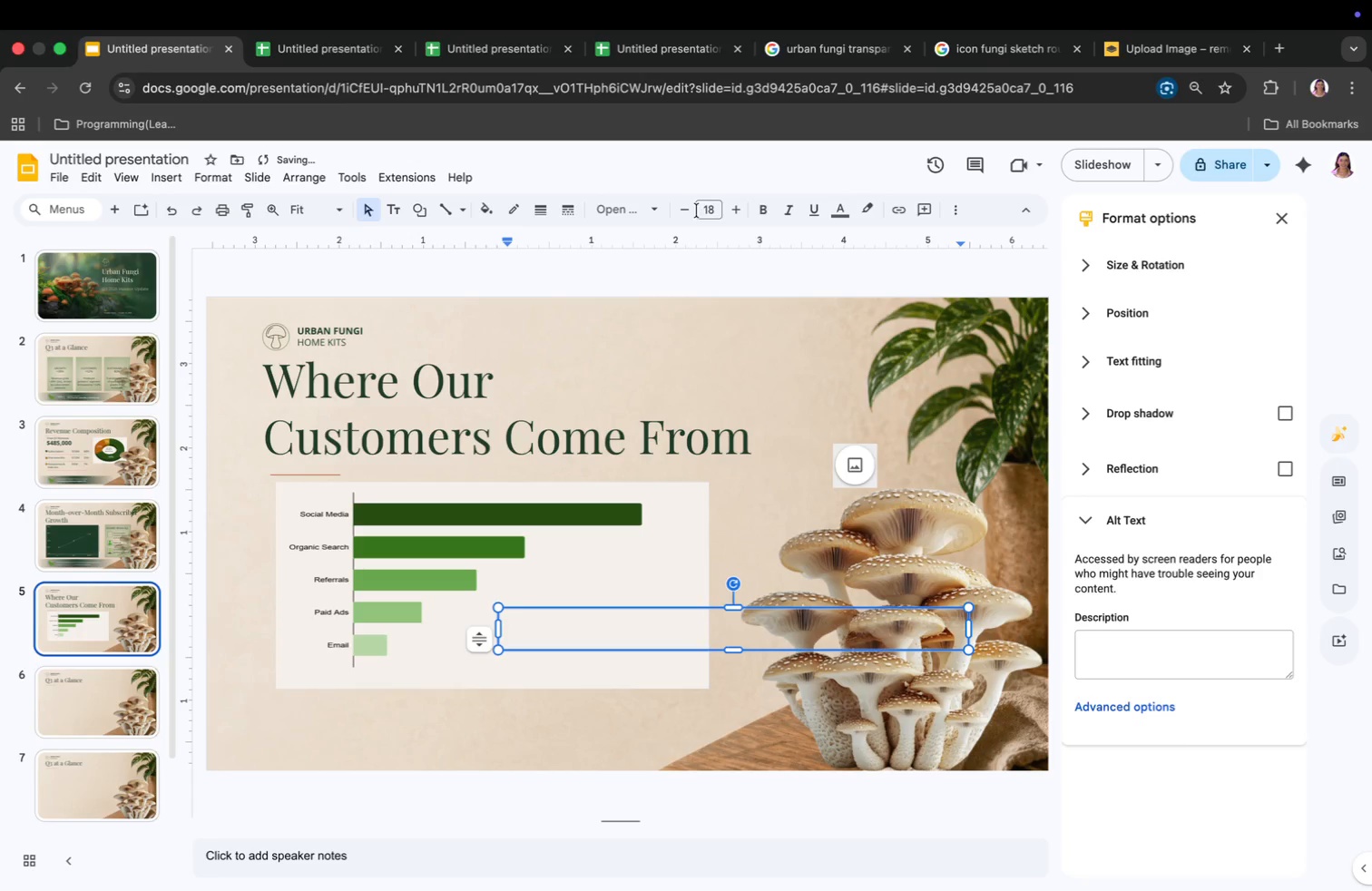 
left_click([715, 211])
 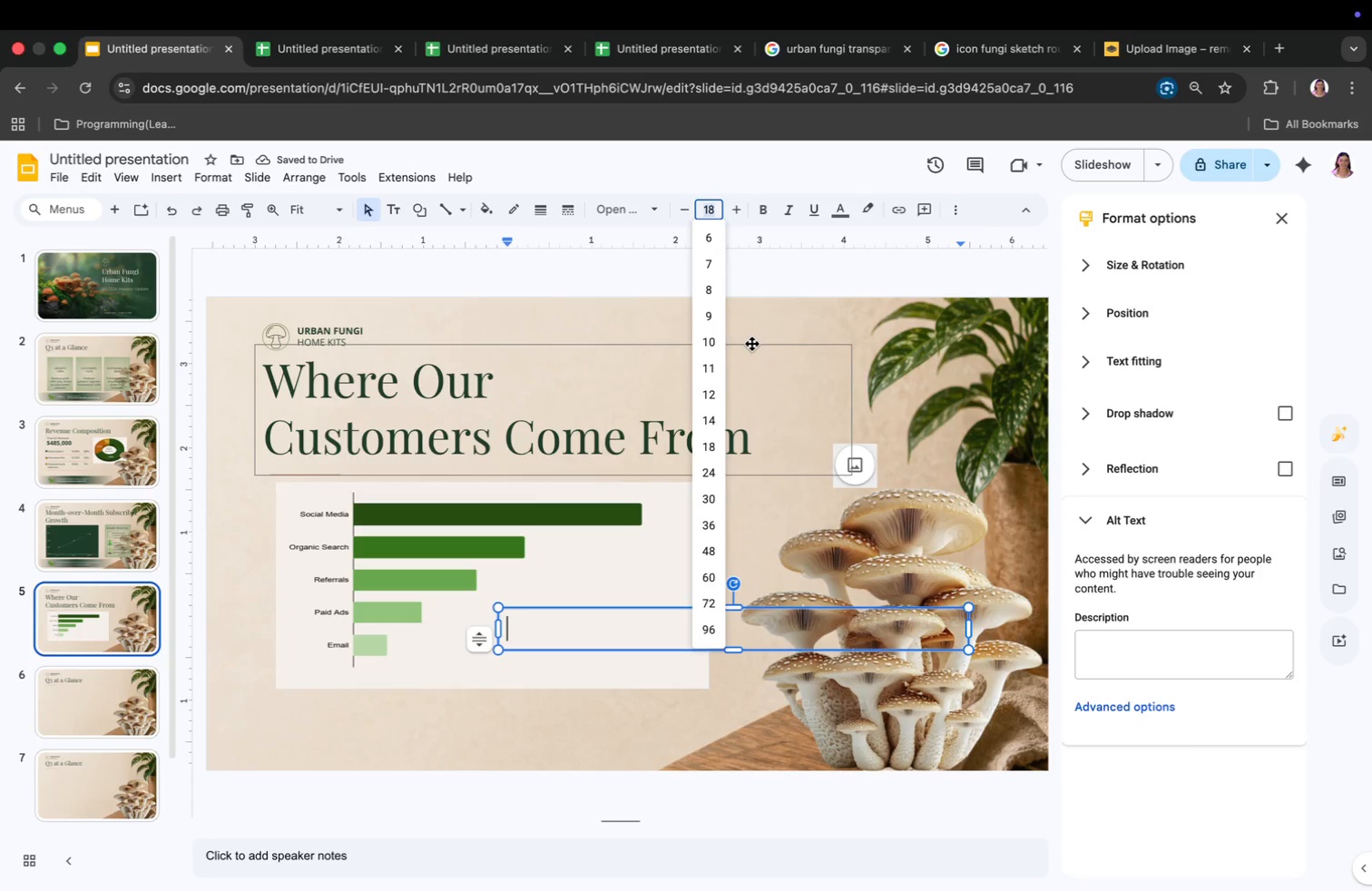 
hold_key(key=1, duration=0.33)
 